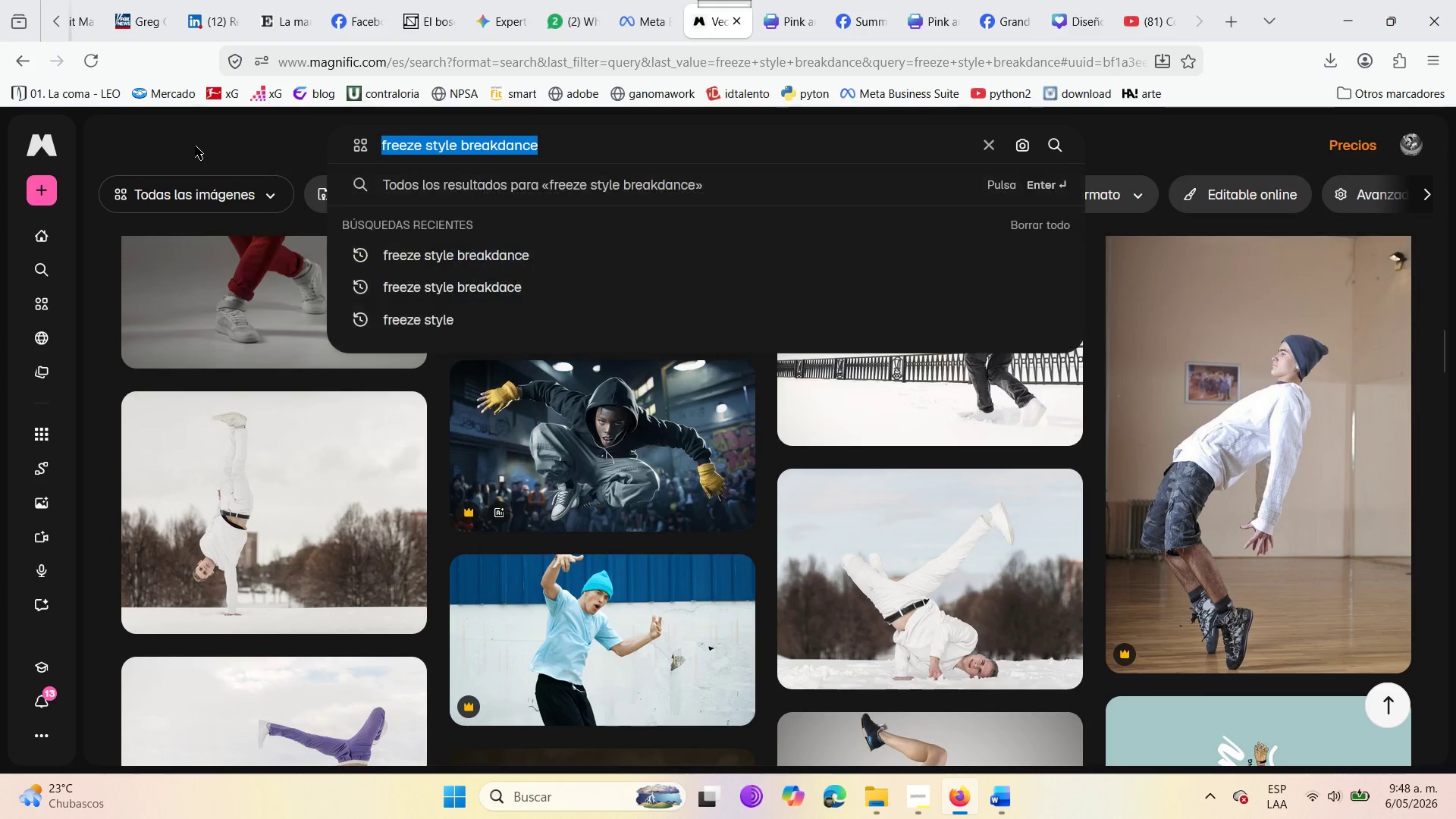 
key(Backspace)
type(slow mo)
 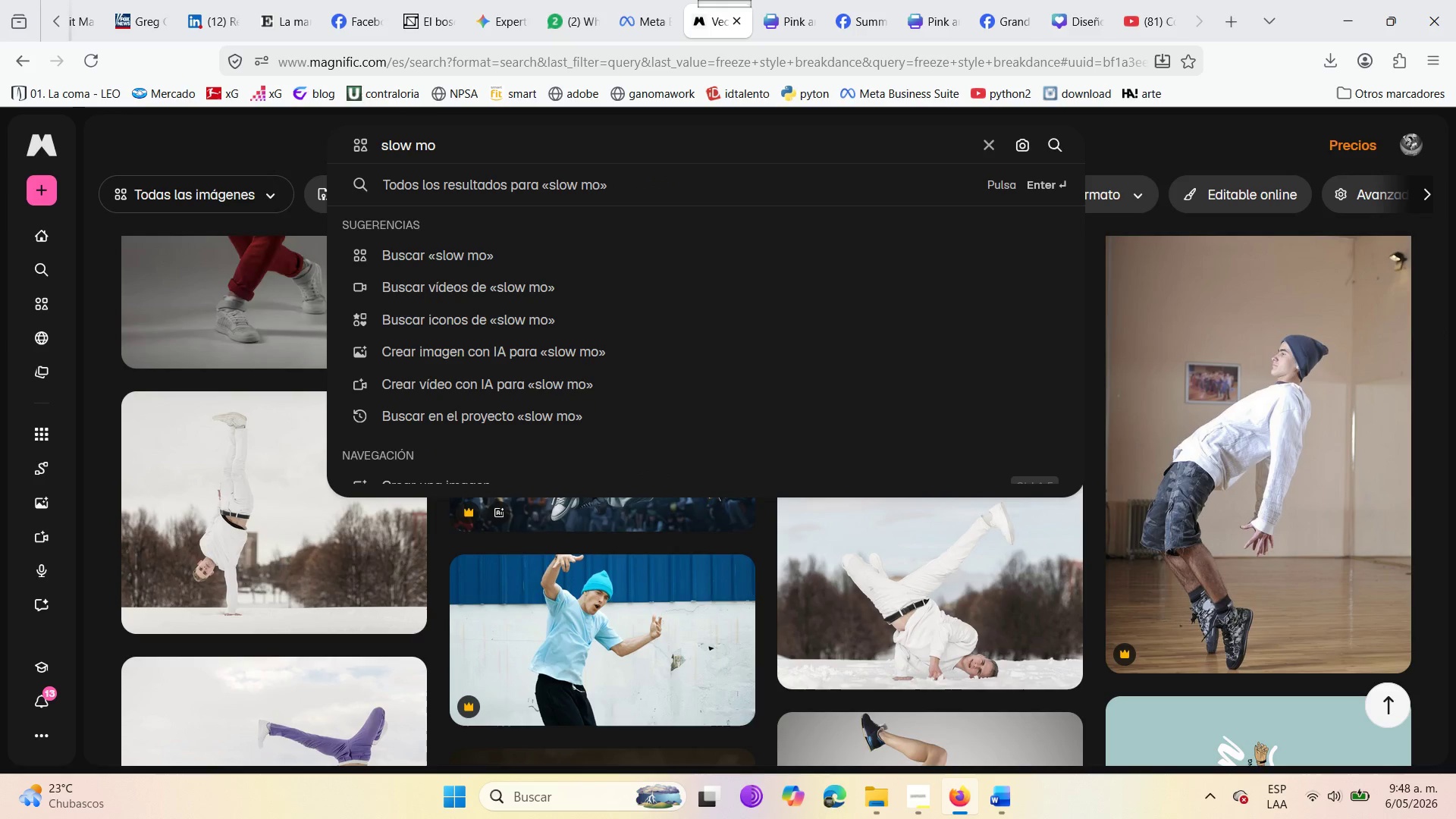 
wait(5.8)
 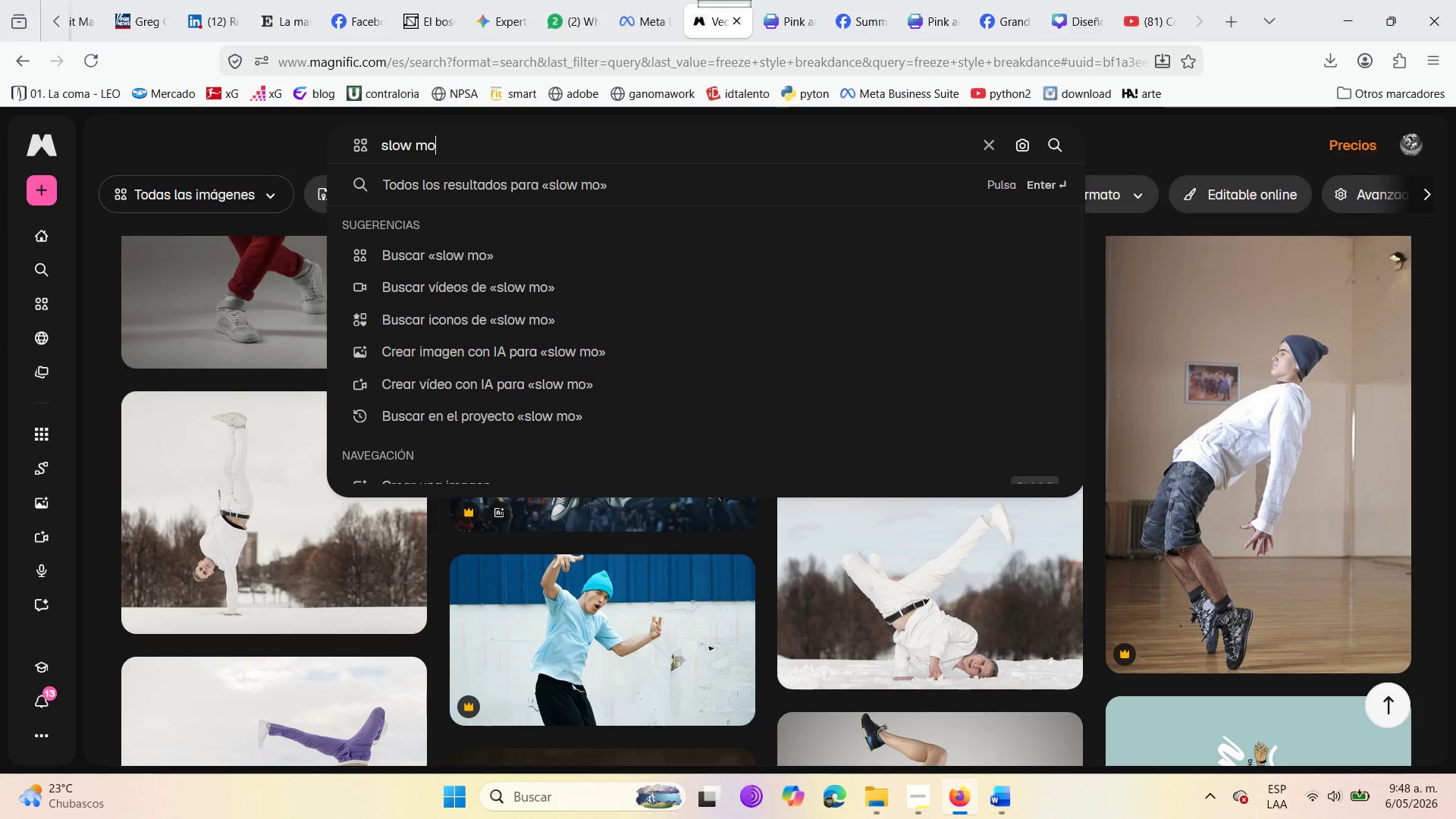 
key(Enter)
 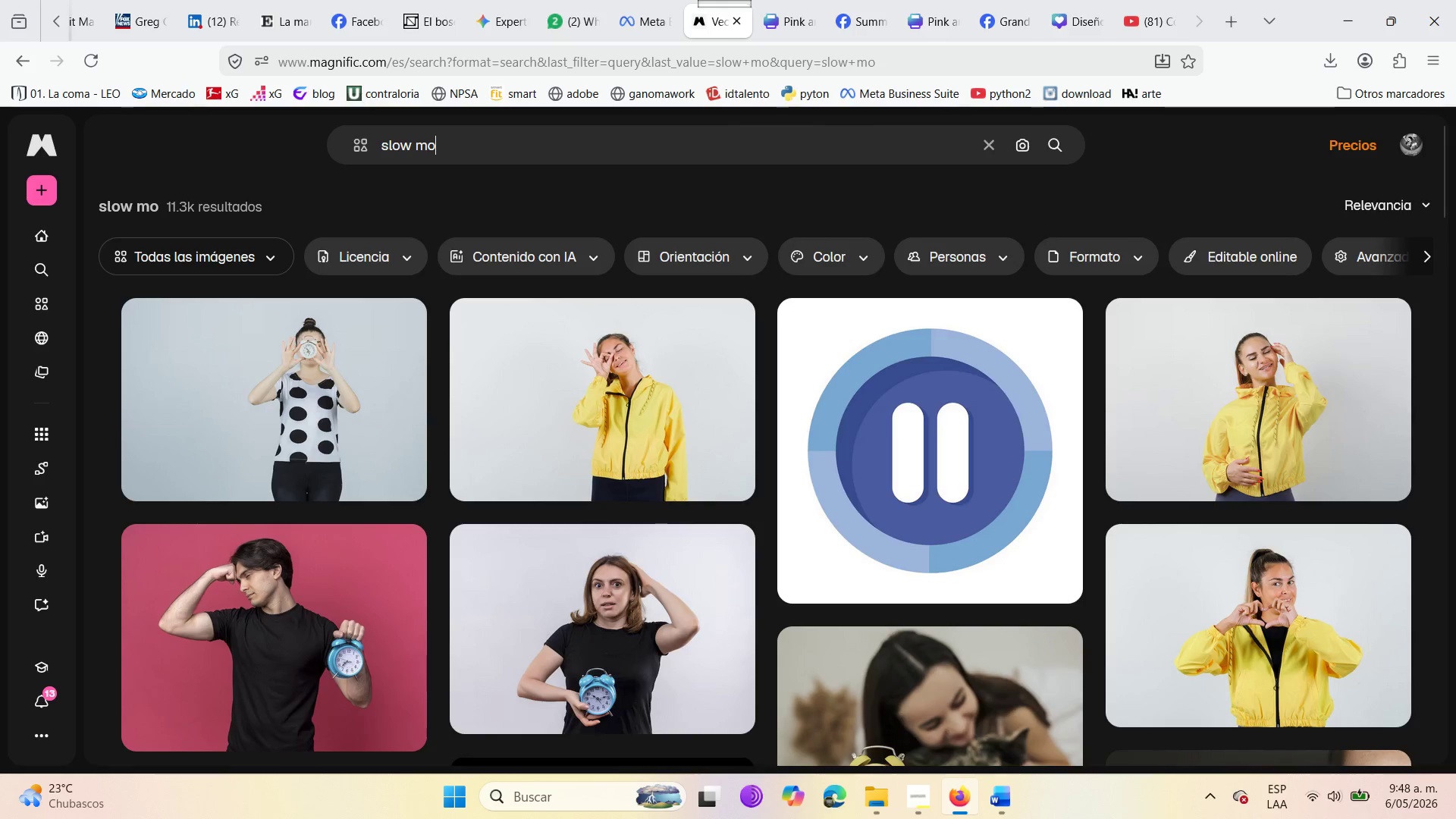 
type( breakdance)
 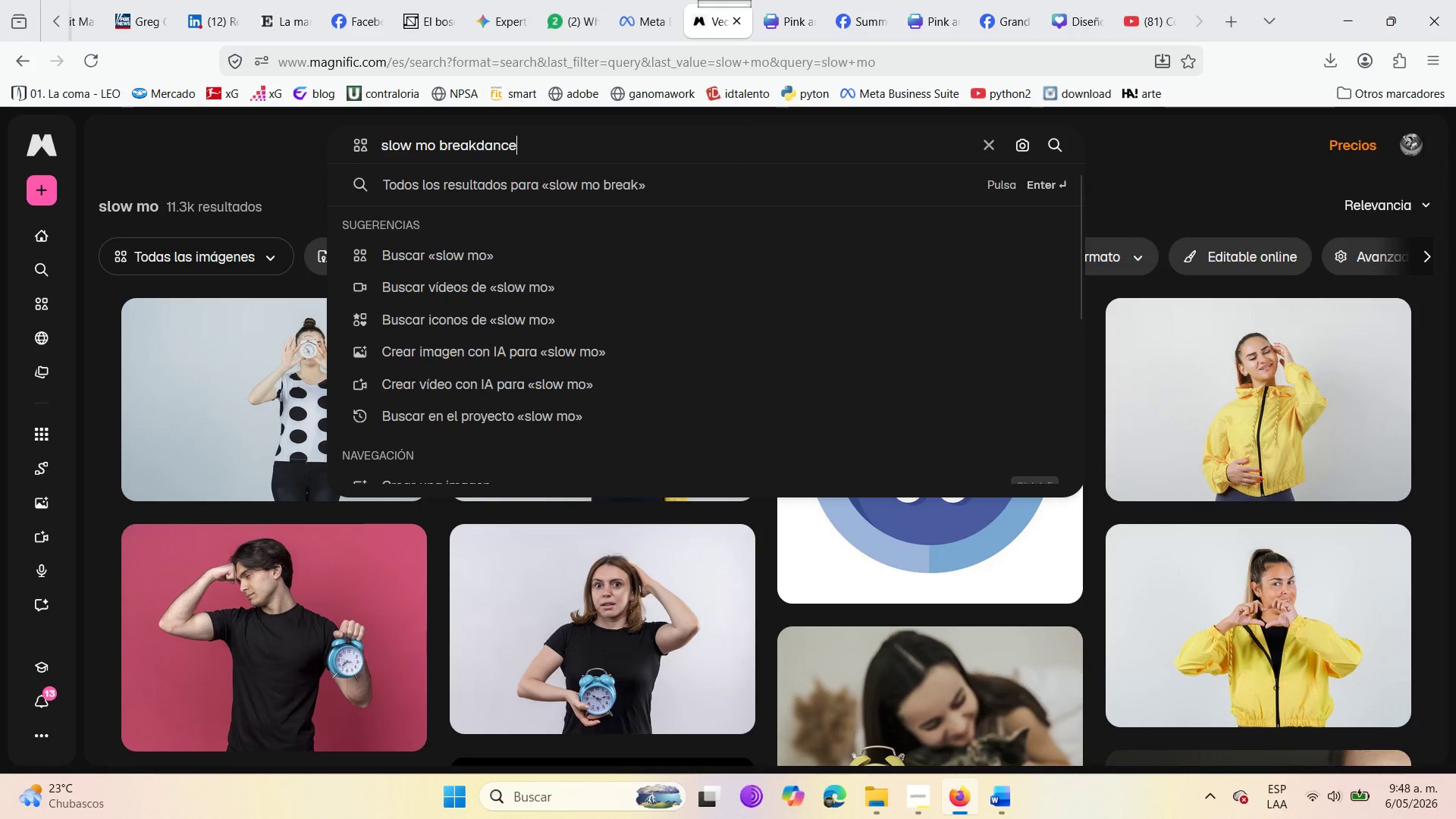 
key(Enter)
 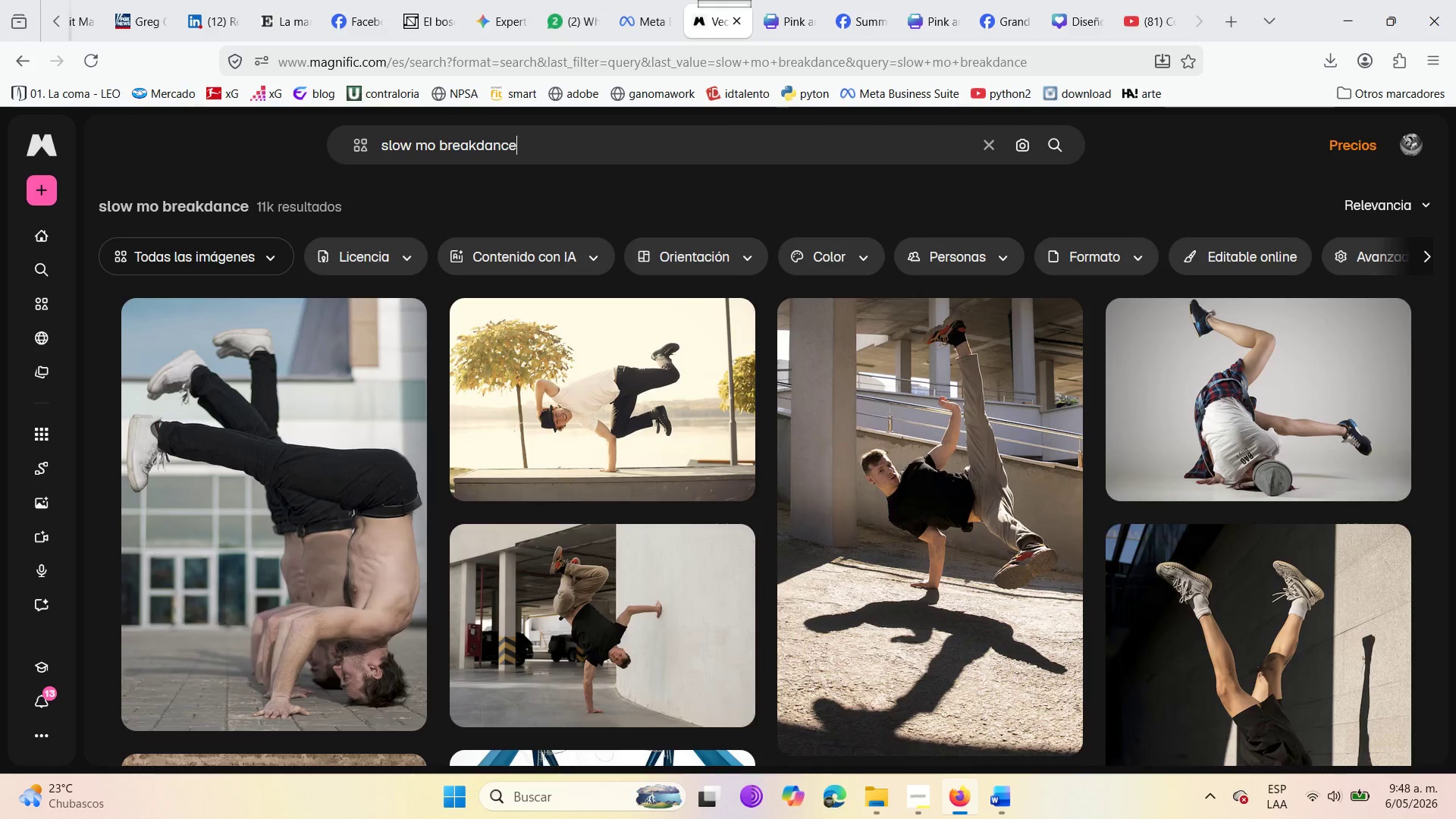 
wait(12.38)
 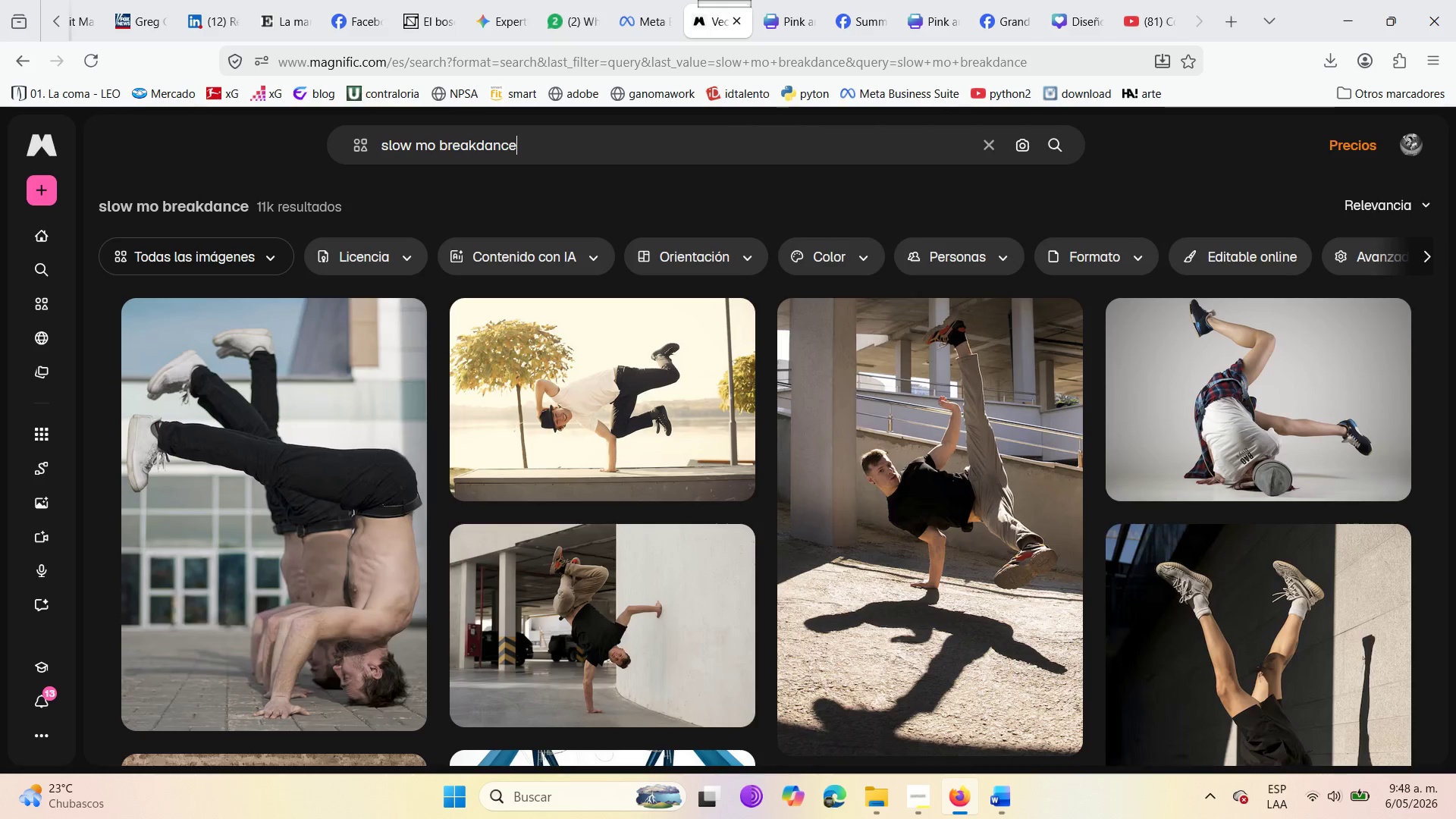 
scroll: coordinate [682, 684], scroll_direction: down, amount: 6.0
 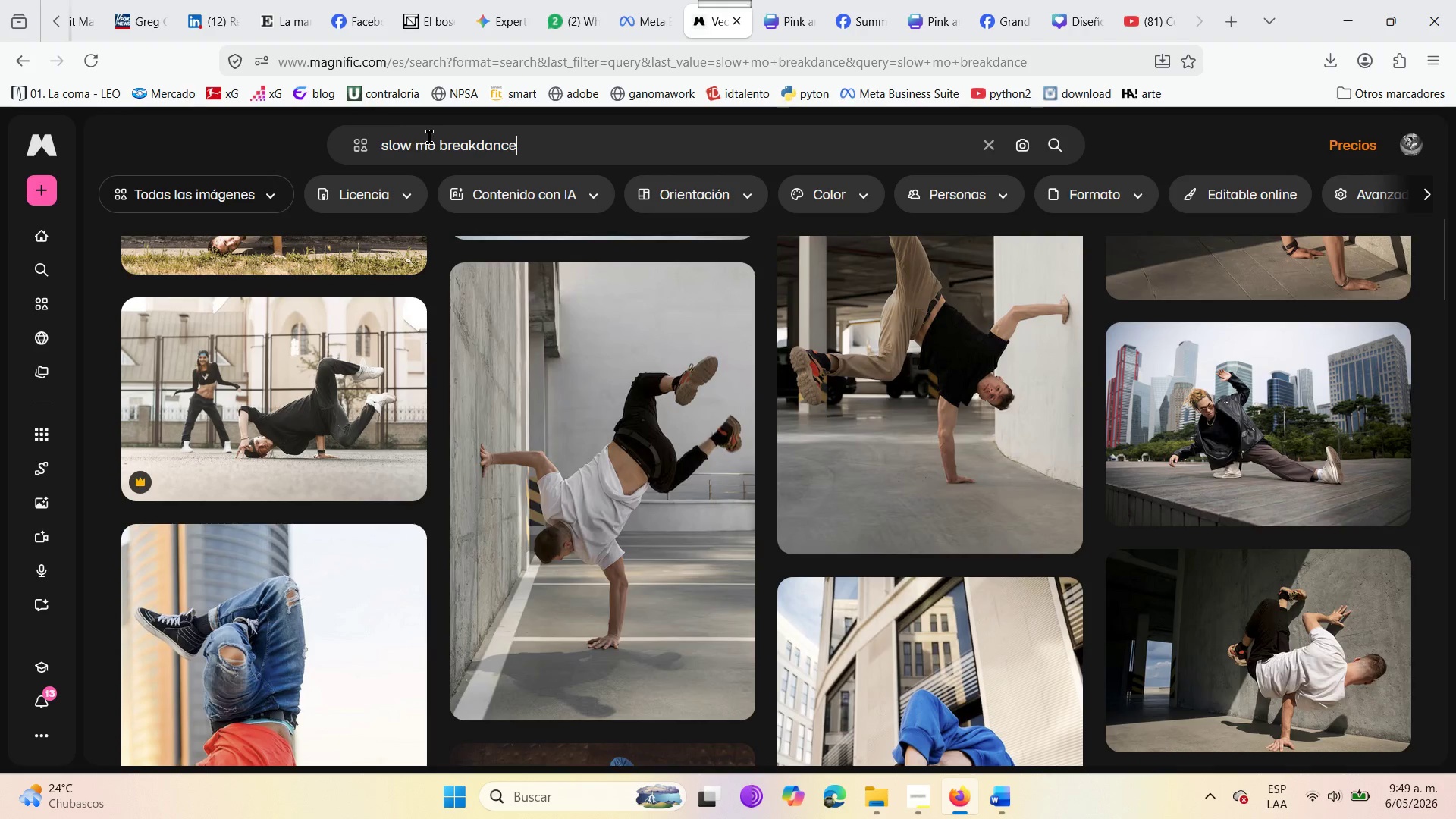 
wait(7.32)
 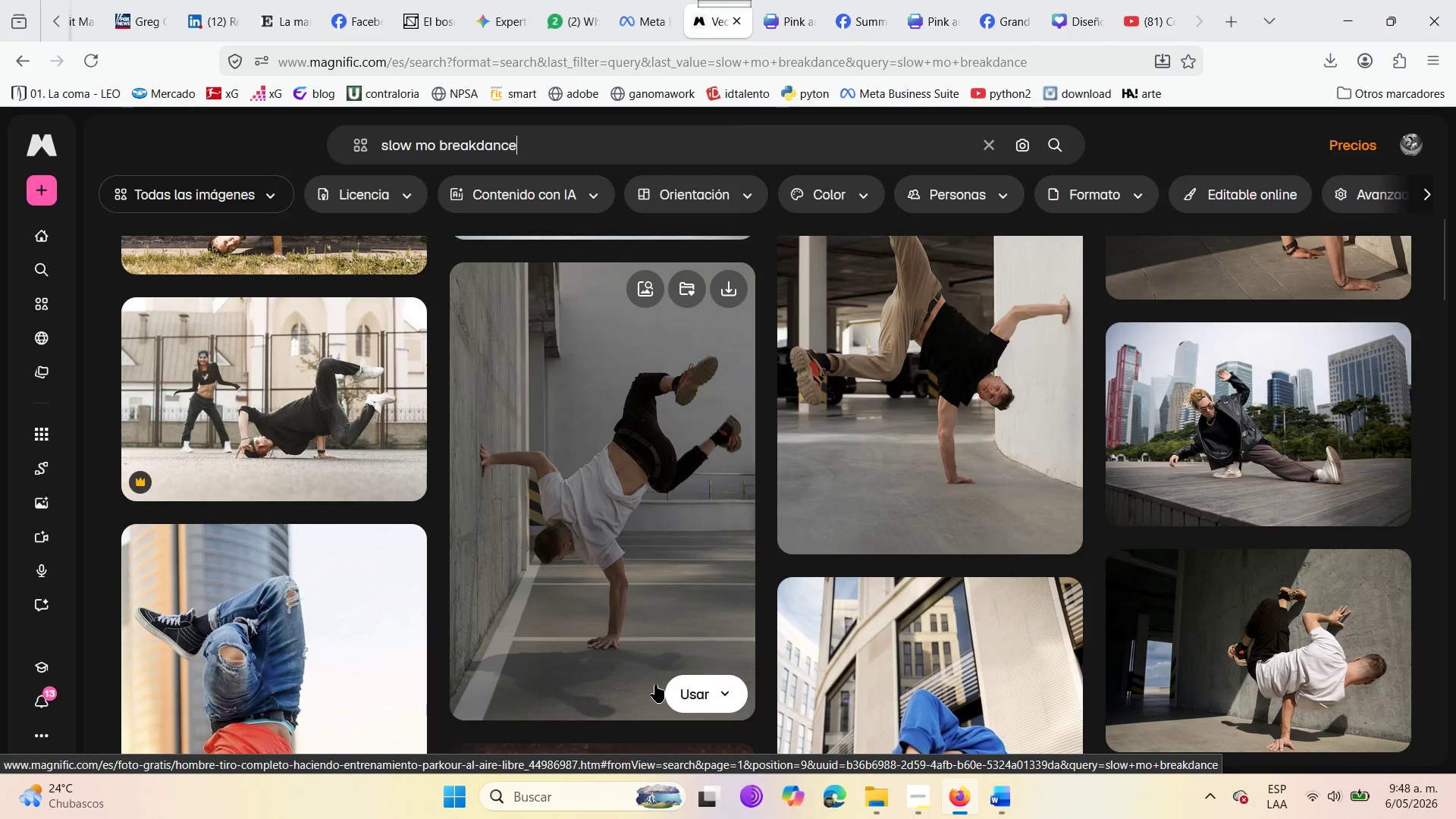 
left_click_drag(start_coordinate=[437, 140], to_coordinate=[363, 160])
 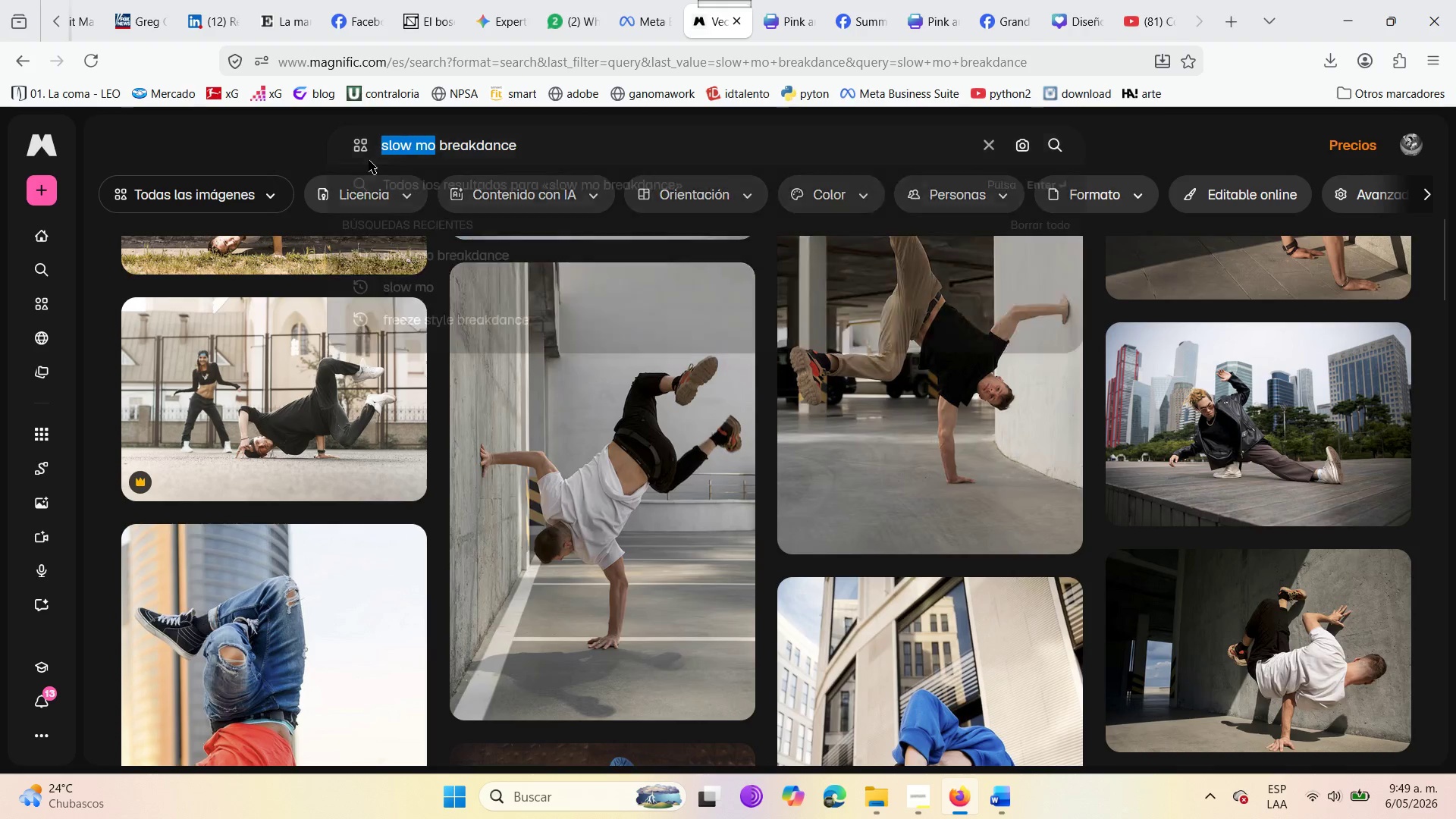 
key(Backspace)
 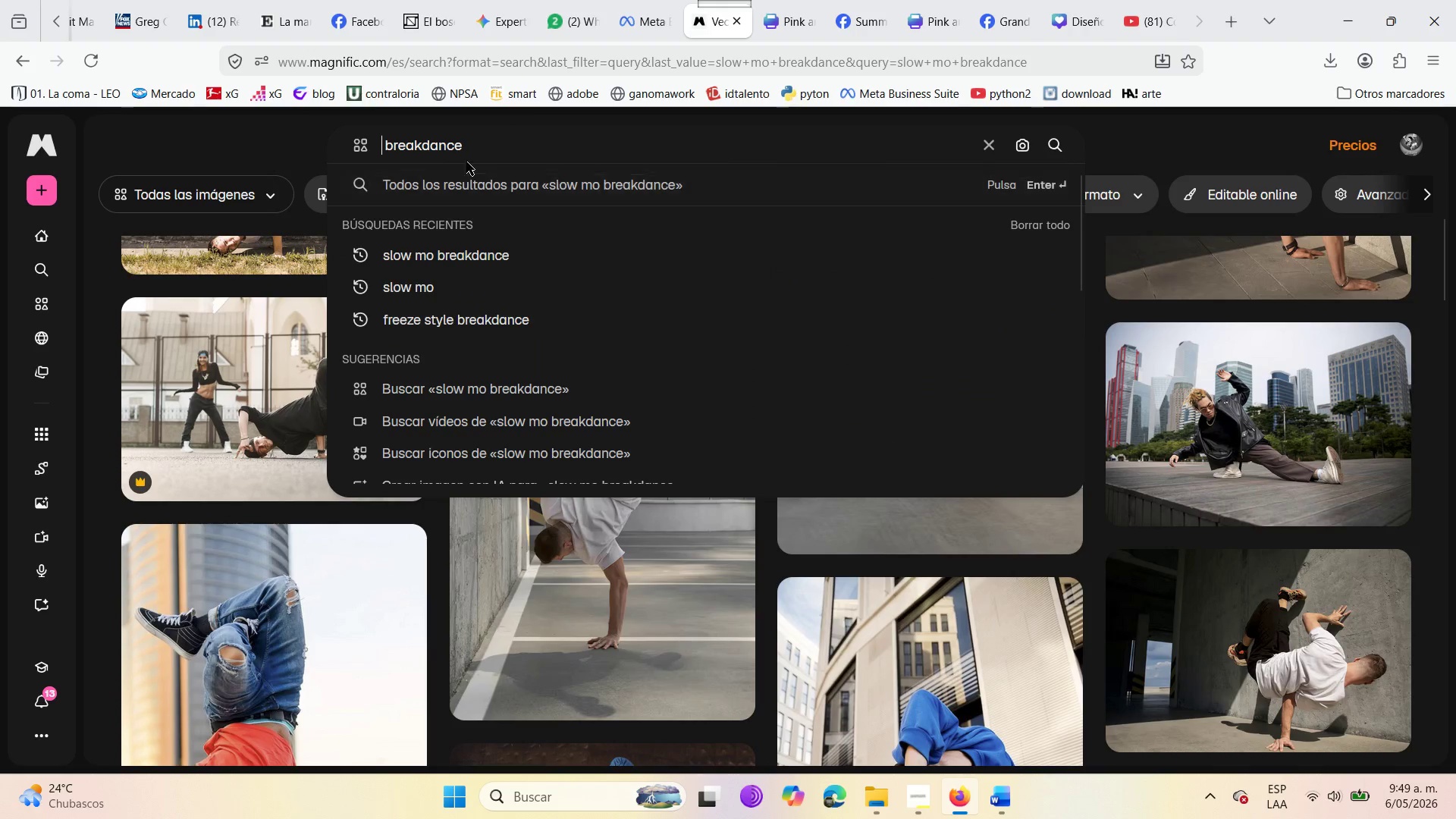 
left_click([473, 156])
 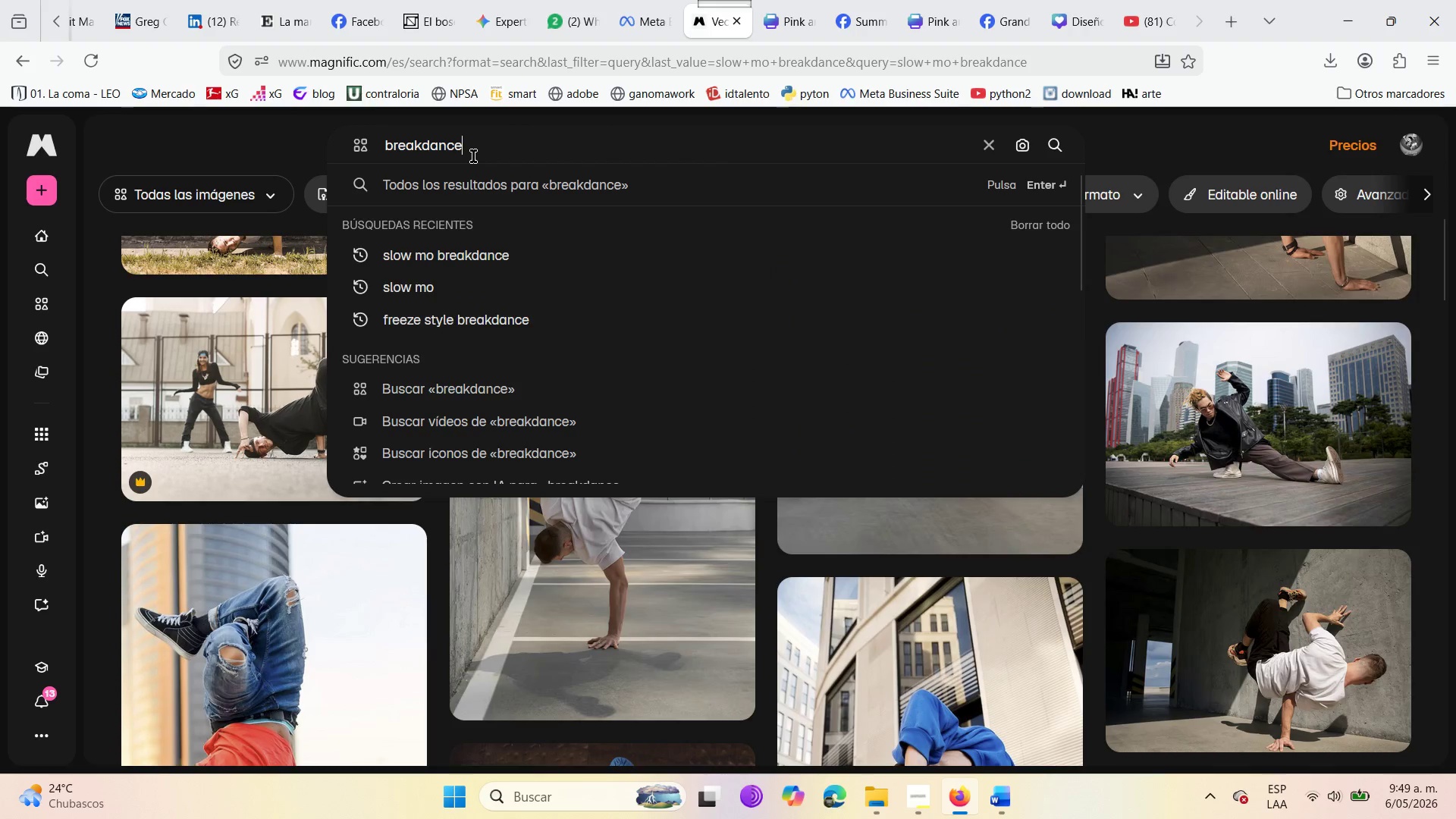 
type( begginer)
 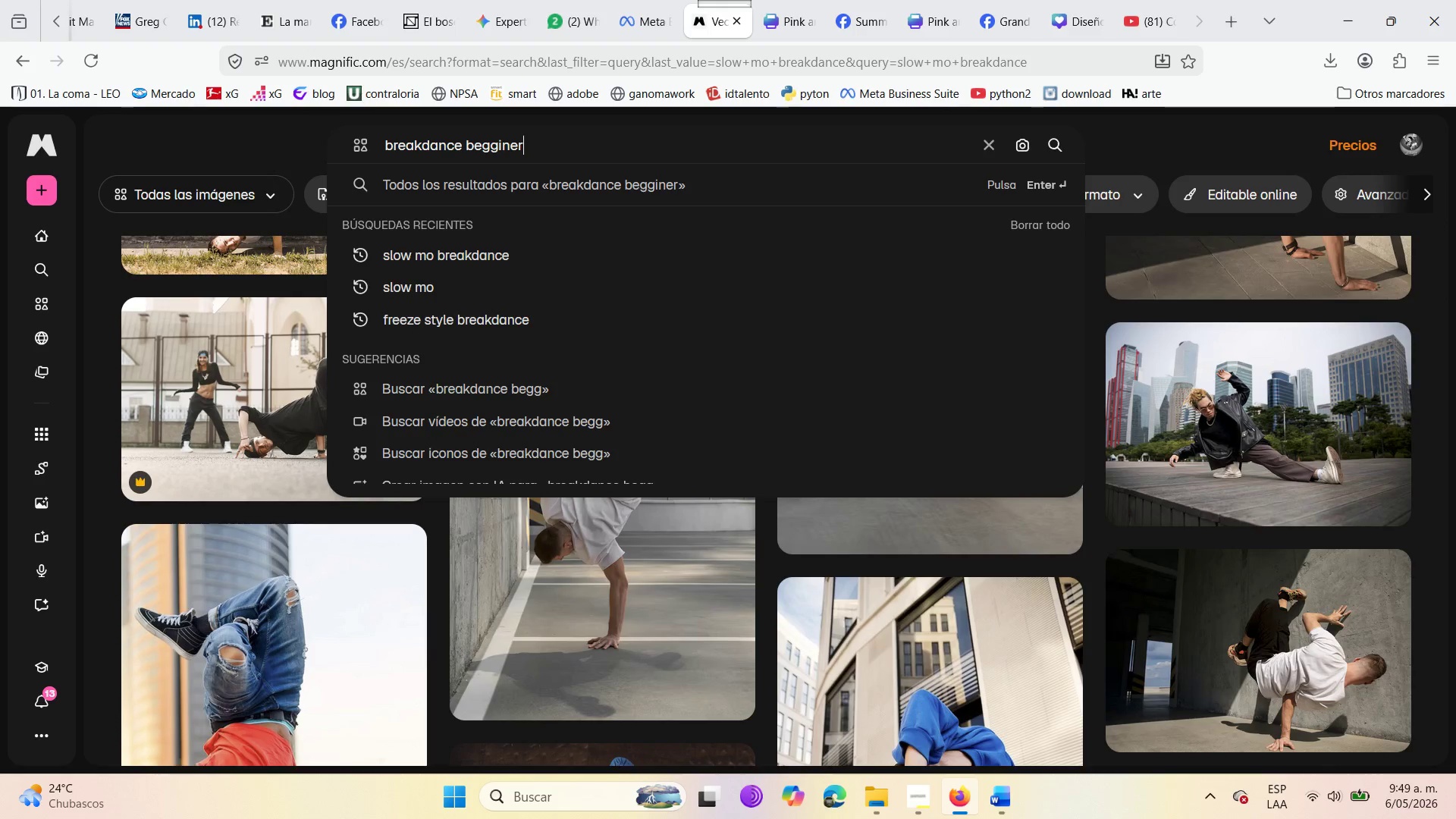 
key(Enter)
 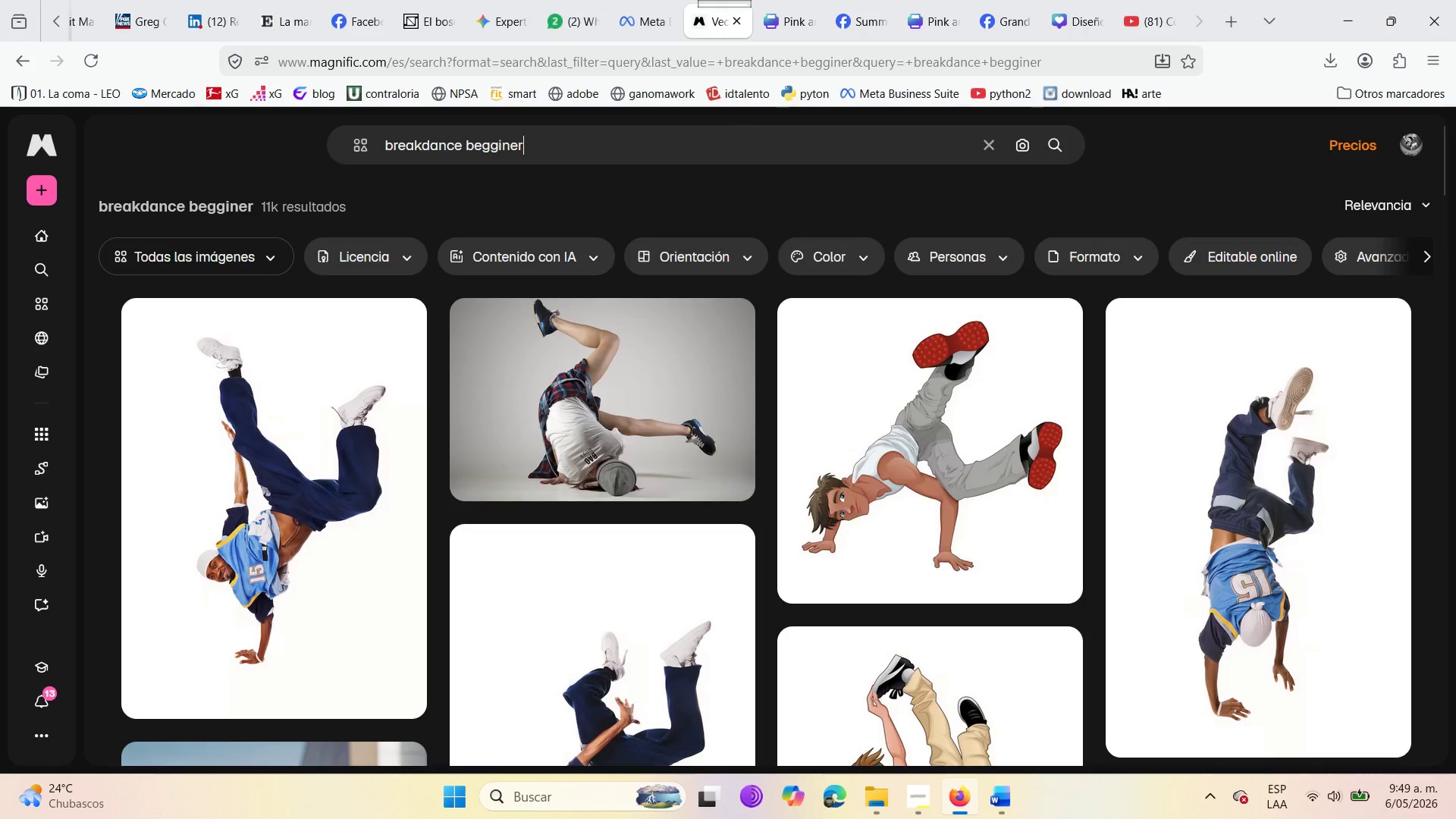 
wait(5.11)
 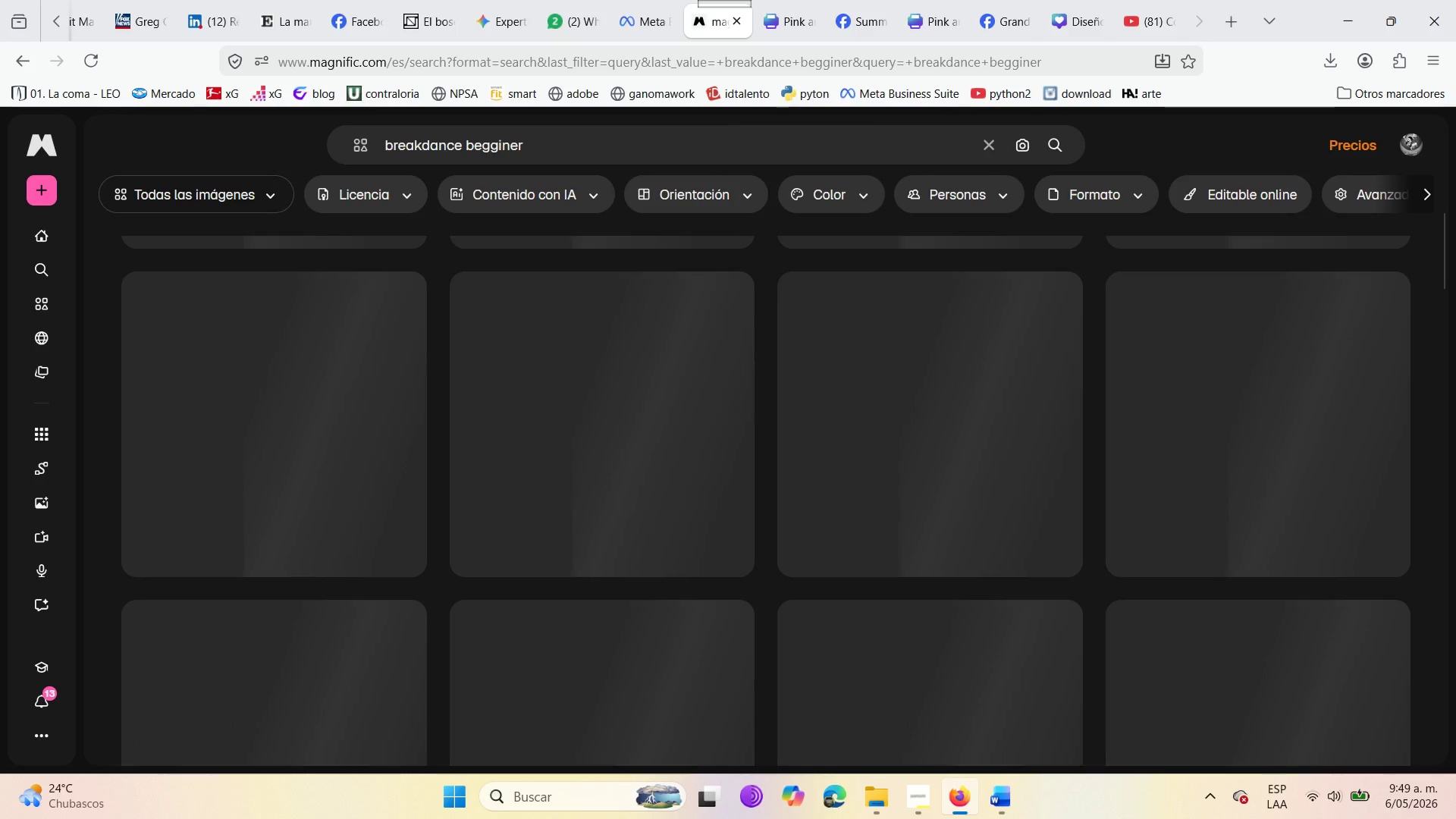 
scroll: coordinate [506, 546], scroll_direction: down, amount: 23.0
 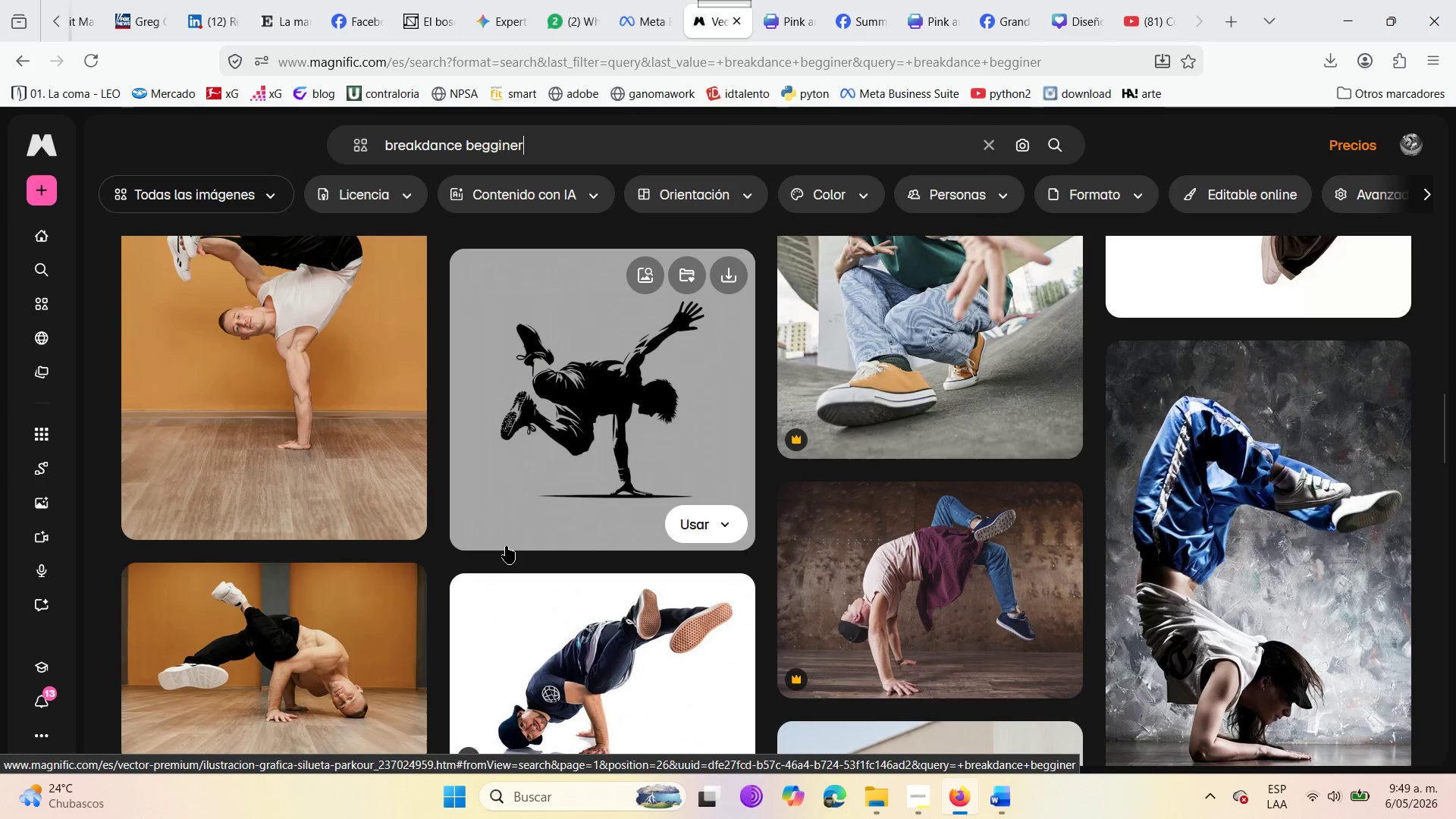 
scroll: coordinate [506, 546], scroll_direction: up, amount: 1.0
 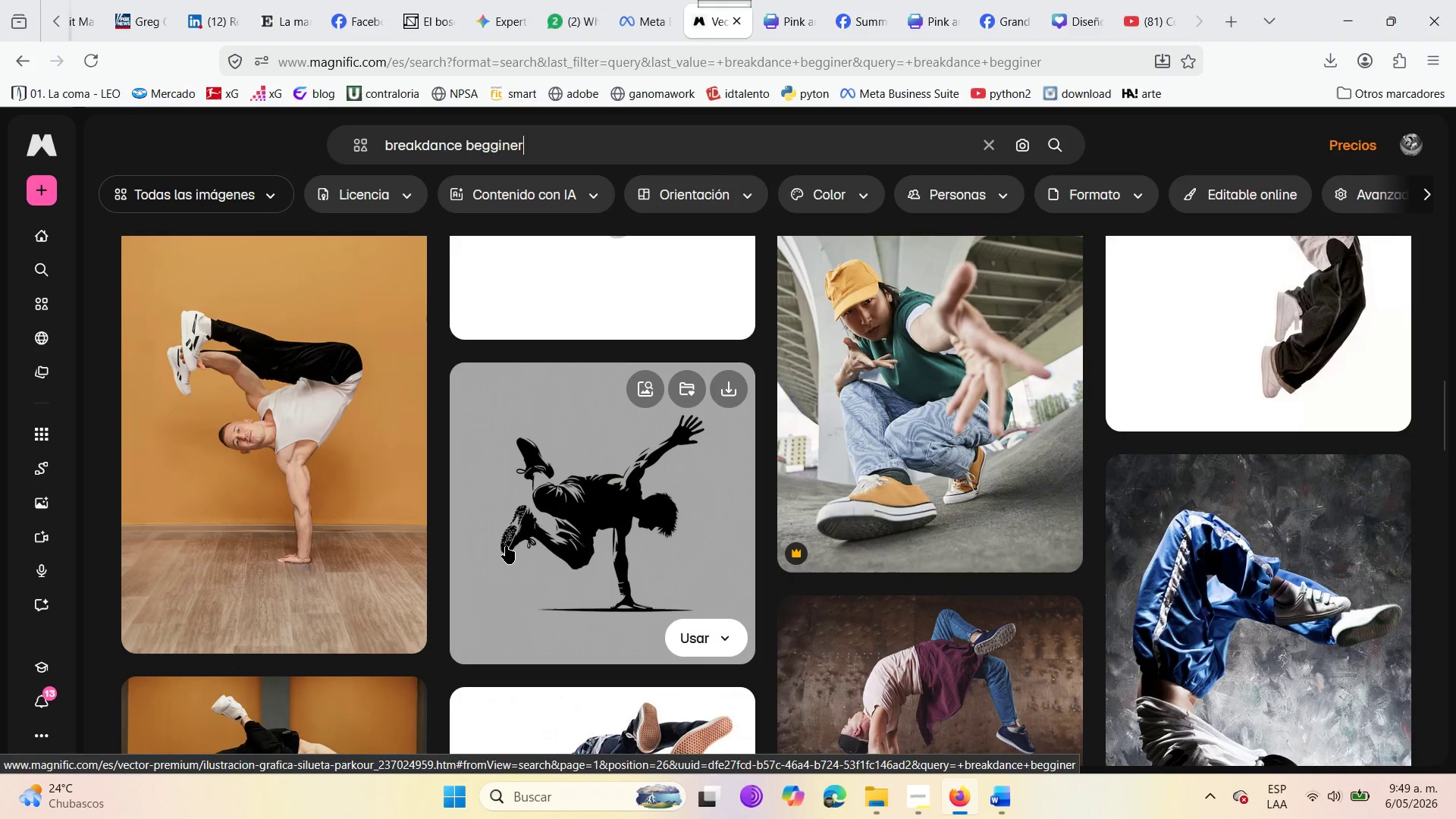 
scroll: coordinate [506, 546], scroll_direction: down, amount: 5.0
 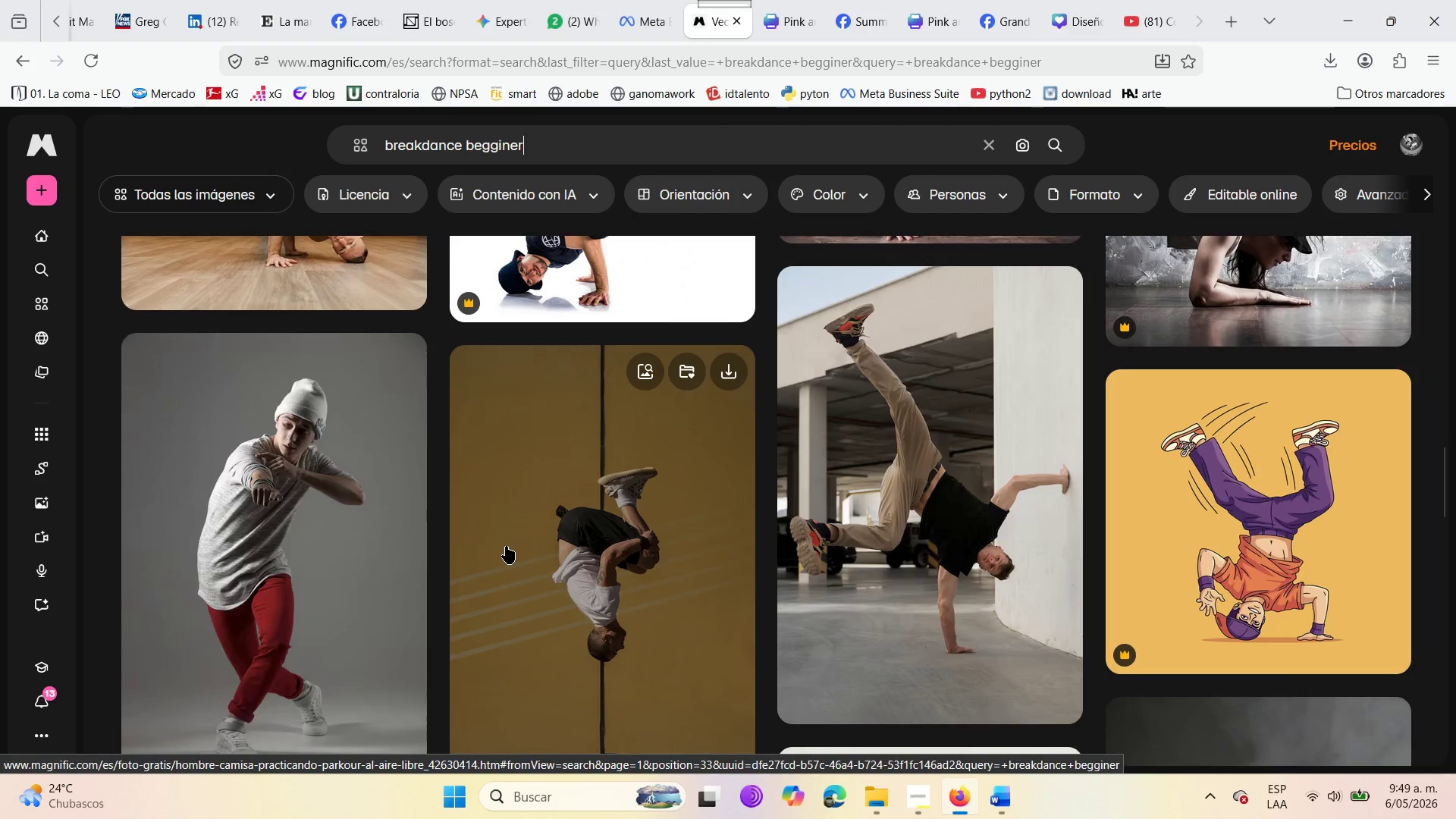 
scroll: coordinate [471, 543], scroll_direction: up, amount: 5.0
 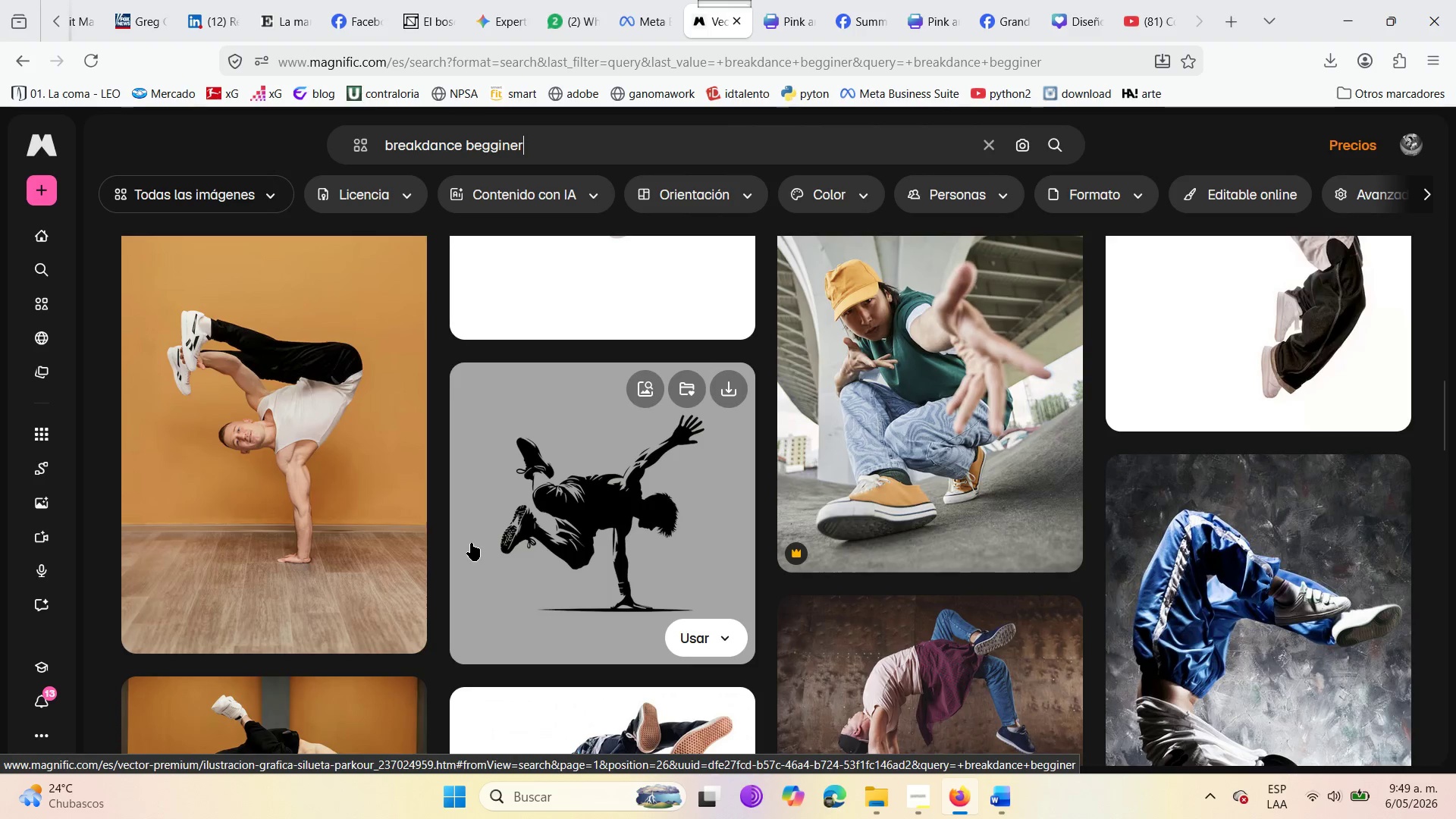 
scroll: coordinate [463, 561], scroll_direction: down, amount: 17.0
 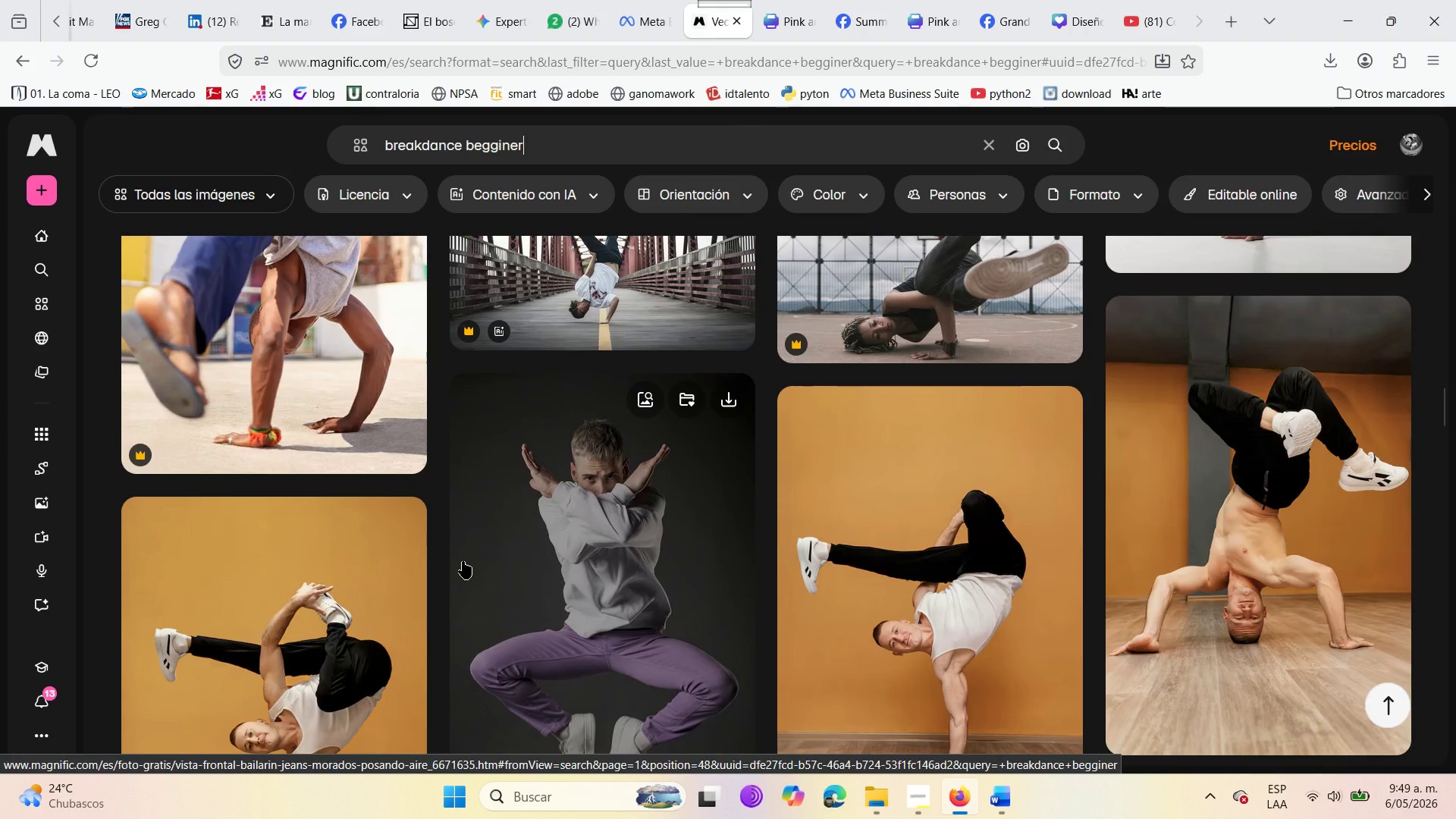 
scroll: coordinate [463, 561], scroll_direction: up, amount: 3.0
 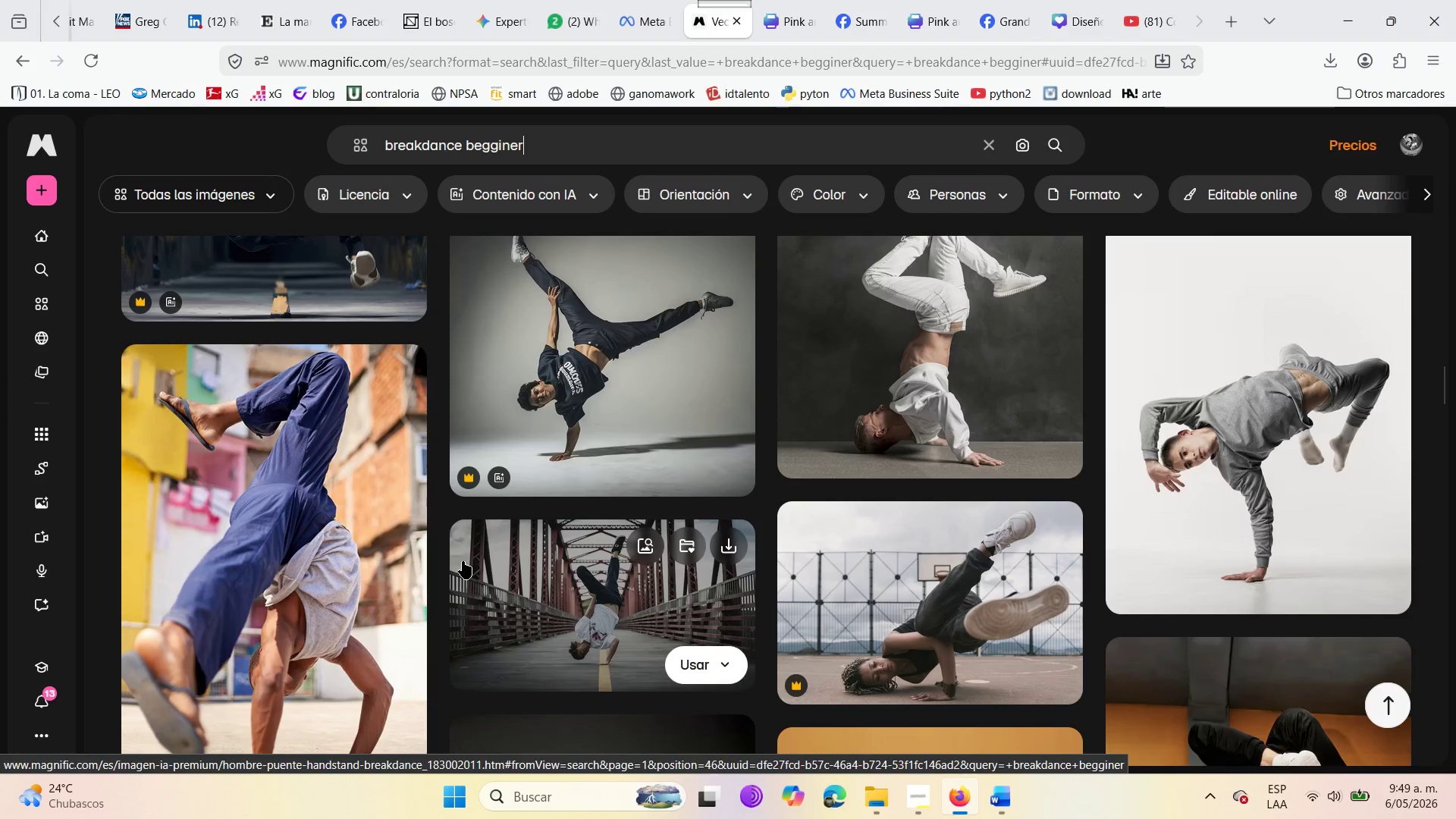 
scroll: coordinate [407, 585], scroll_direction: down, amount: 11.0
 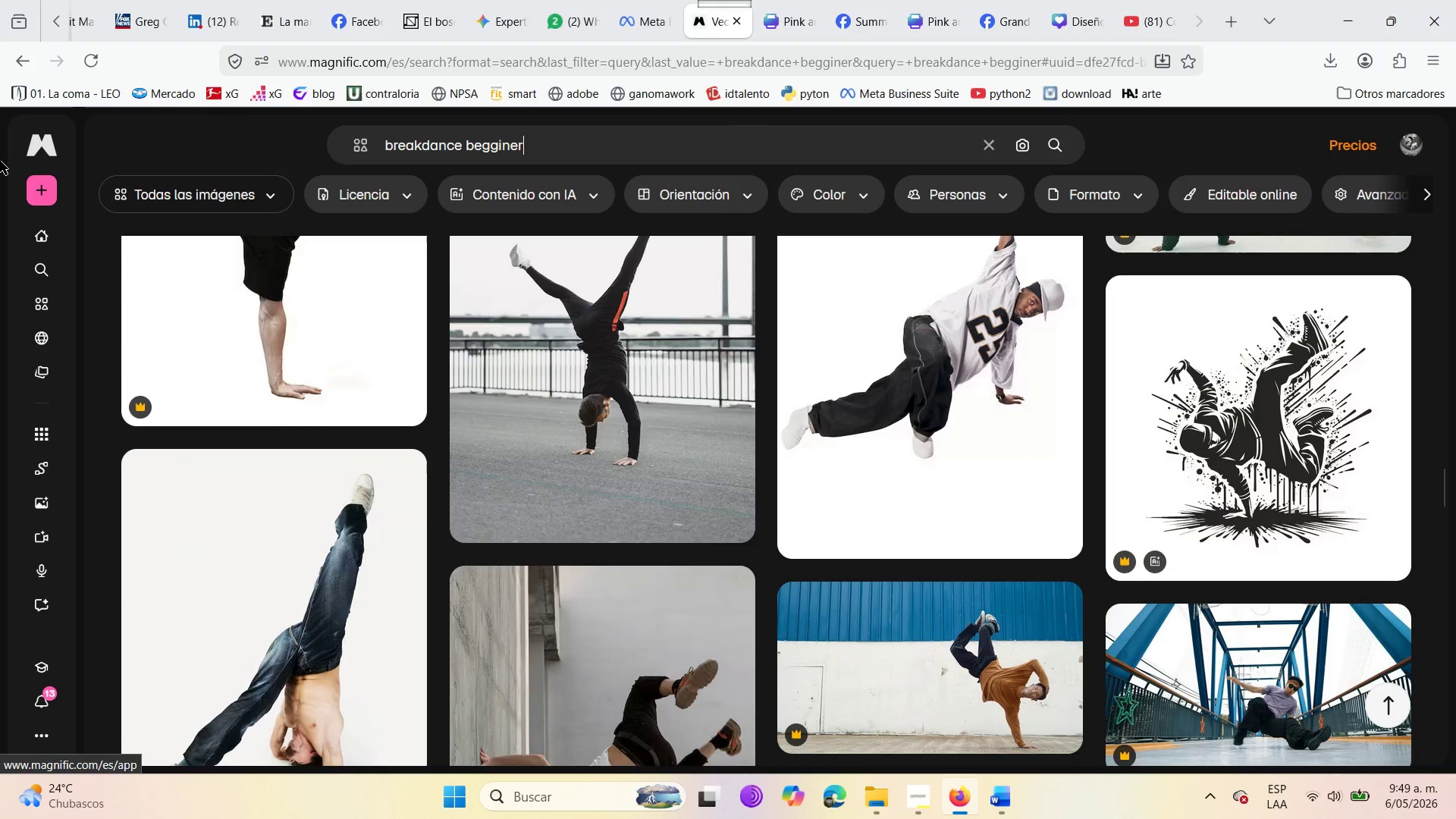 
left_click([17, 65])
 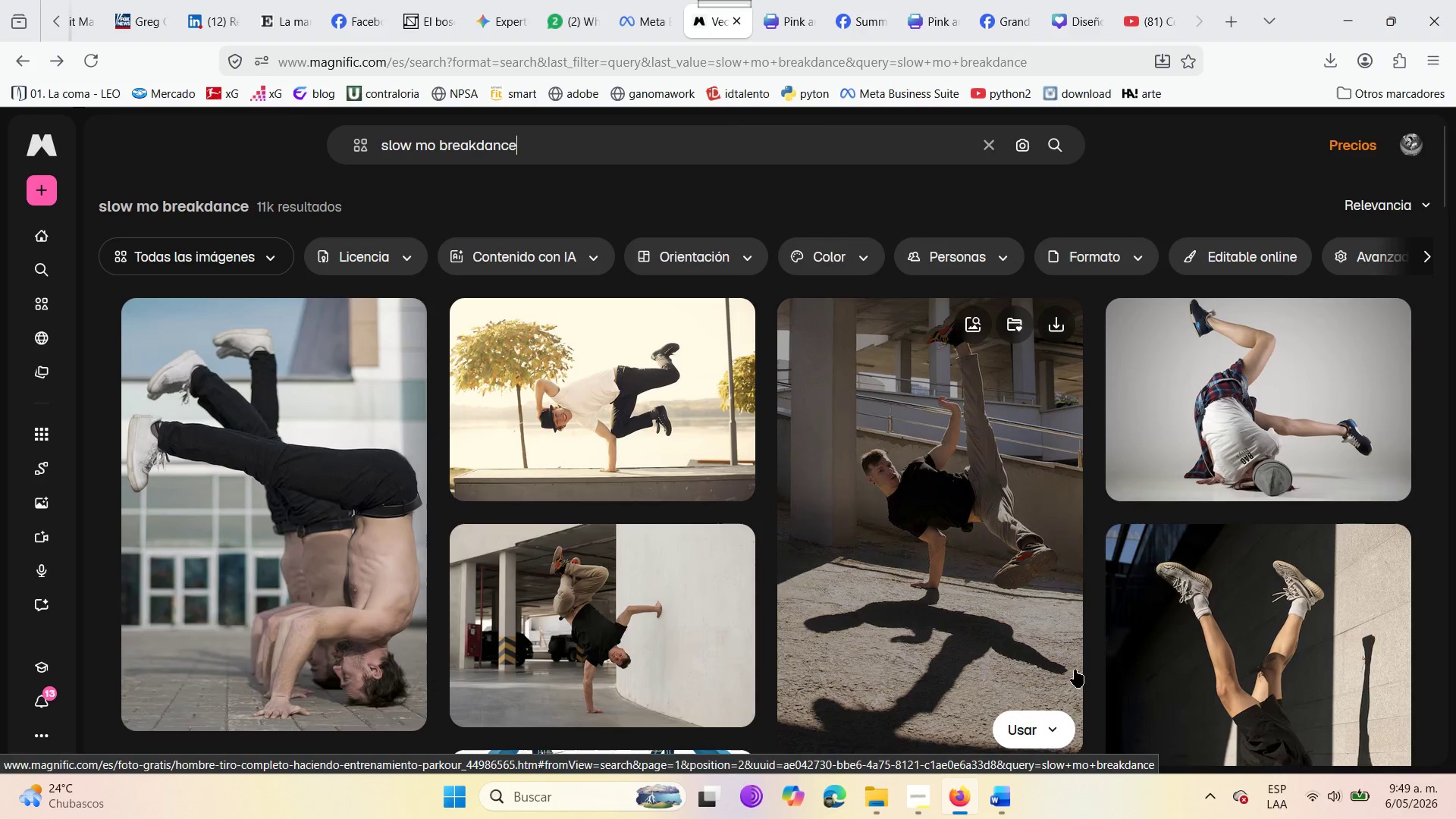 
scroll: coordinate [1044, 576], scroll_direction: down, amount: 6.0
 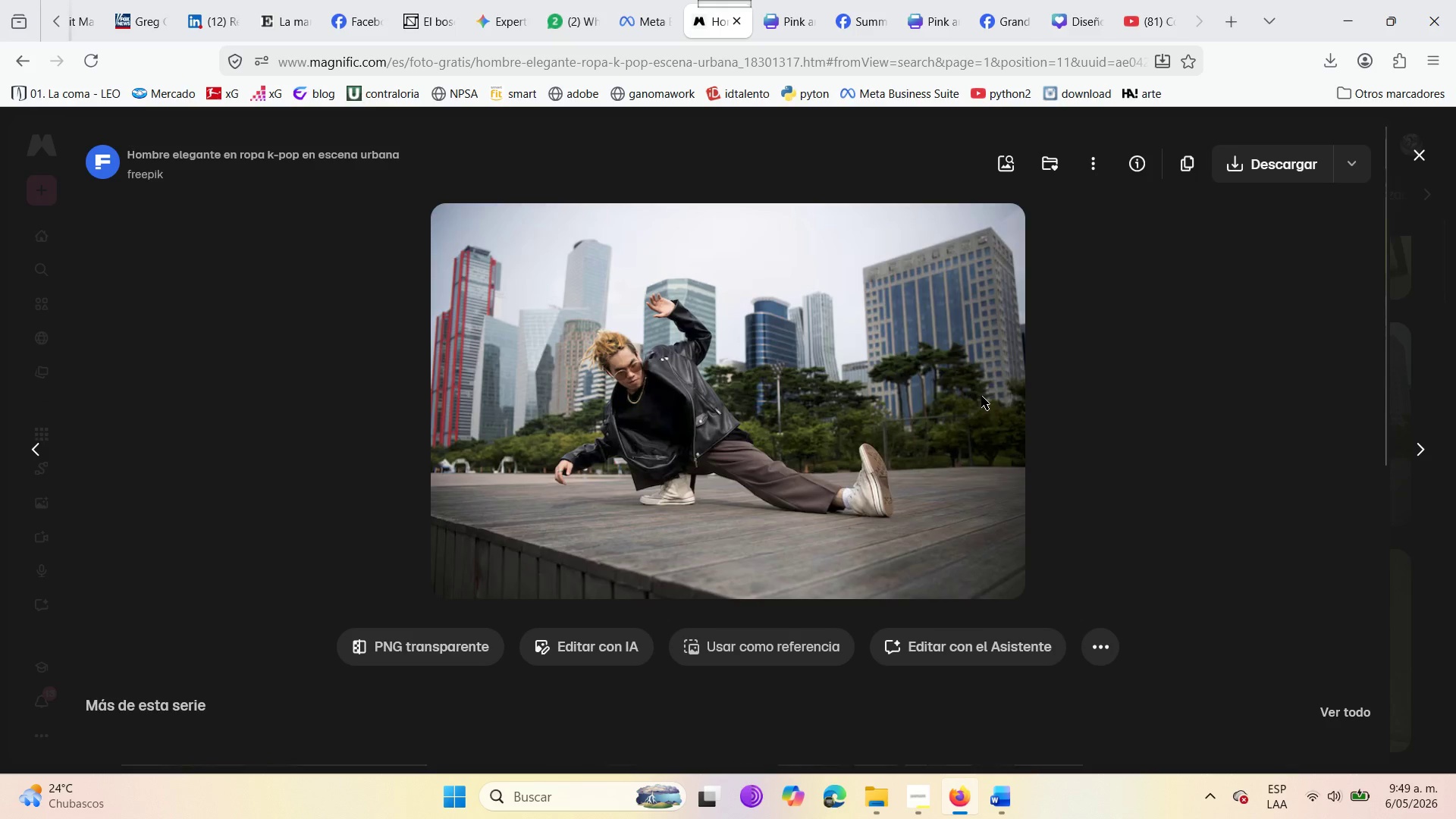 
mouse_move([1247, 160])
 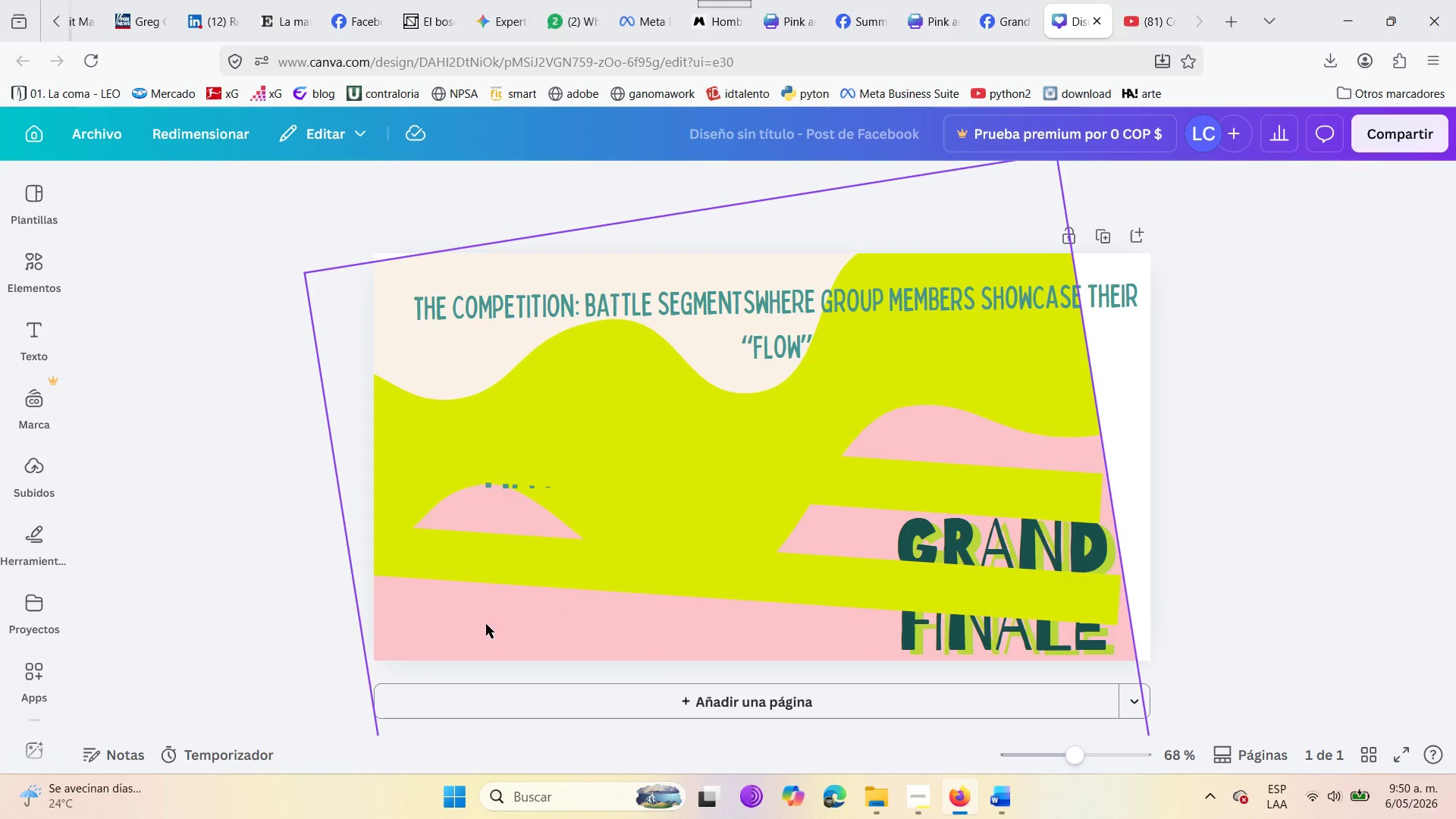 
wait(37.14)
 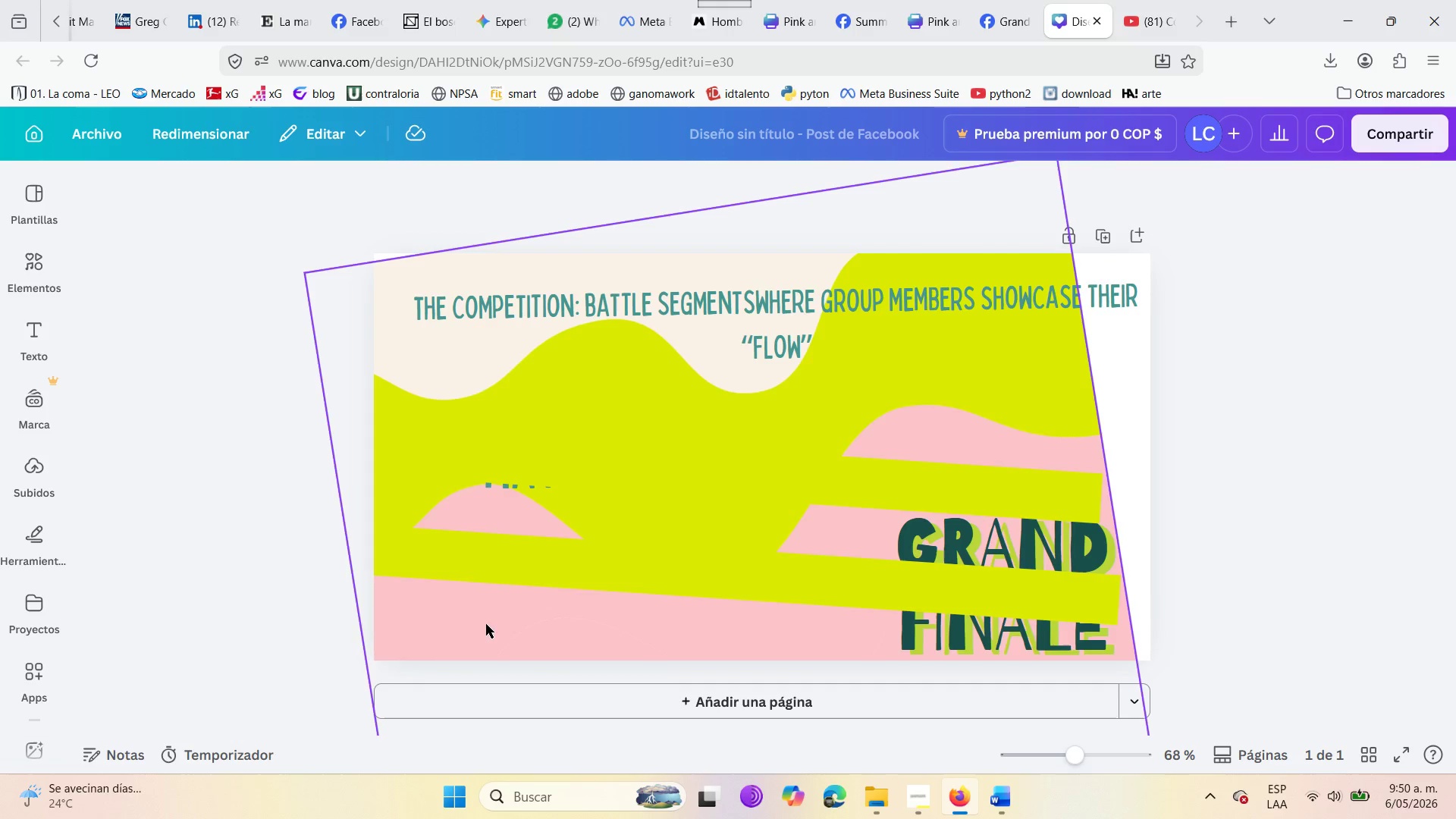 
left_click([33, 457])
 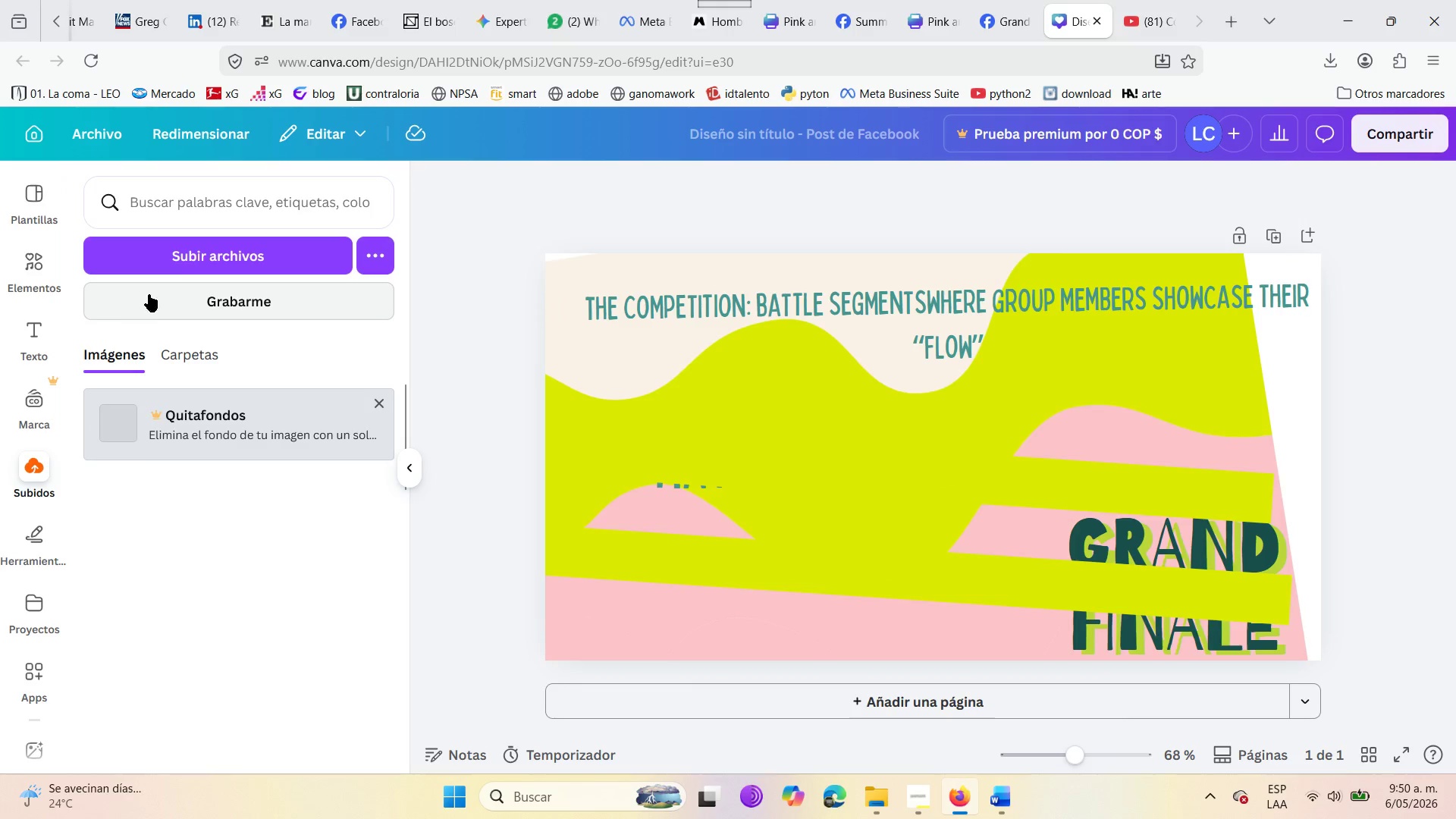 
left_click([178, 237])
 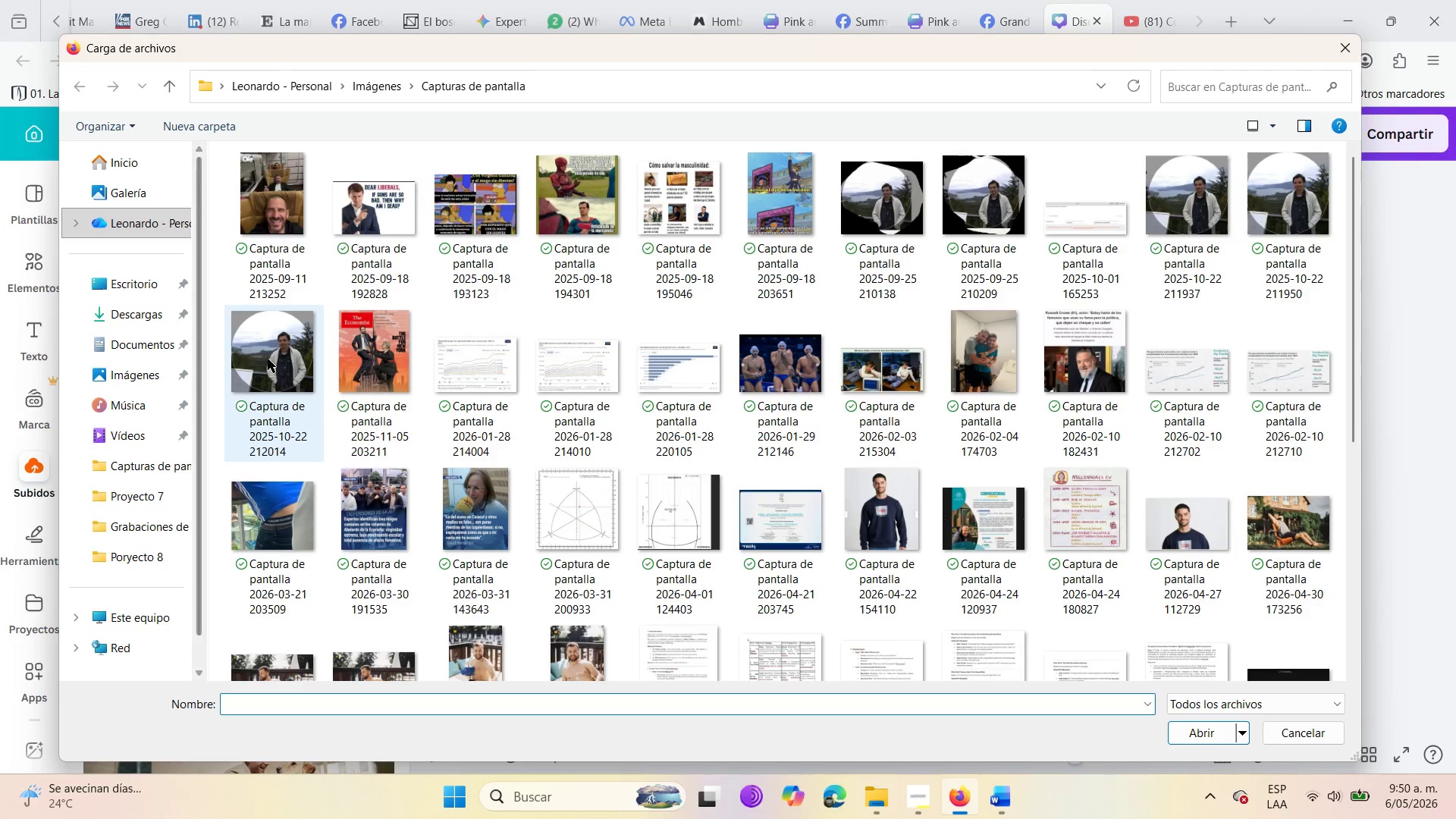 
left_click([149, 316])
 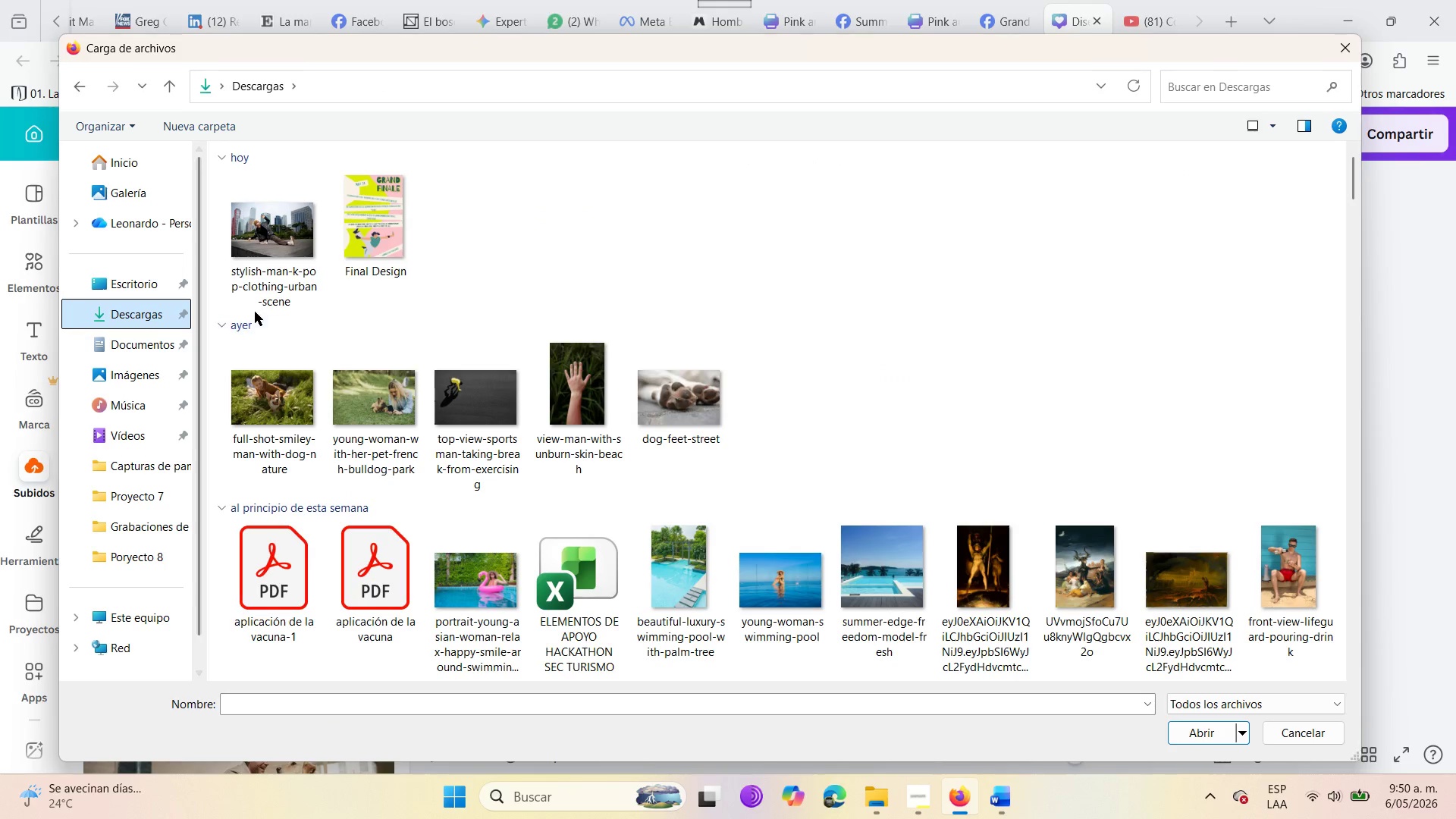 
left_click([246, 257])
 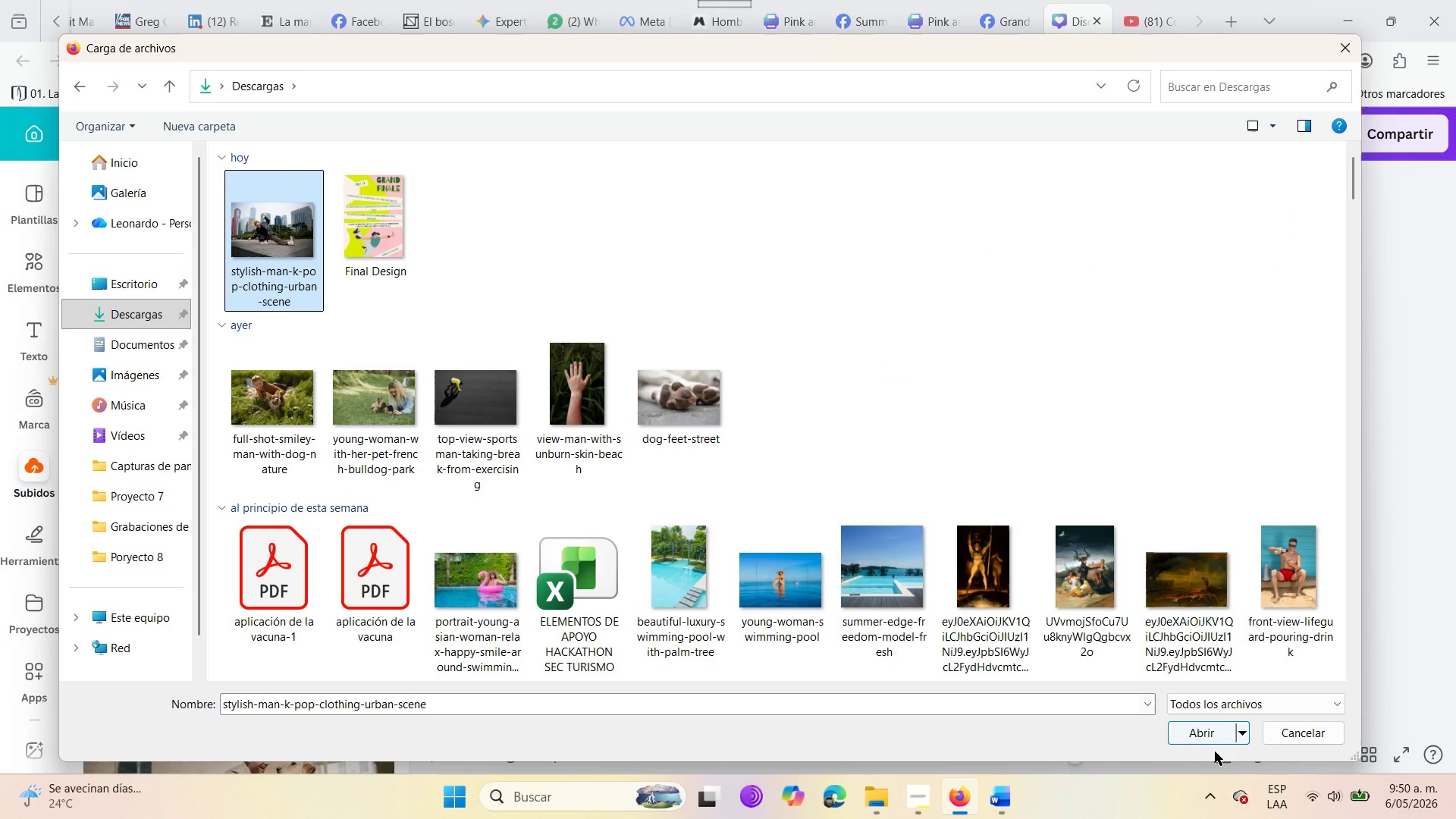 
left_click([1200, 740])
 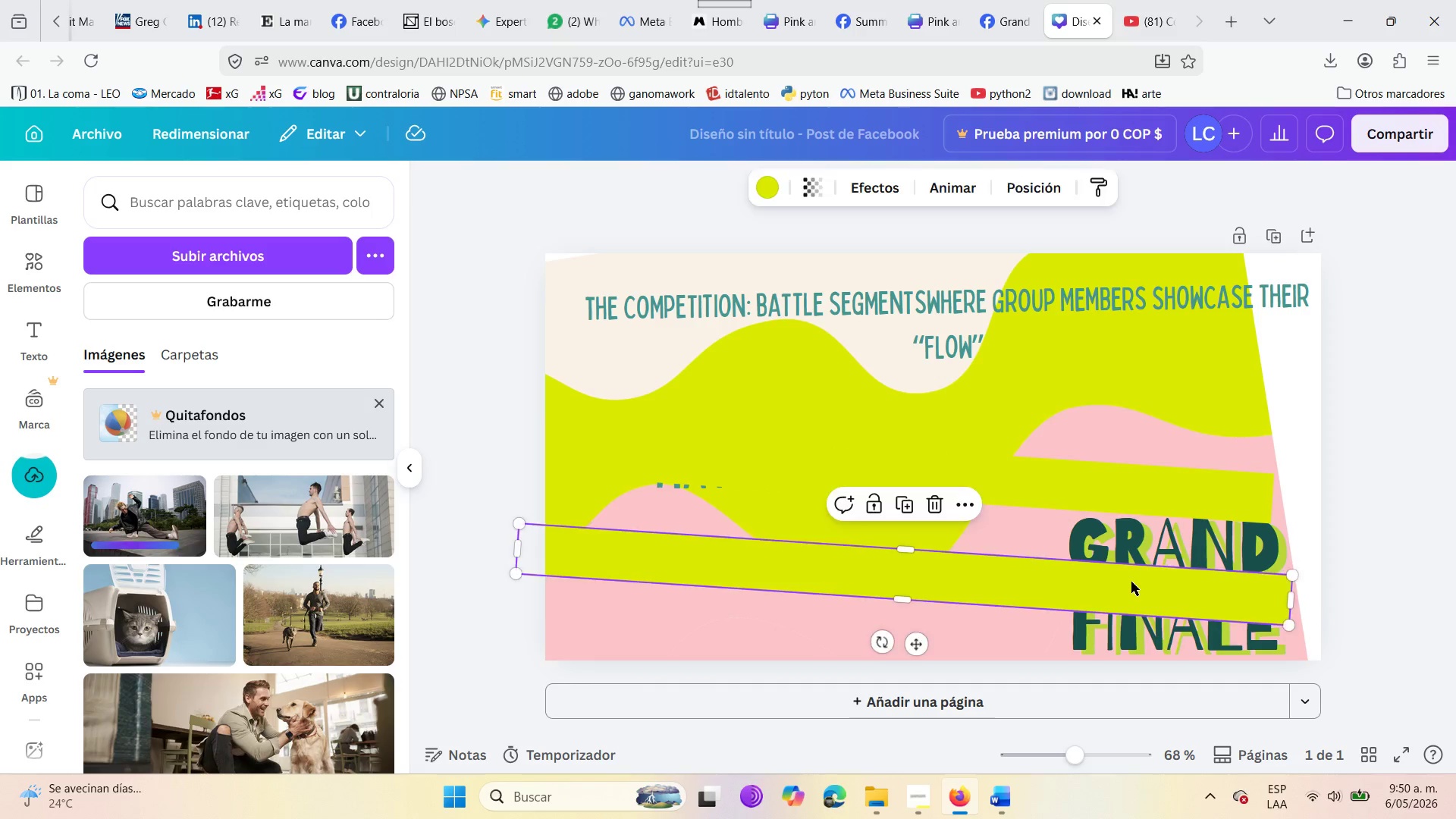 
wait(5.7)
 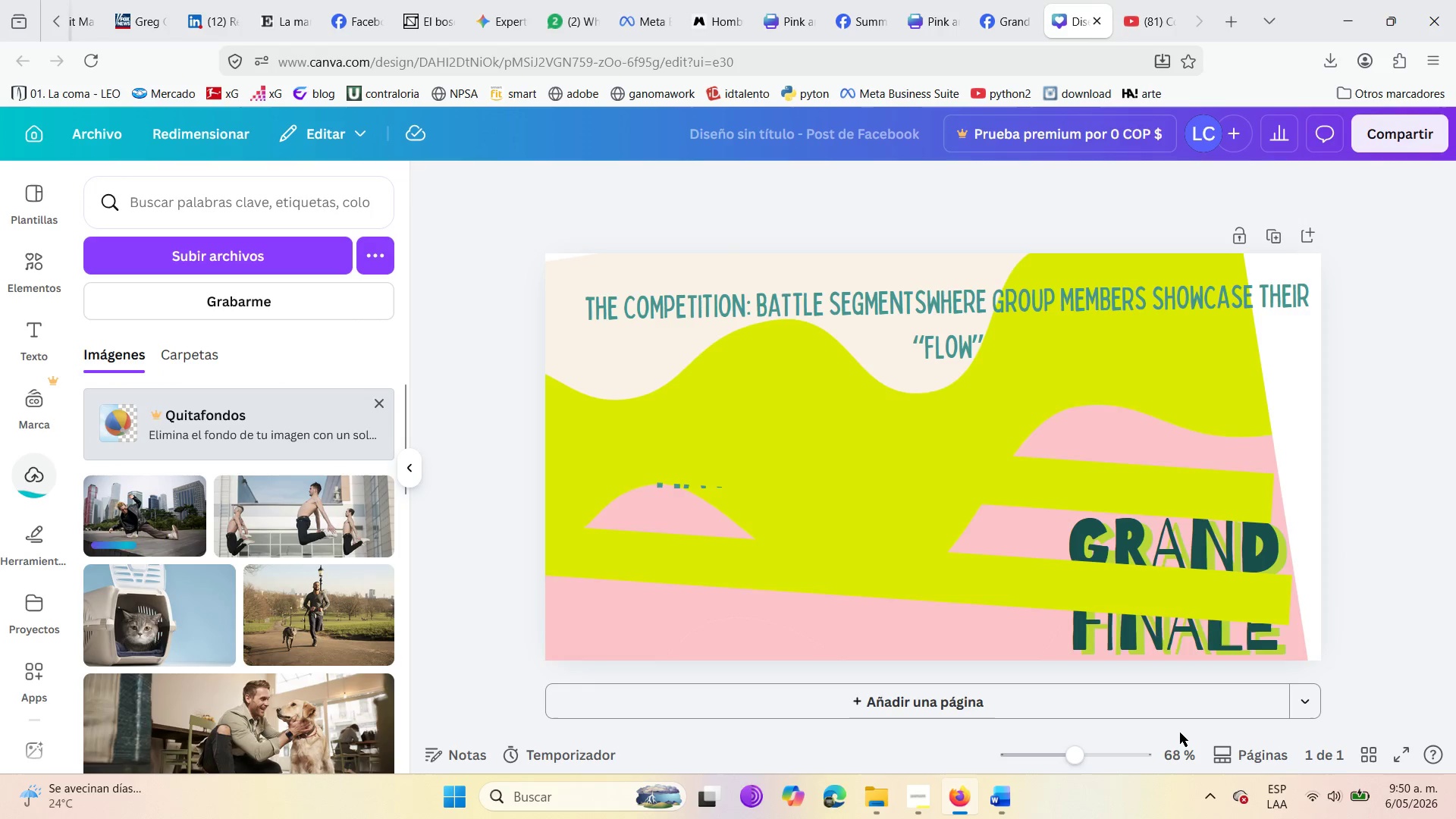 
left_click_drag(start_coordinate=[1131, 582], to_coordinate=[927, 218])
 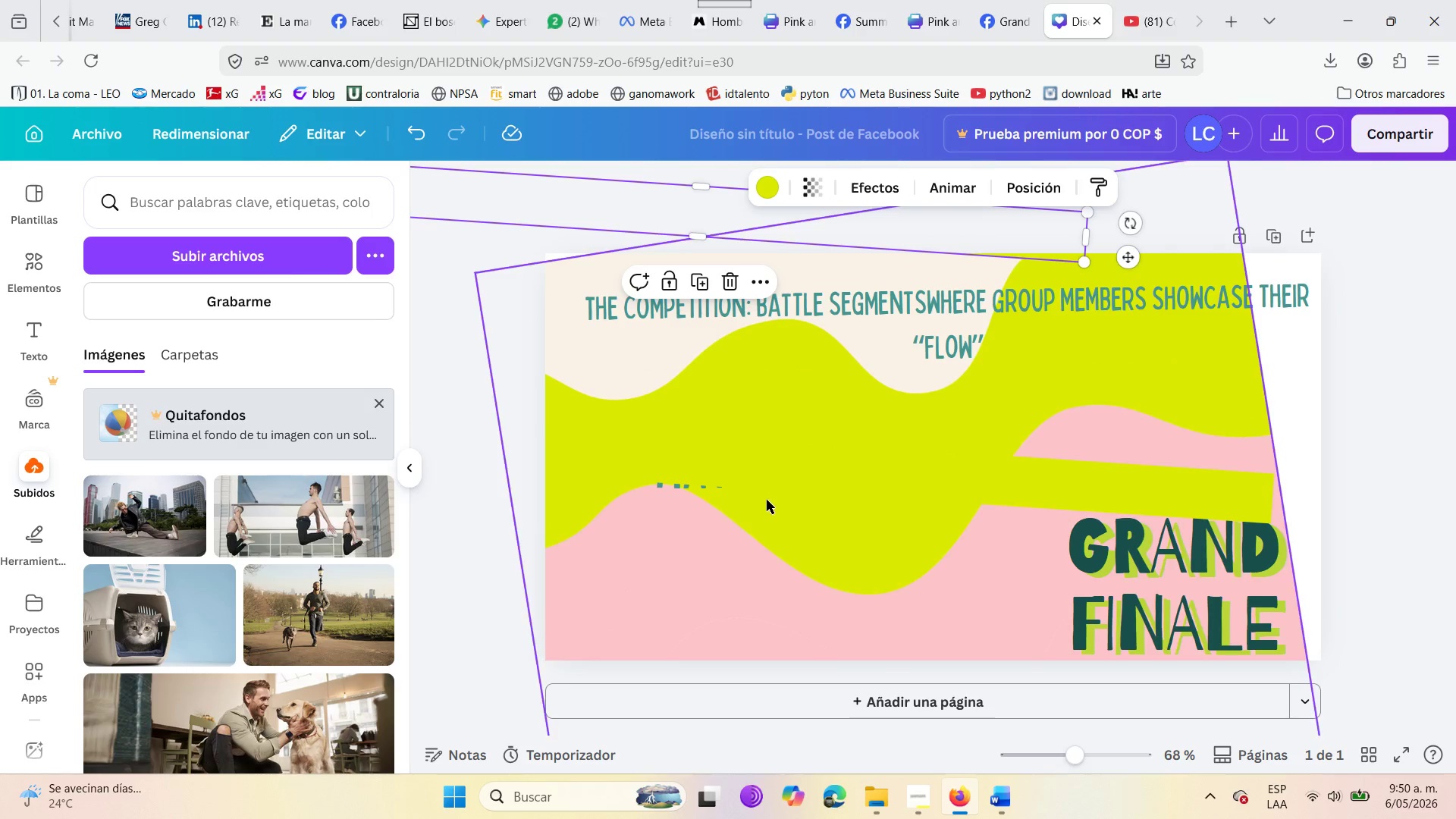 
left_click([699, 499])
 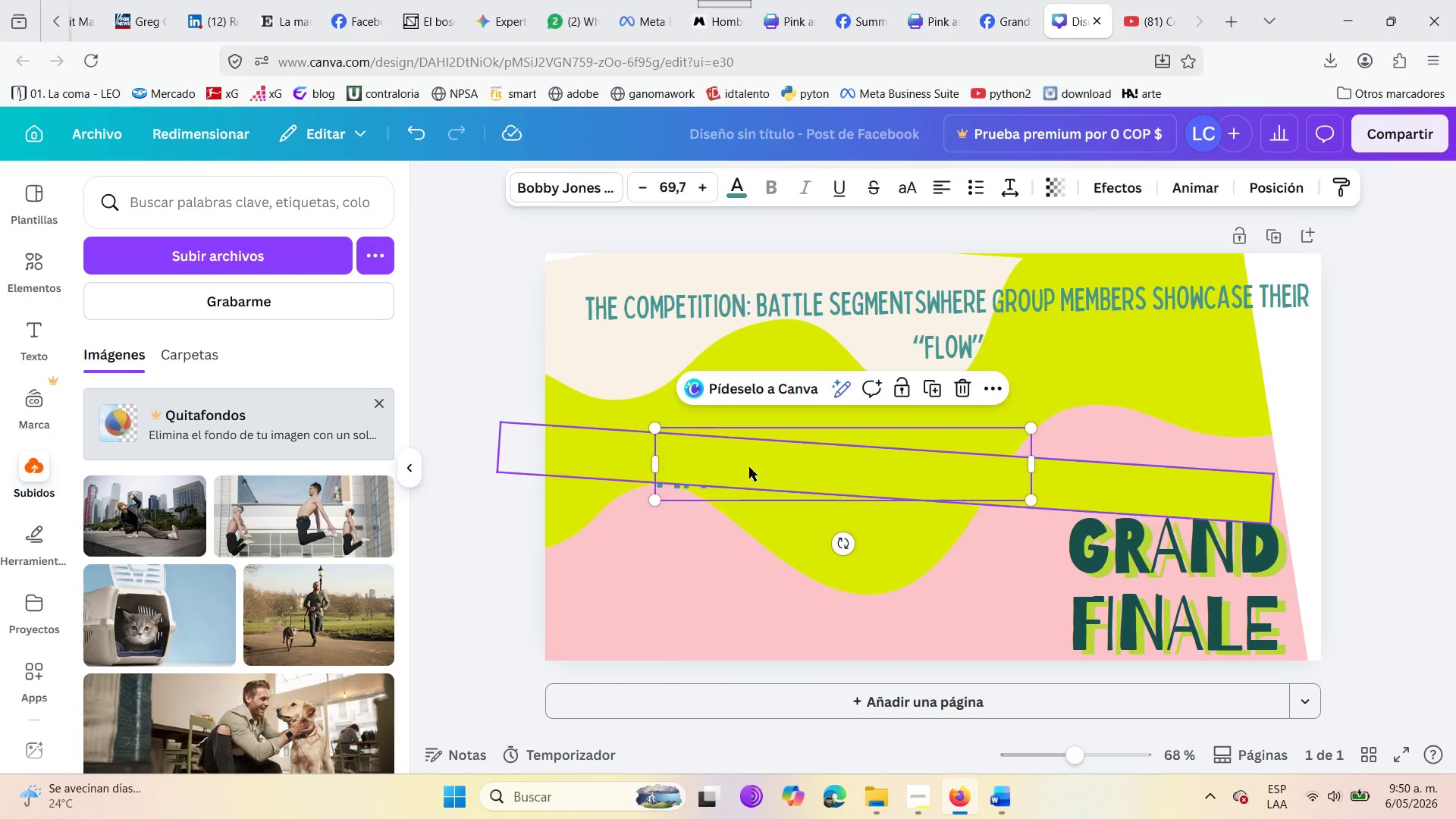 
left_click_drag(start_coordinate=[752, 464], to_coordinate=[739, 593])
 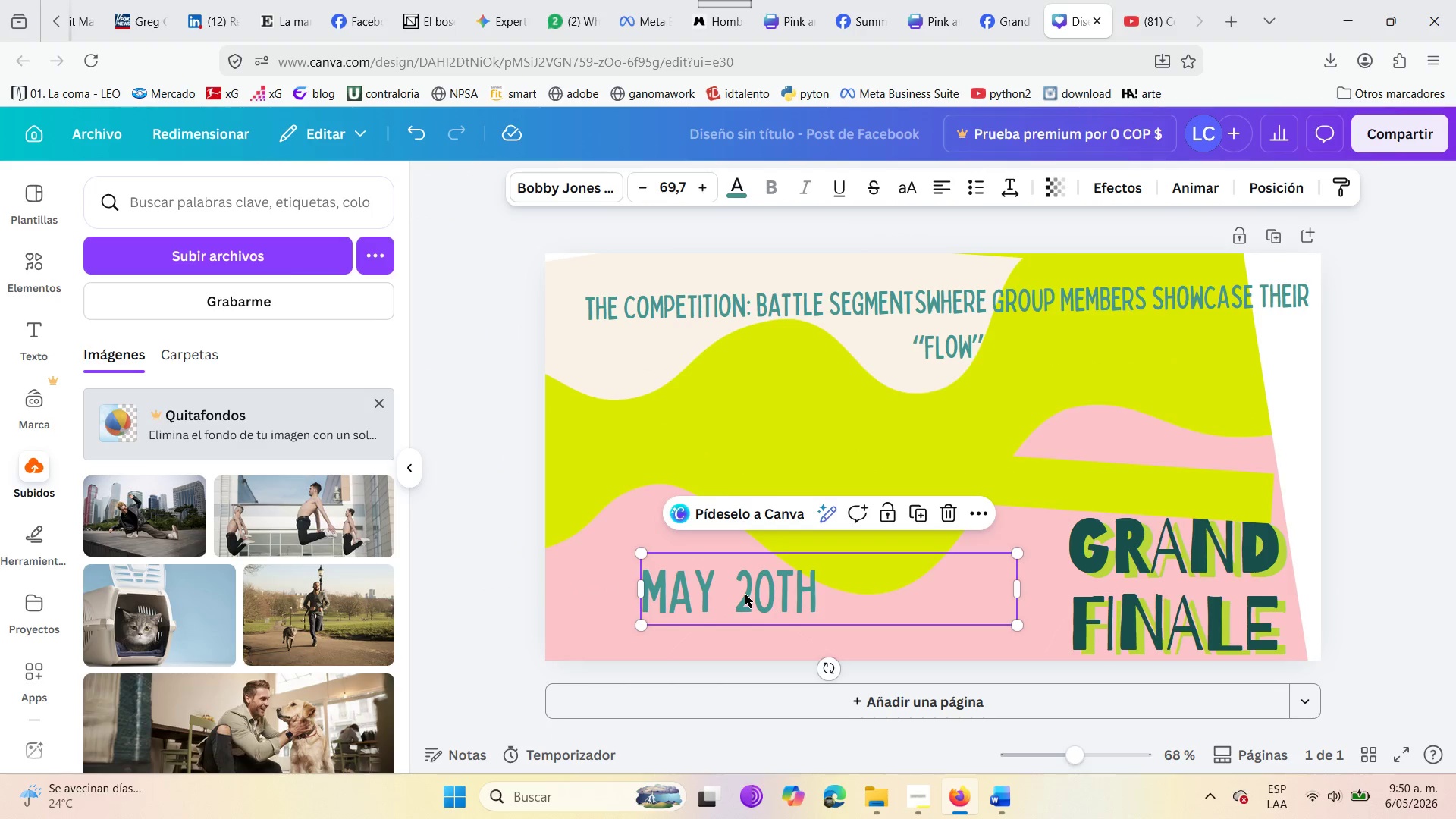 
key(Delete)
 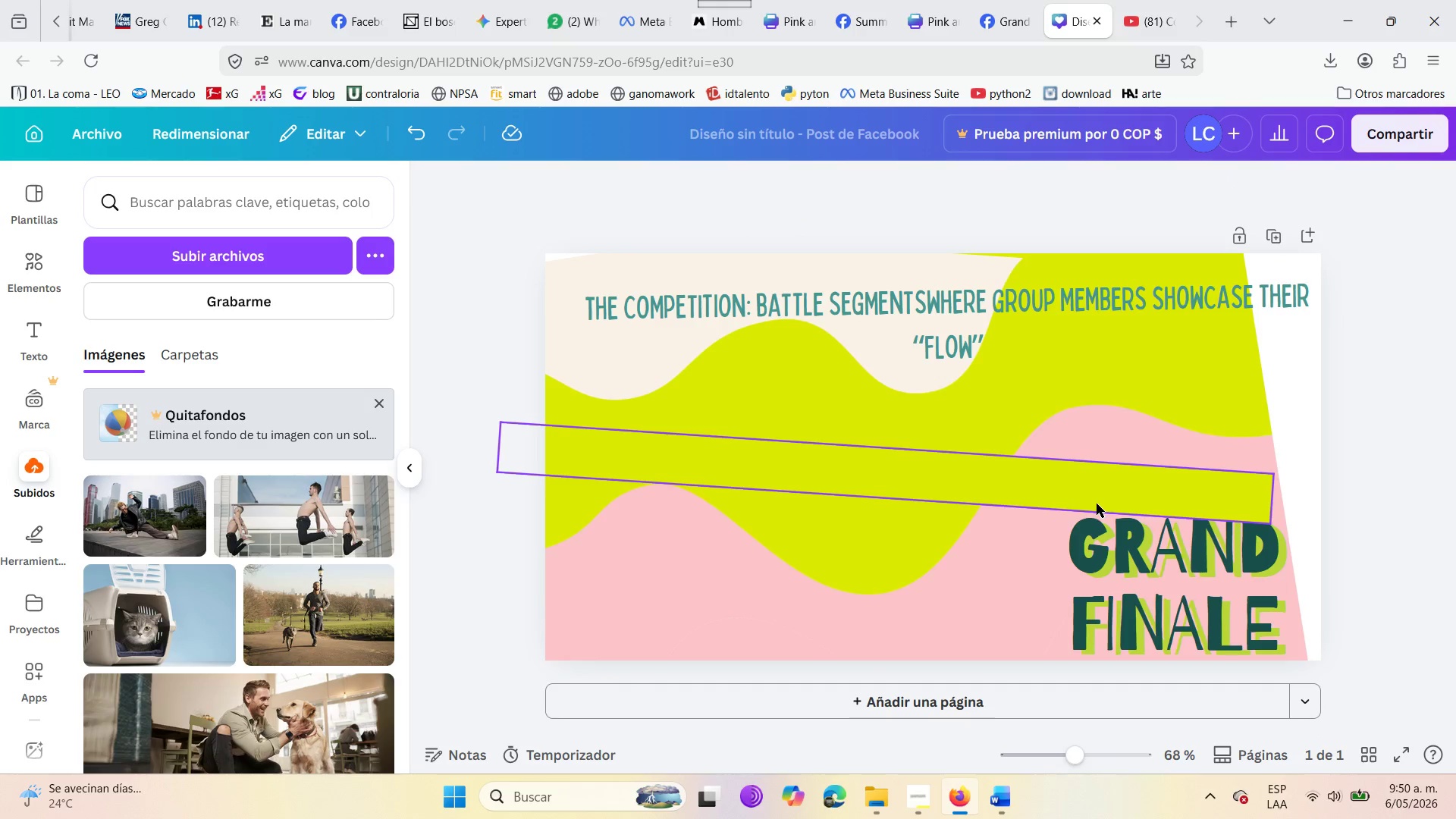 
left_click_drag(start_coordinate=[1079, 494], to_coordinate=[1197, 253])
 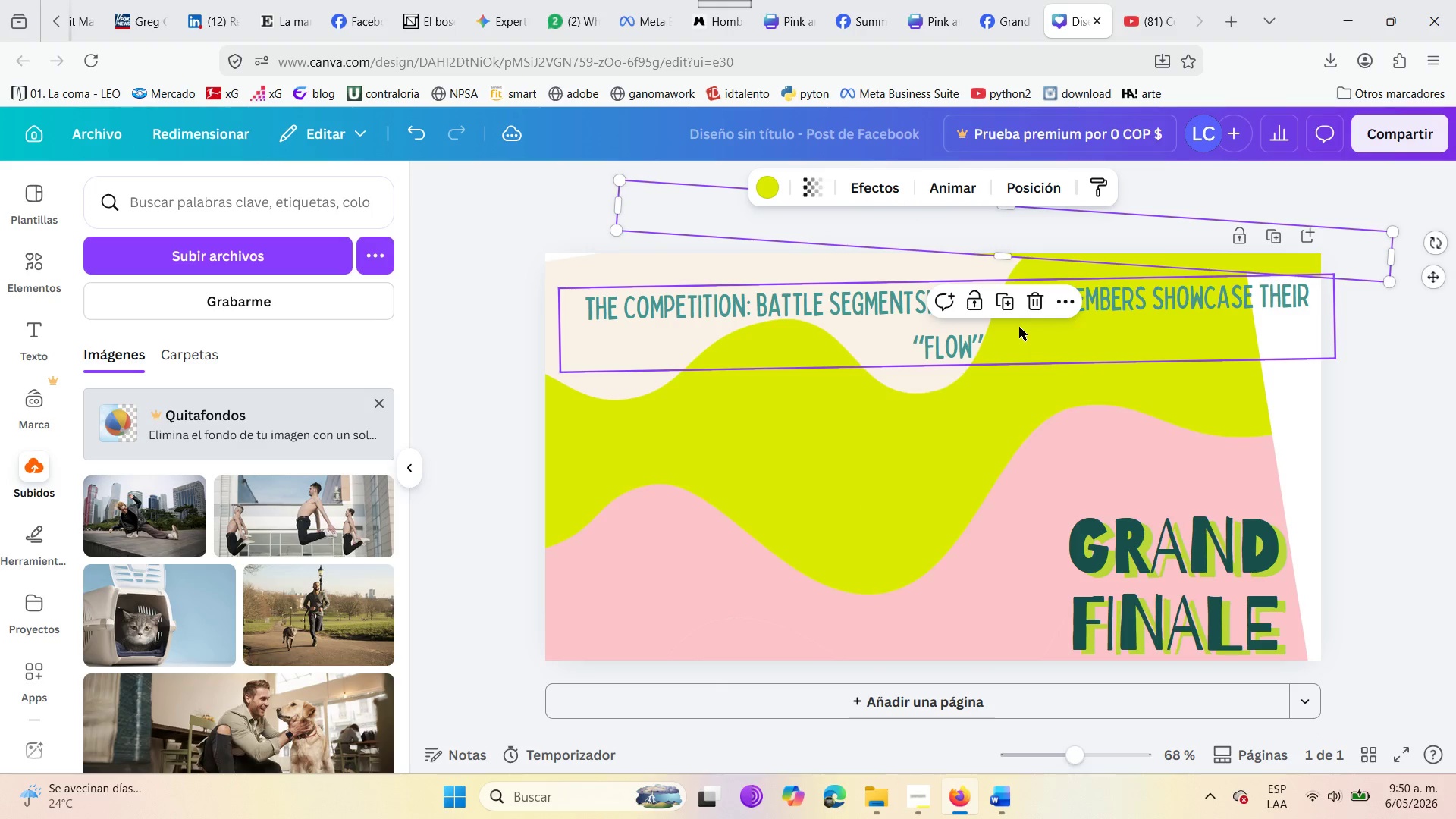 
left_click_drag(start_coordinate=[1019, 327], to_coordinate=[974, 390])
 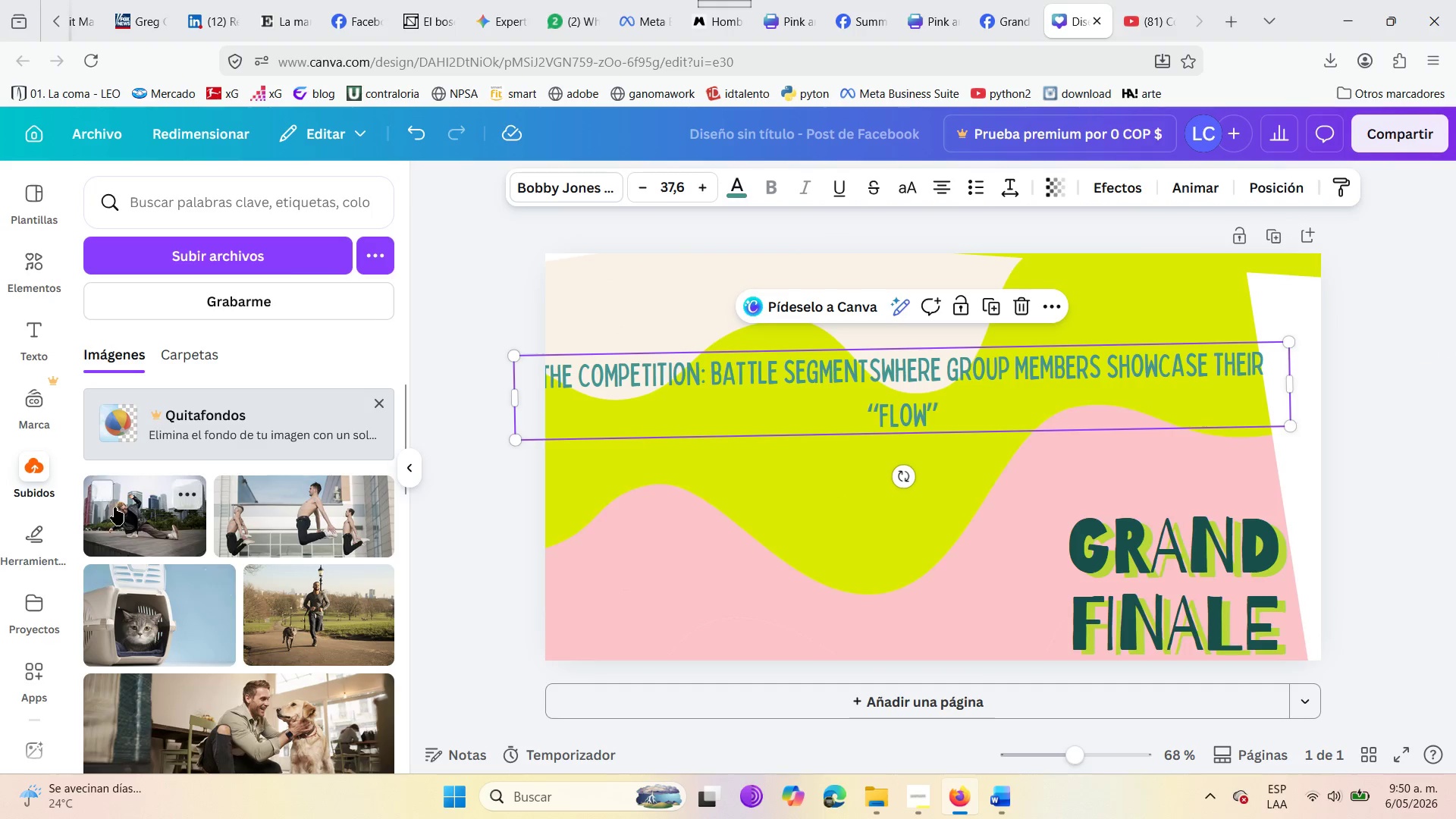 
left_click([119, 510])
 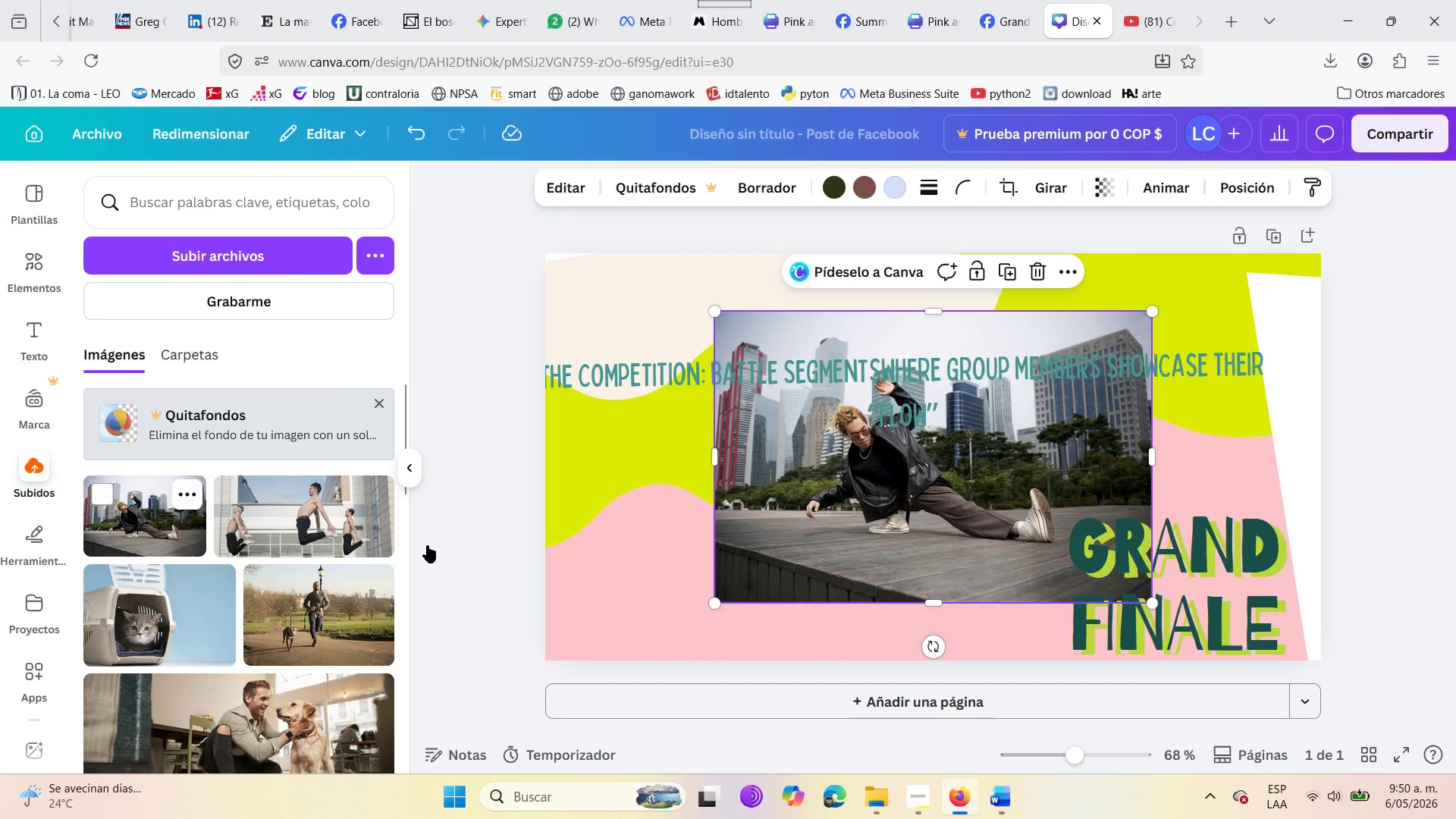 
left_click([658, 557])
 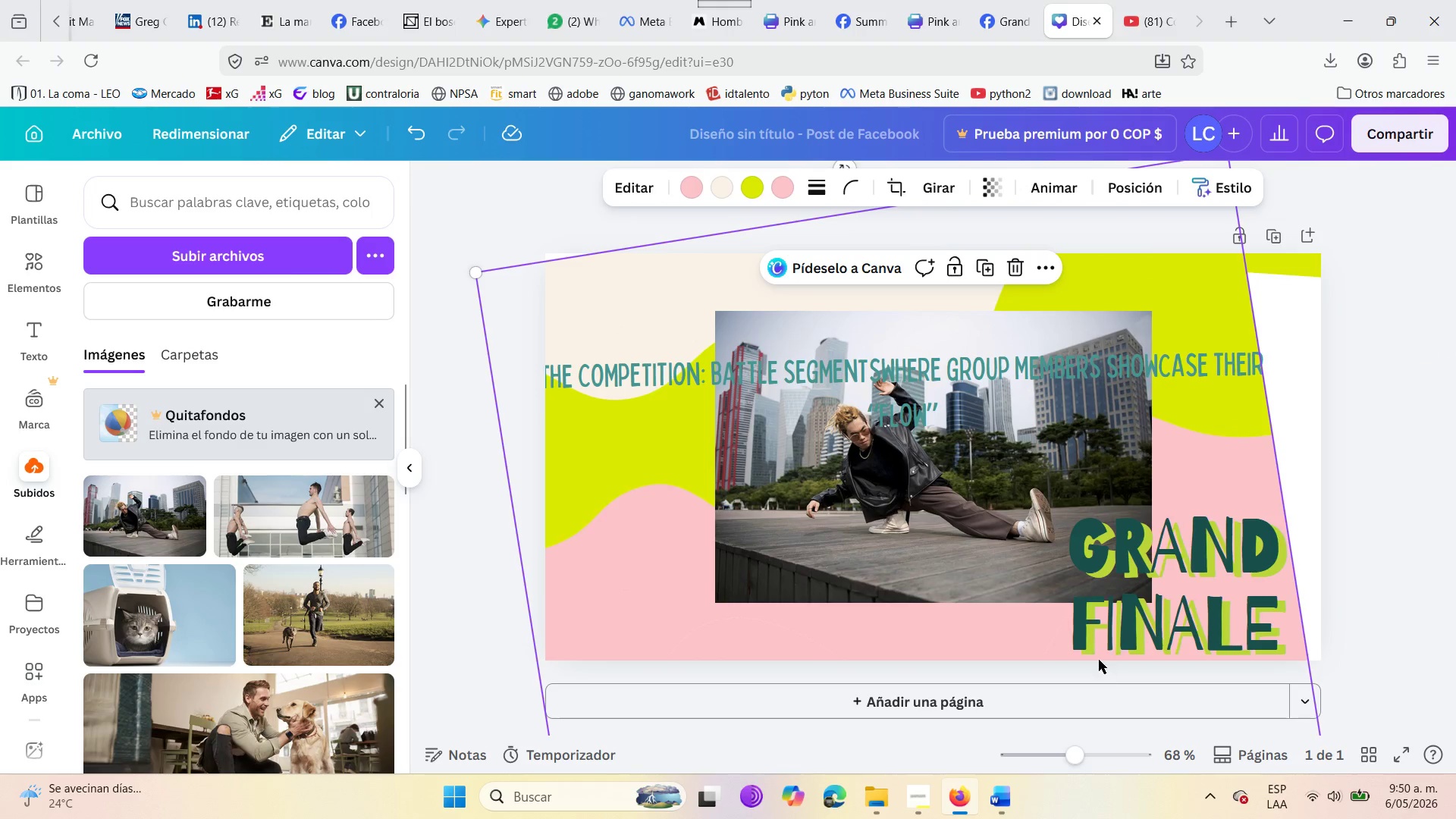 
scroll: coordinate [1103, 640], scroll_direction: down, amount: 5.0
 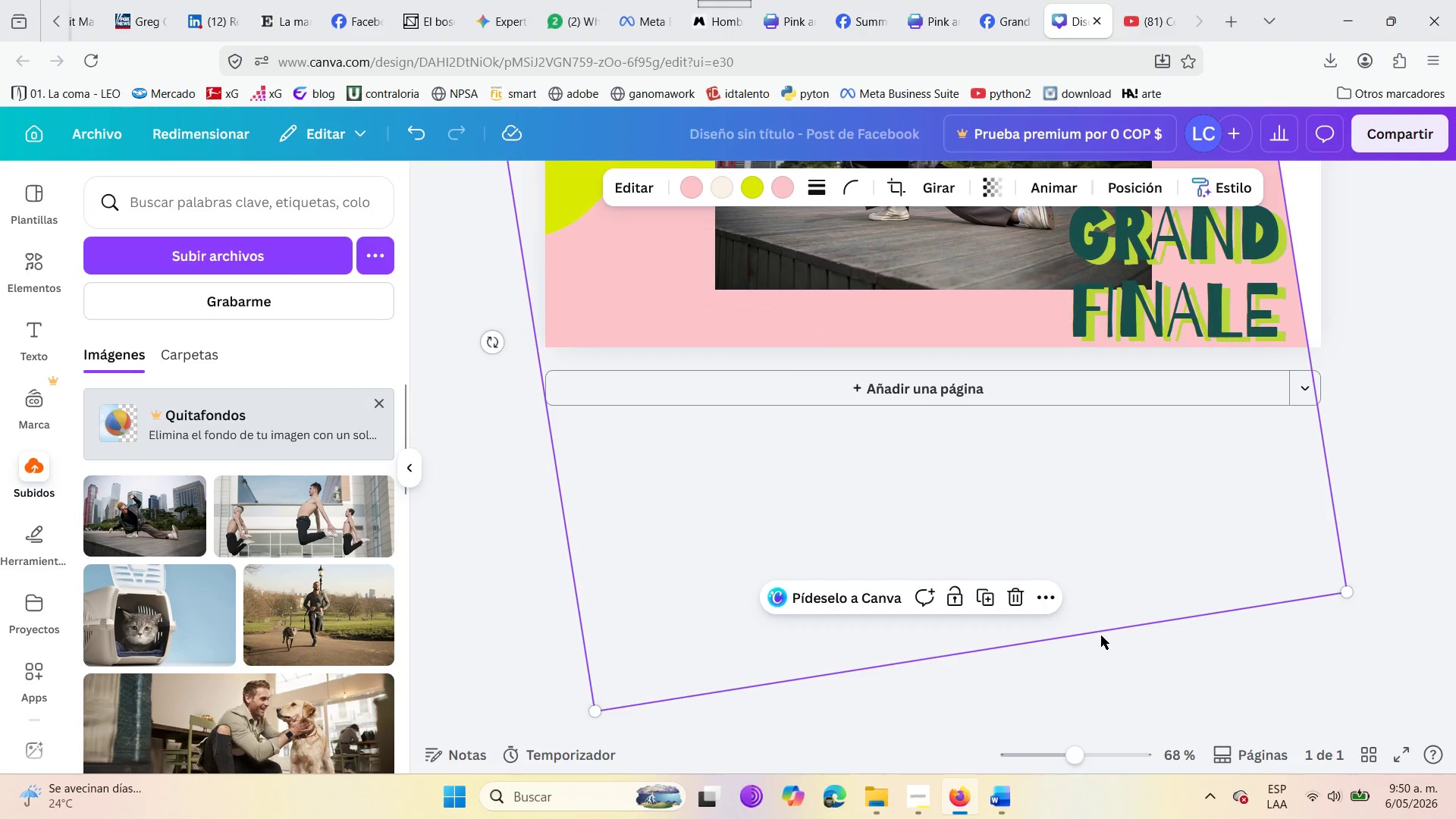 
scroll: coordinate [1100, 634], scroll_direction: up, amount: 1.0
 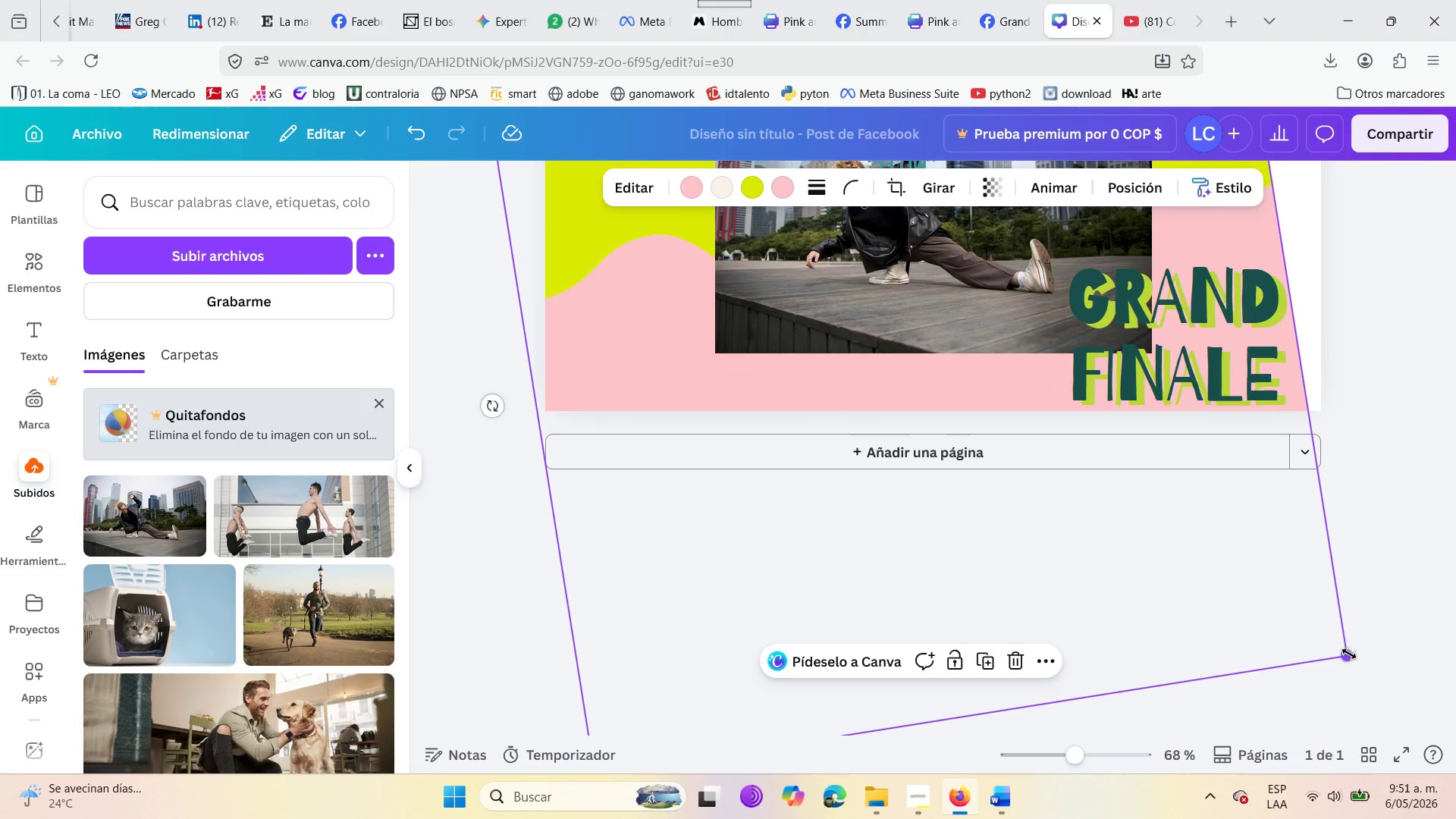 
left_click_drag(start_coordinate=[1349, 654], to_coordinate=[1254, 331])
 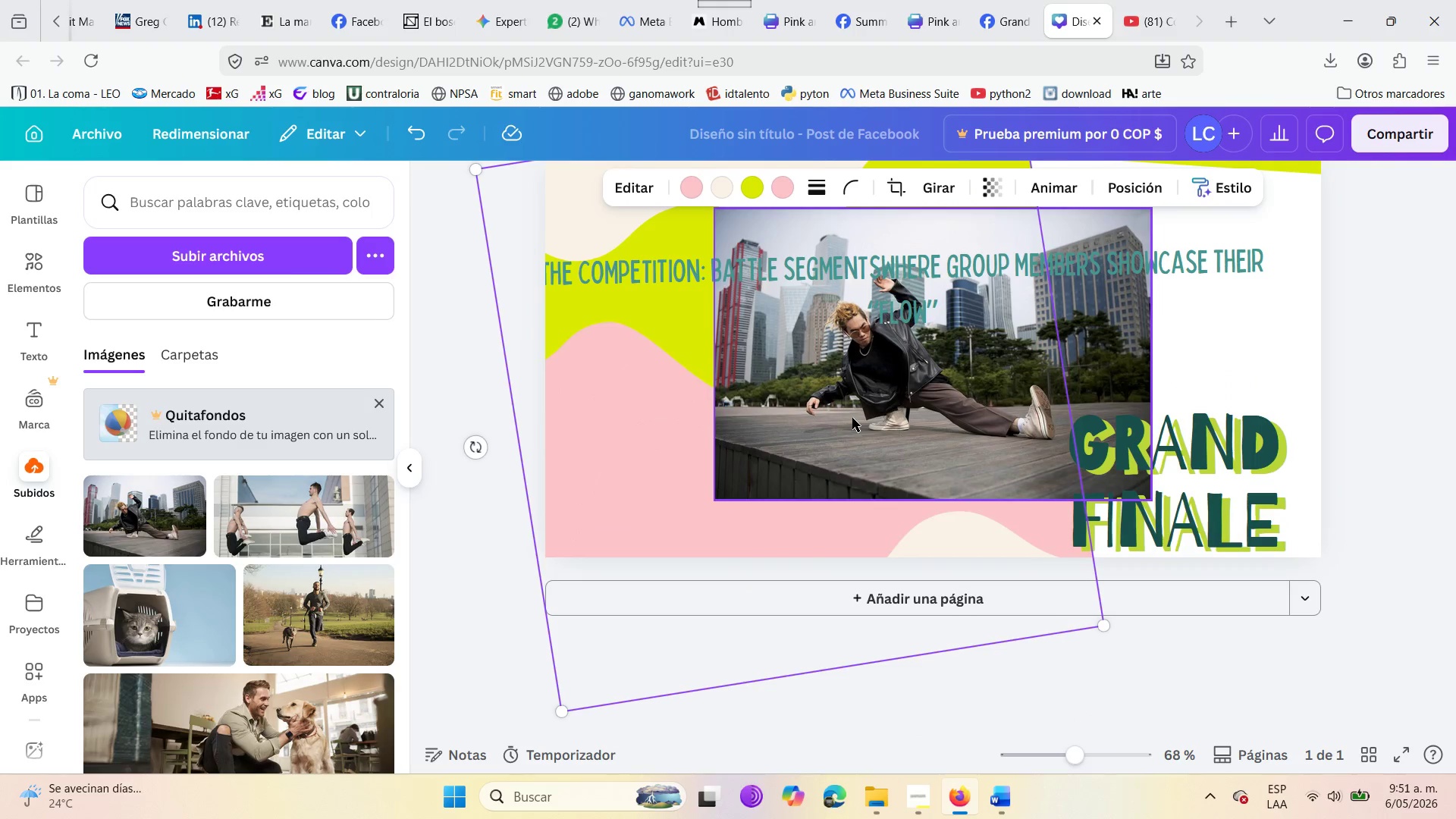 
scroll: coordinate [852, 418], scroll_direction: up, amount: 2.0
 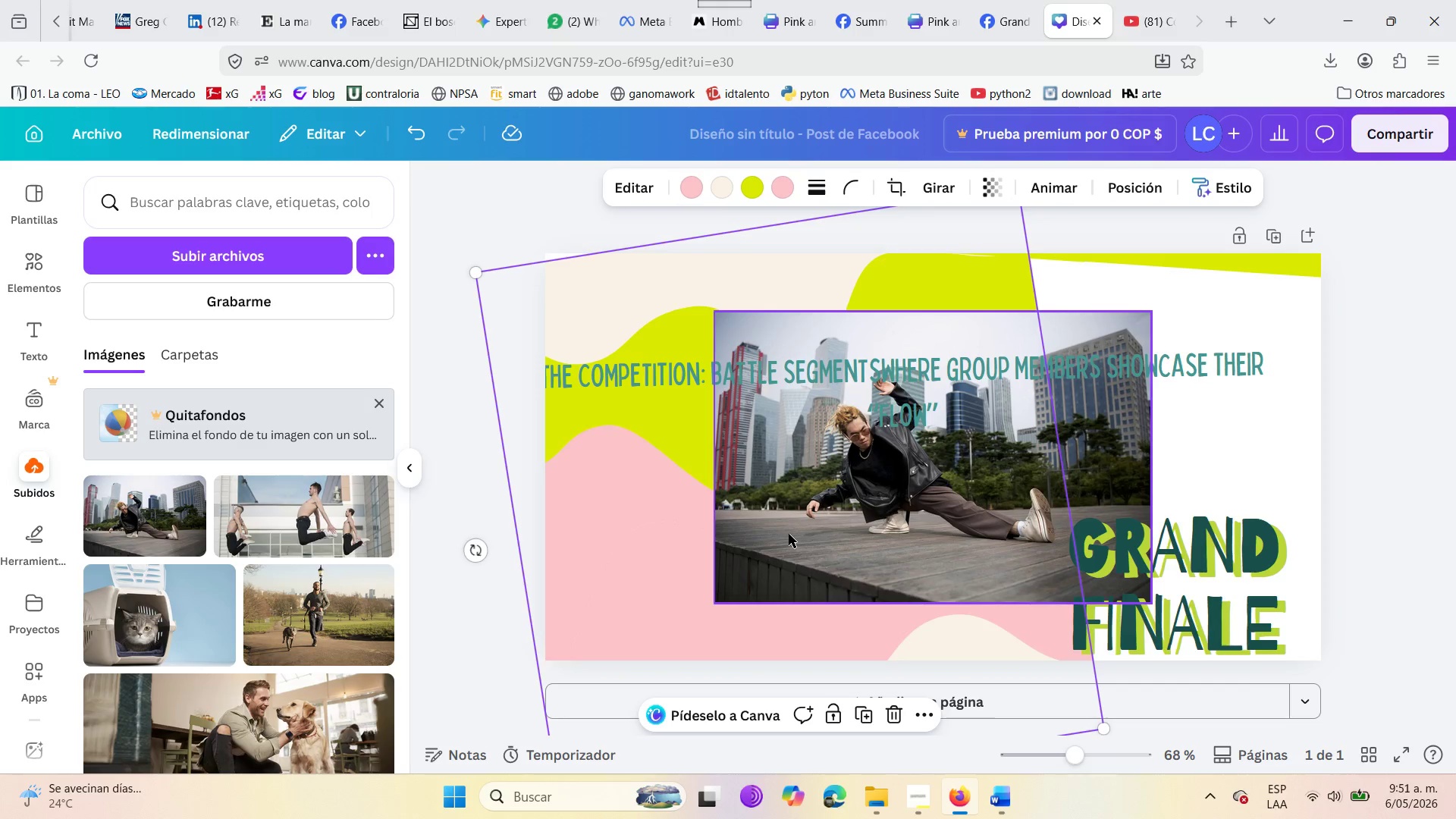 
wait(19.27)
 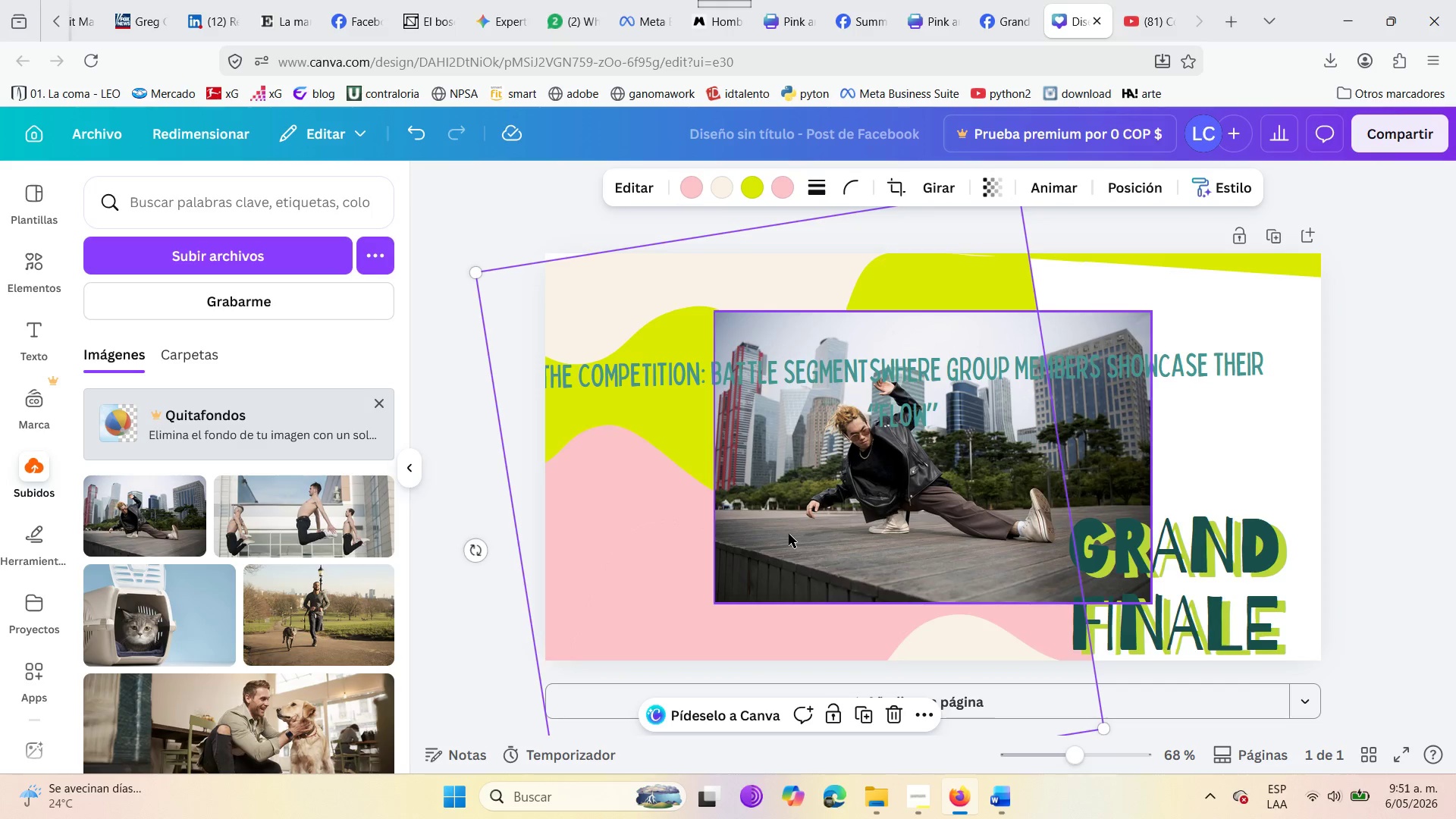 
left_click([589, 396])
 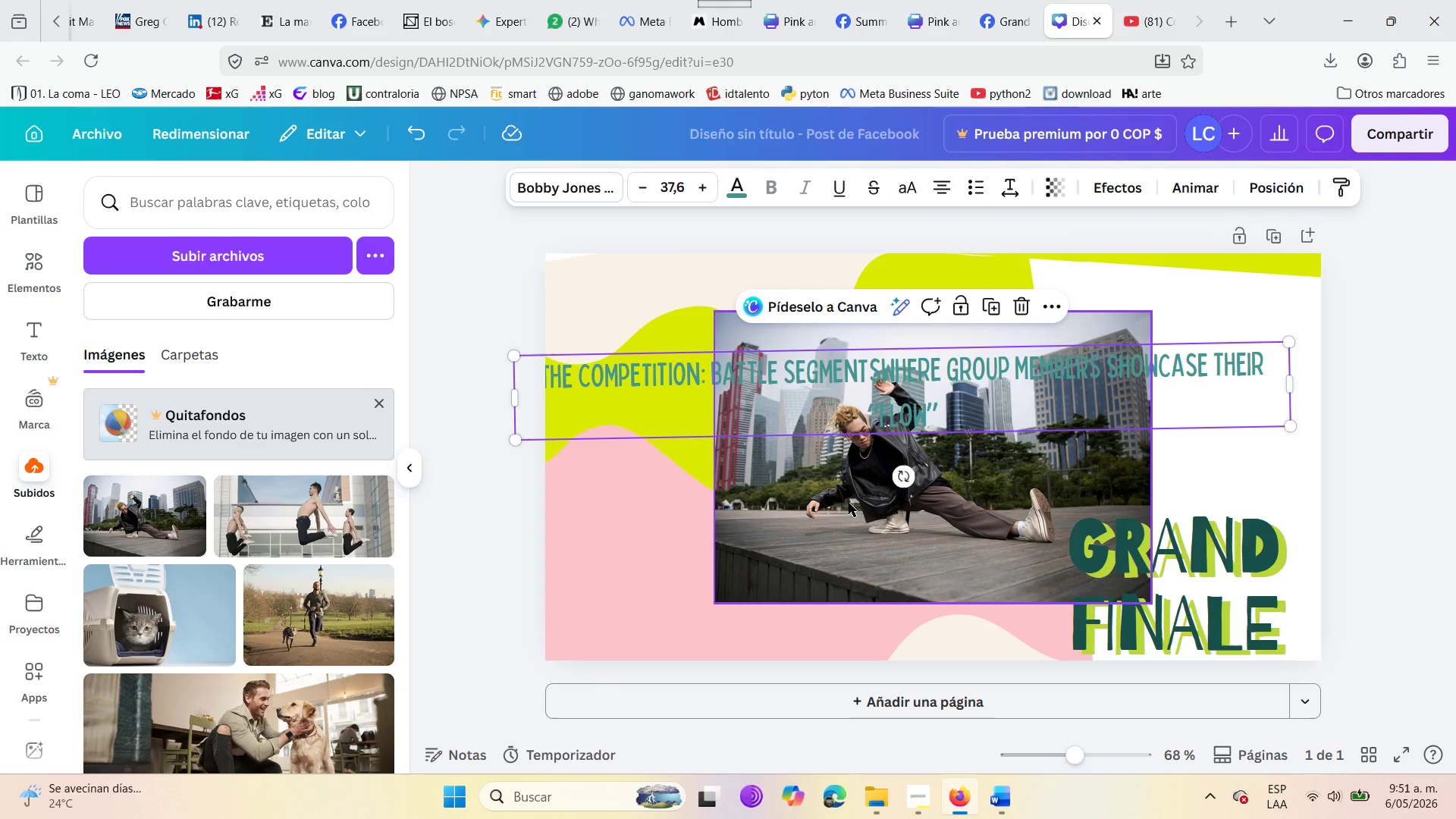 
left_click([662, 579])
 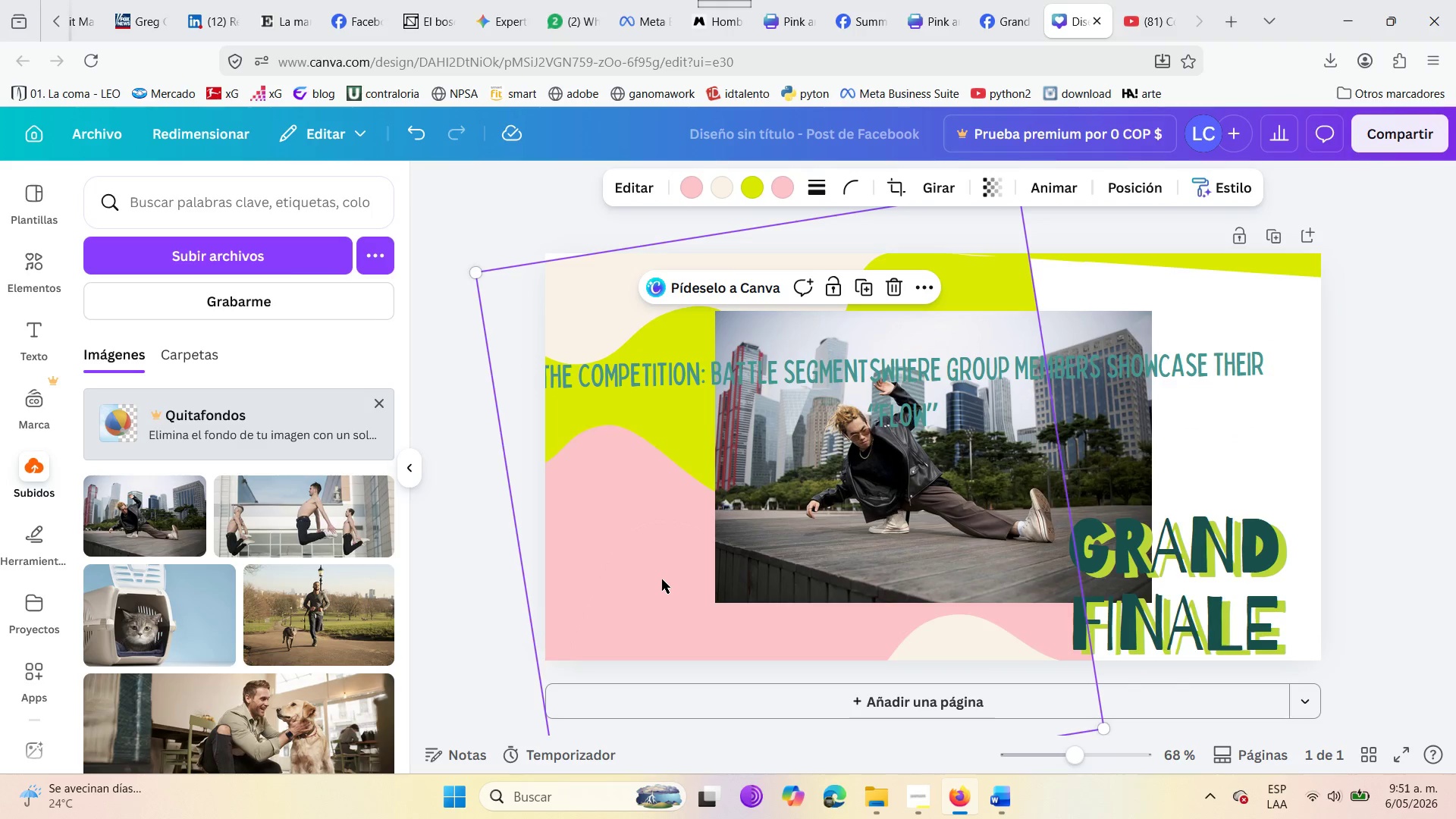 
left_click_drag(start_coordinate=[662, 579], to_coordinate=[398, 311])
 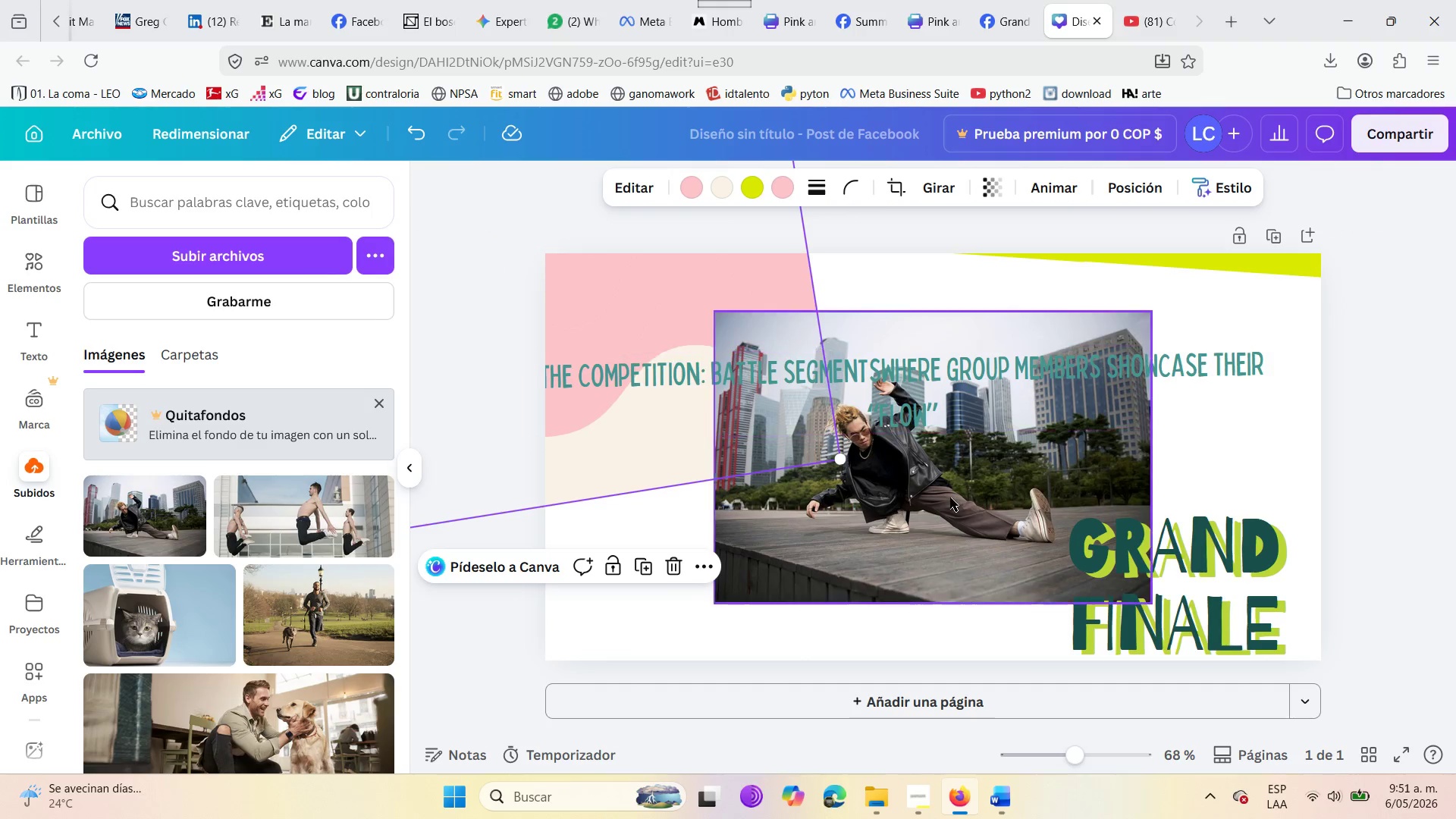 
left_click_drag(start_coordinate=[940, 503], to_coordinate=[767, 442])
 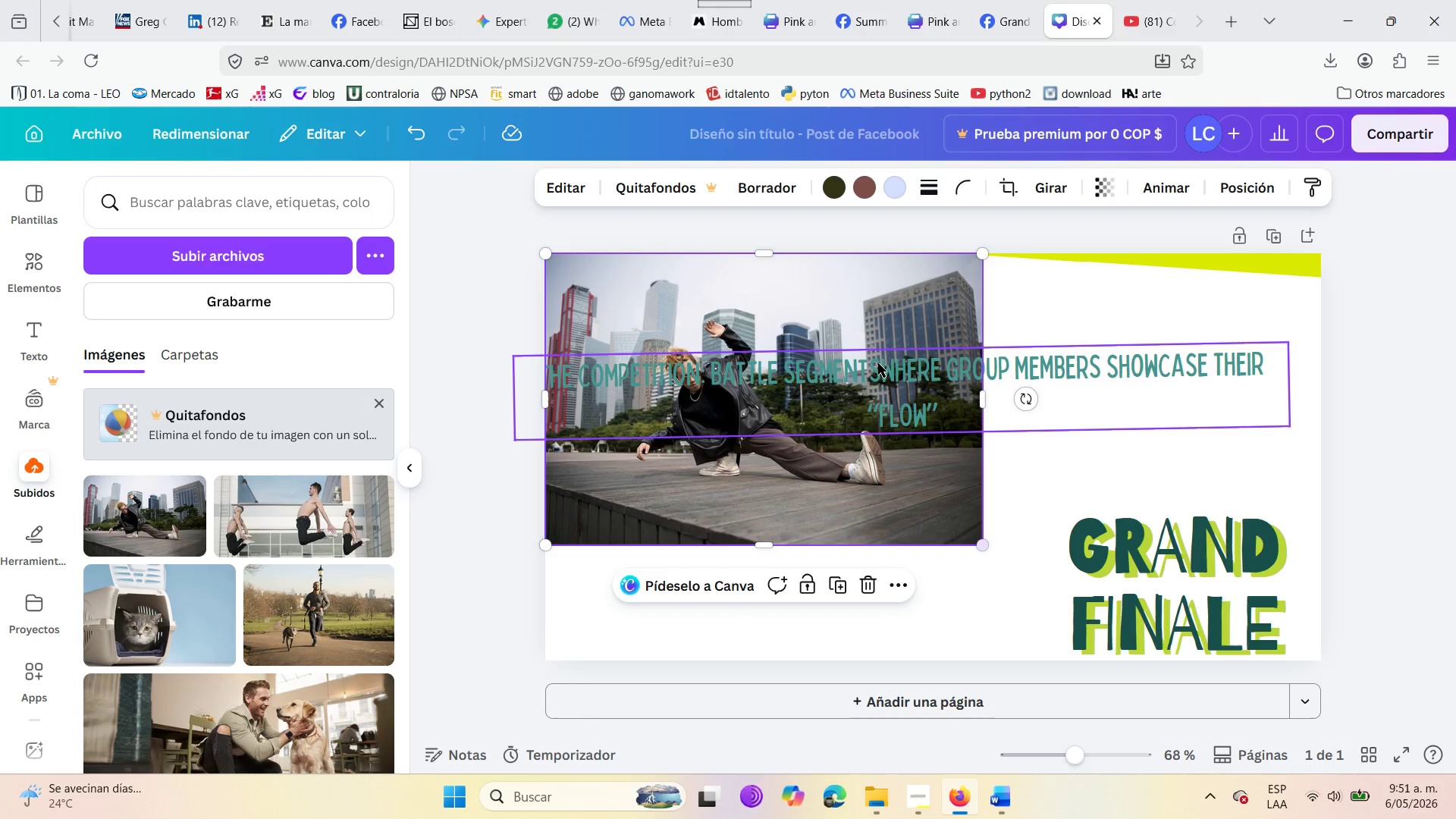 
left_click_drag(start_coordinate=[878, 363], to_coordinate=[873, 362])
 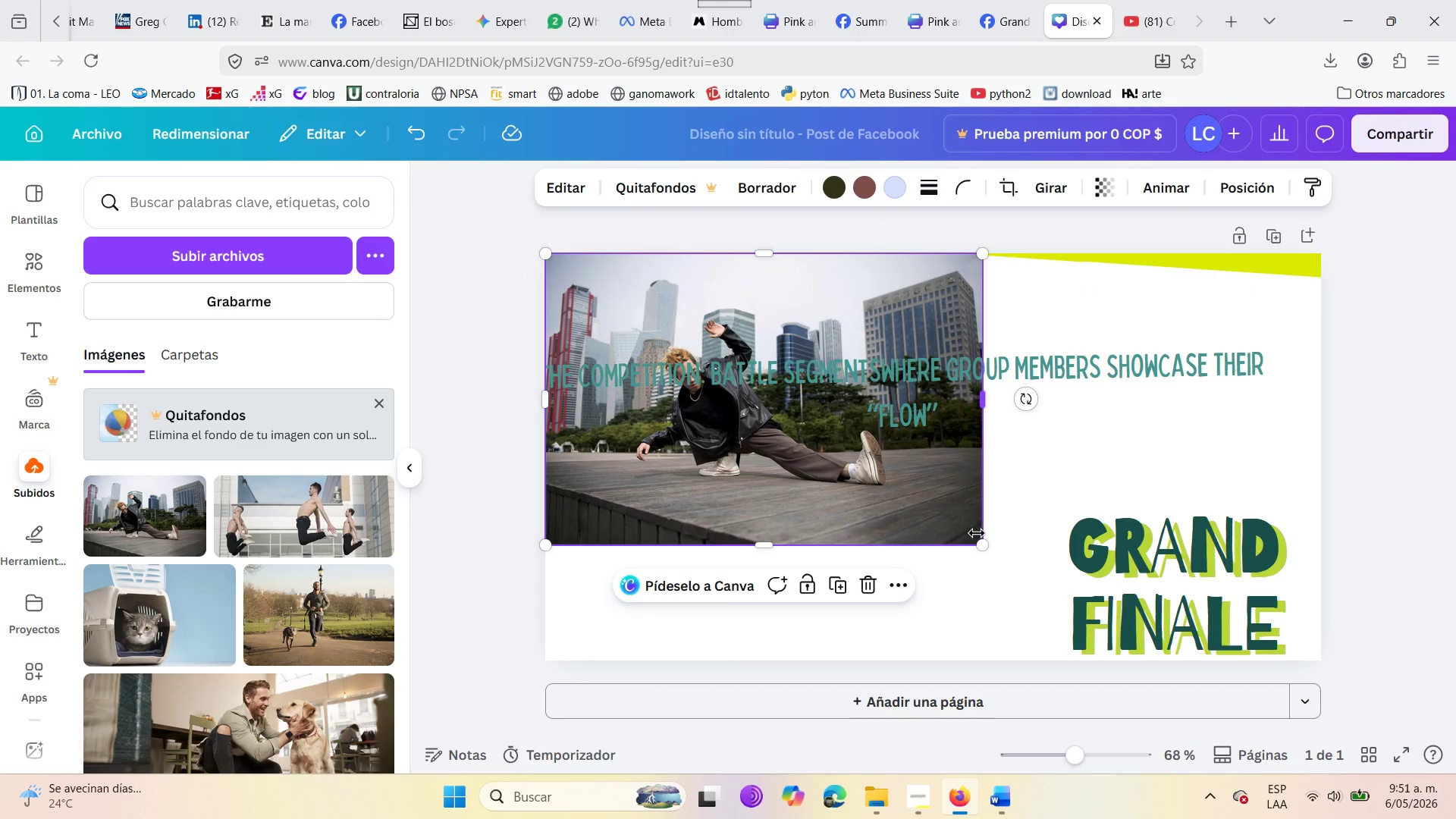 
left_click_drag(start_coordinate=[983, 541], to_coordinate=[1152, 655])
 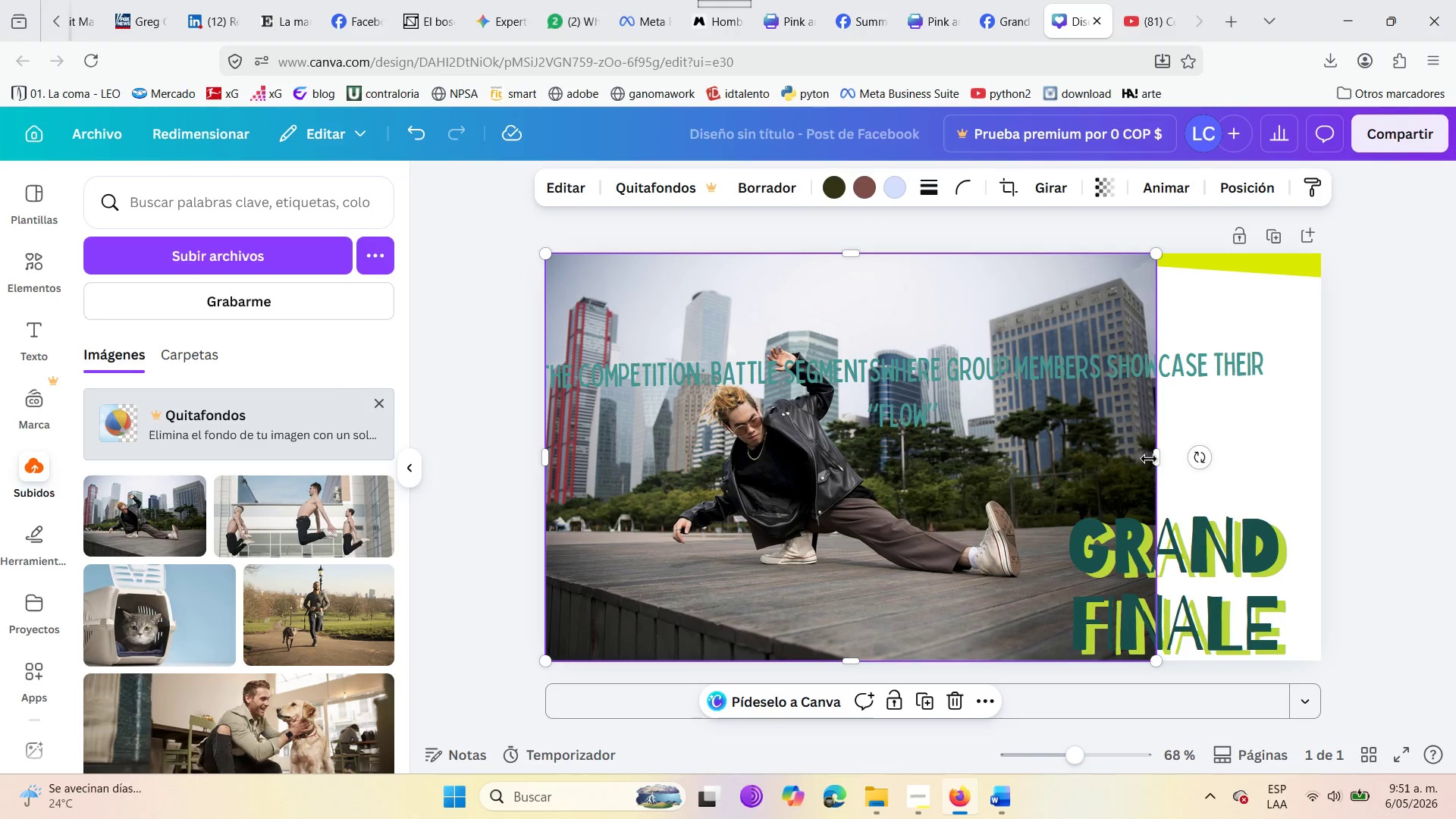 
left_click_drag(start_coordinate=[1156, 459], to_coordinate=[1318, 473])
 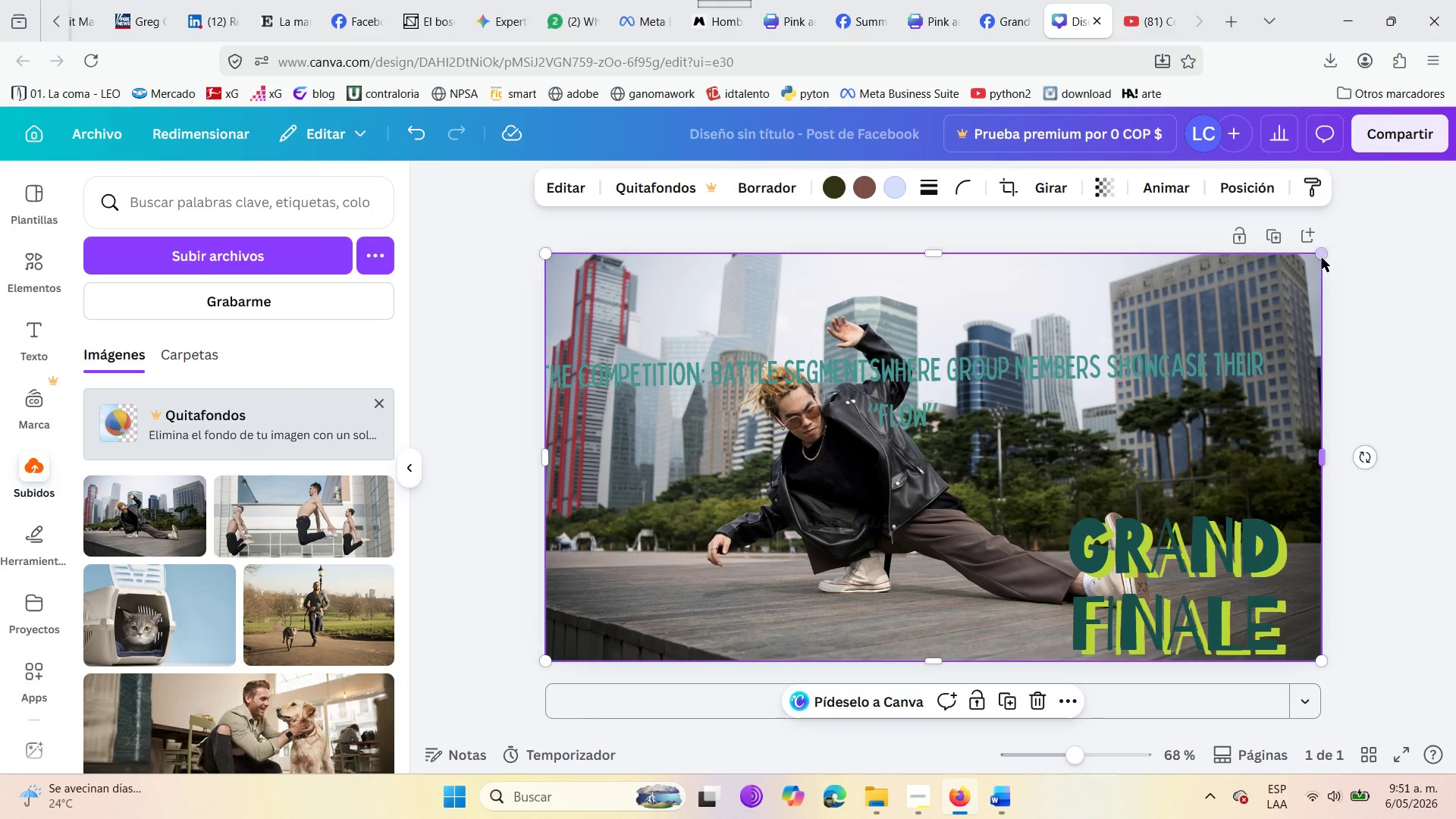 
left_click_drag(start_coordinate=[1320, 255], to_coordinate=[1278, 309])
 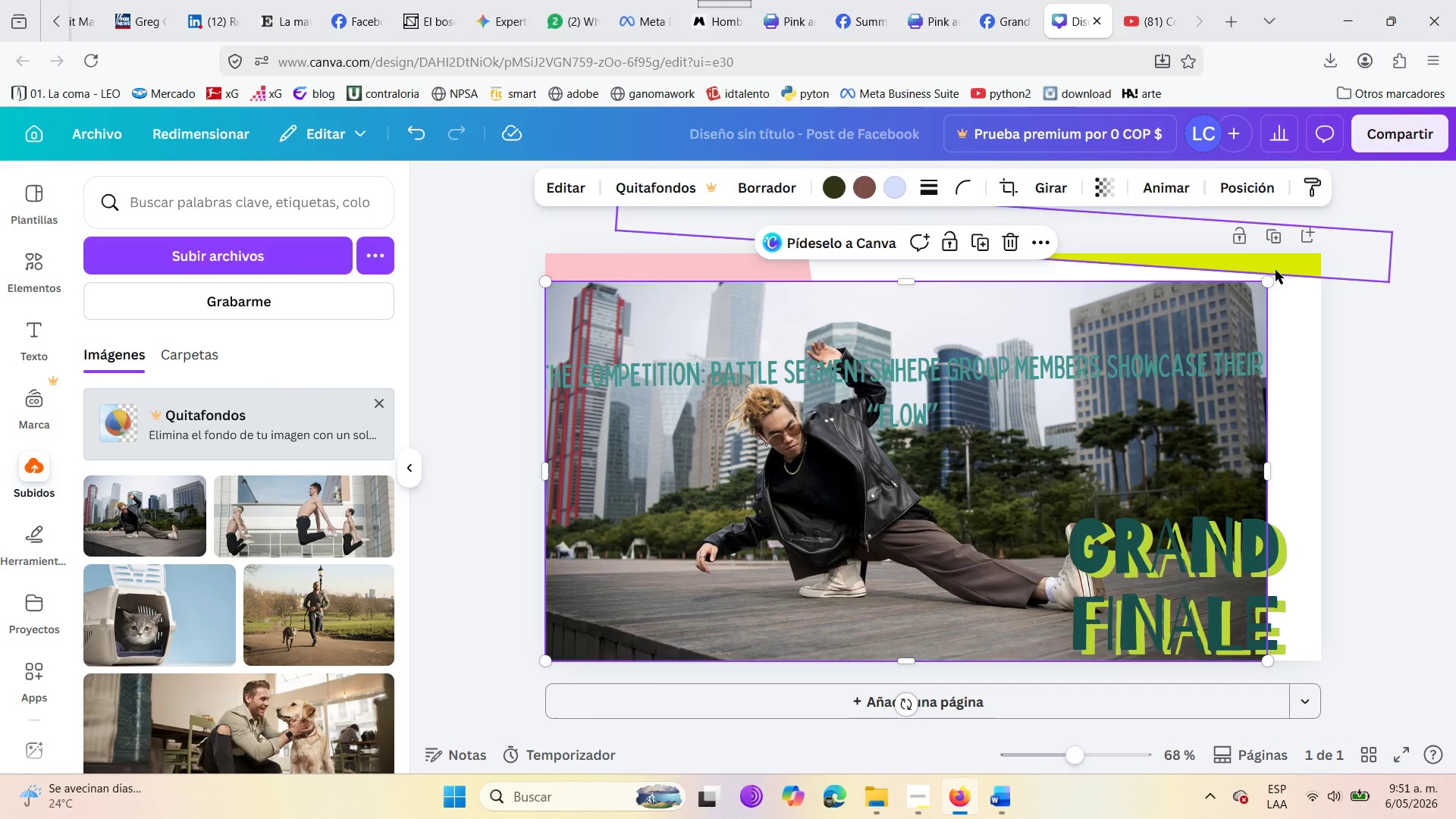 
left_click_drag(start_coordinate=[1276, 268], to_coordinate=[1133, 573])
 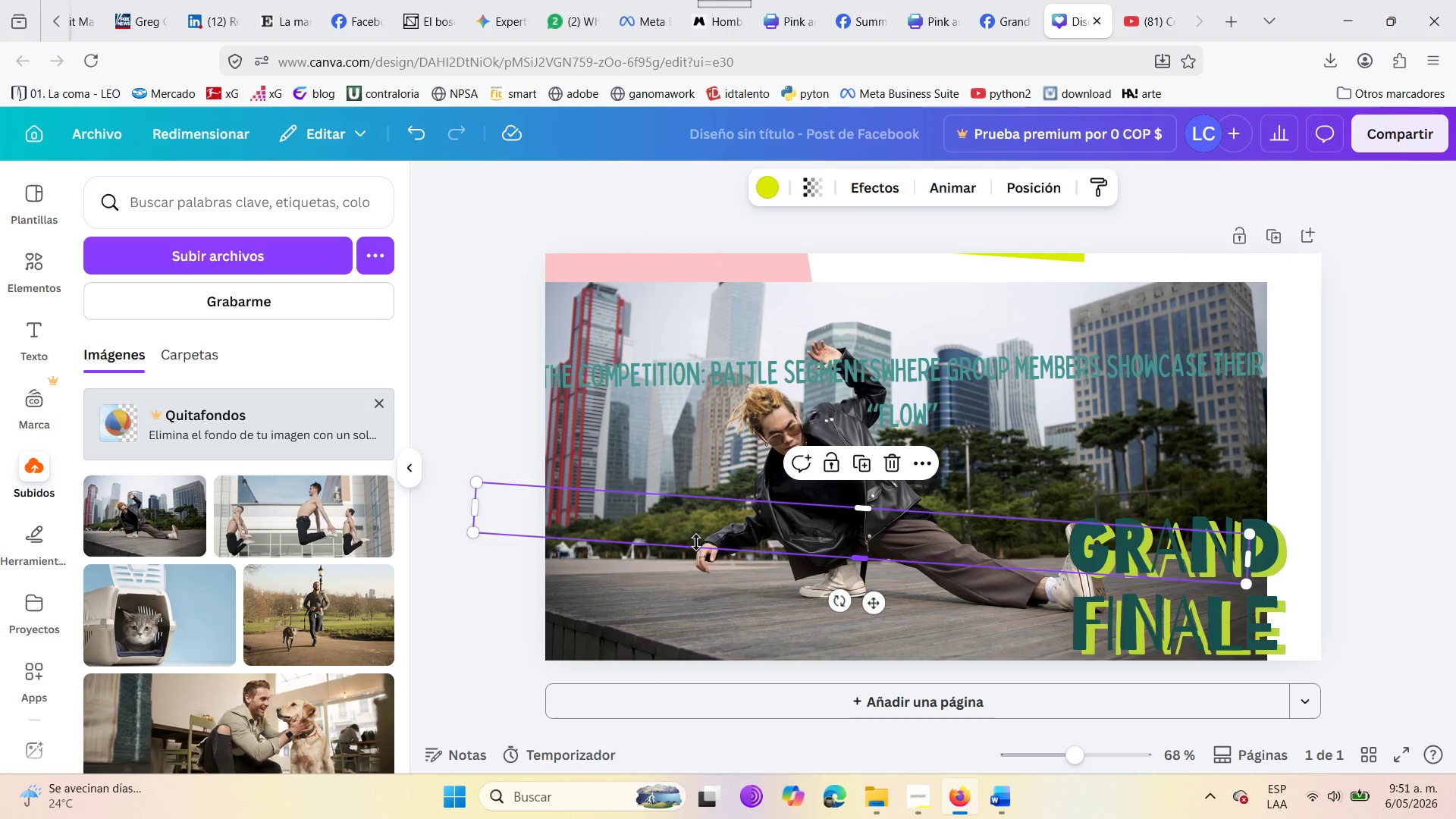 
right_click([695, 540])
 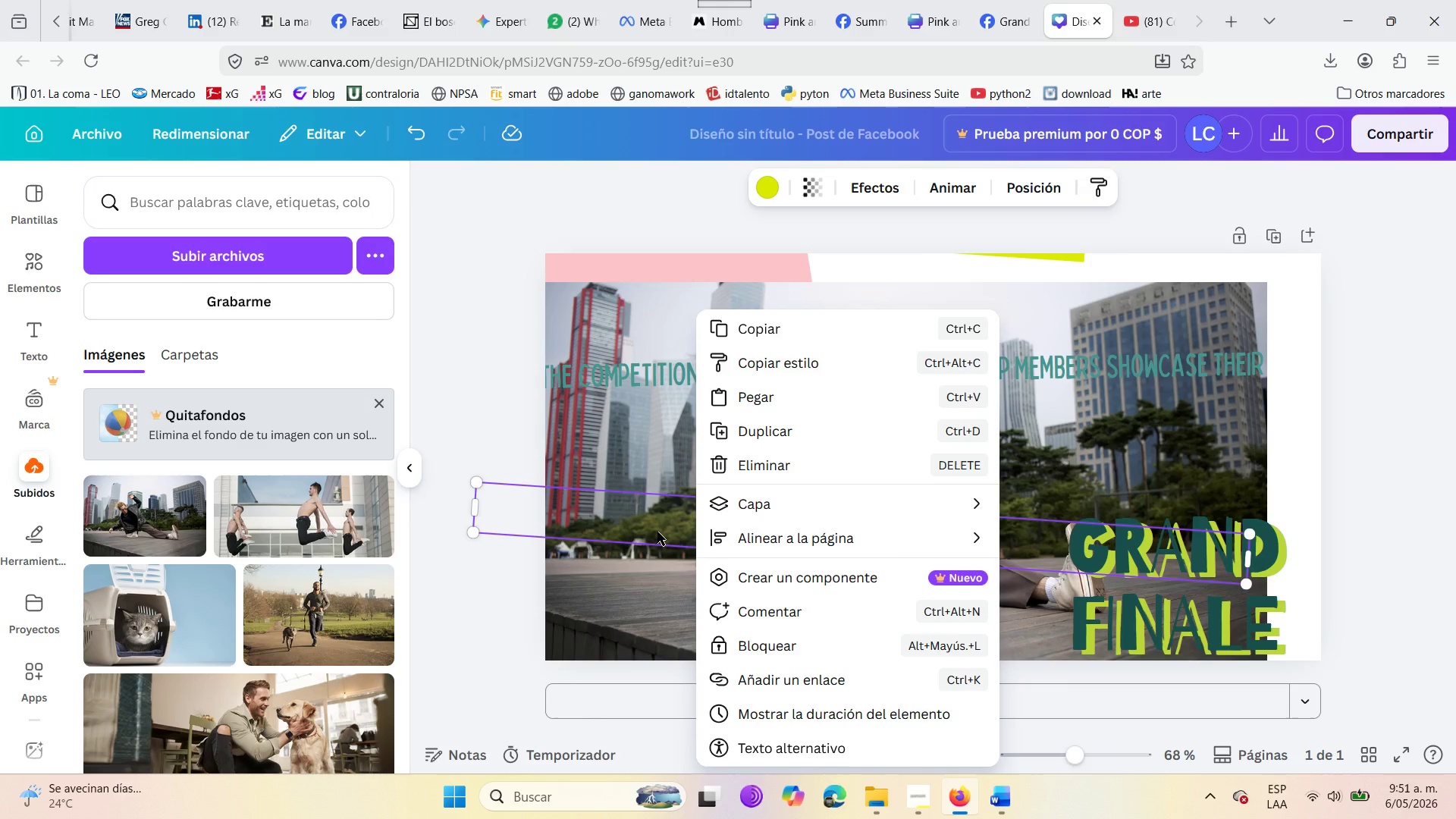 
left_click([657, 532])
 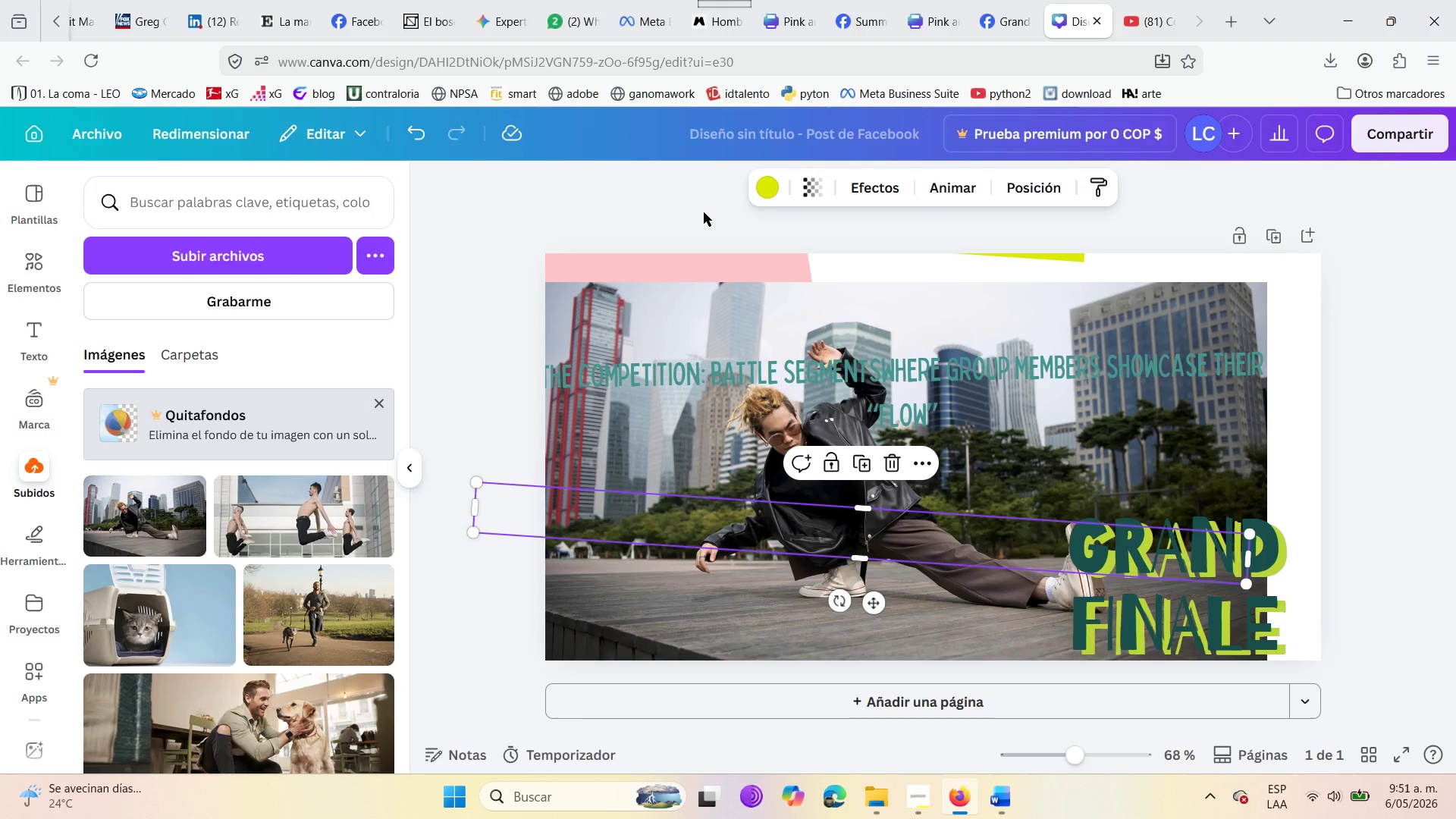 
left_click([767, 187])
 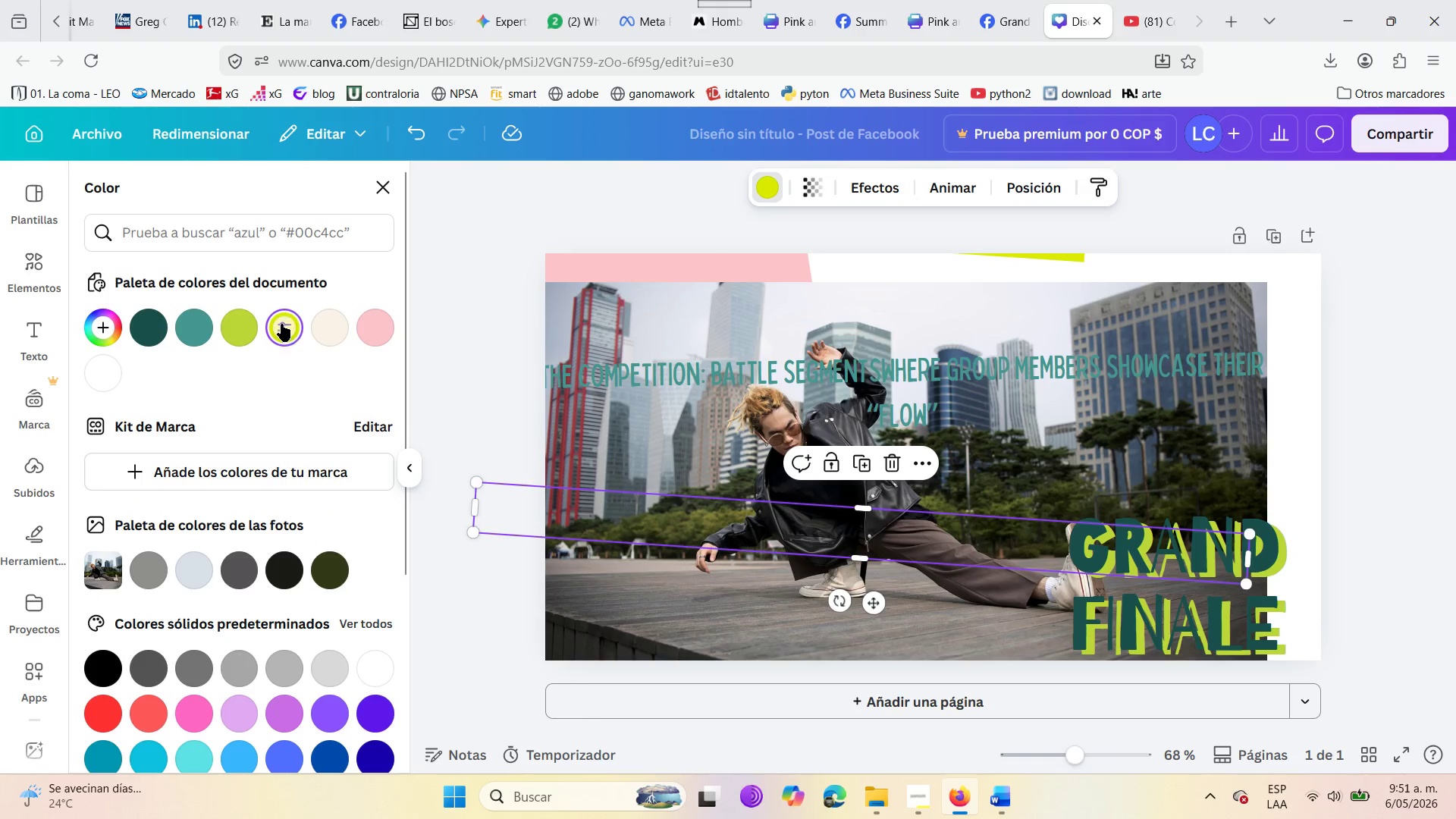 
left_click([318, 336])
 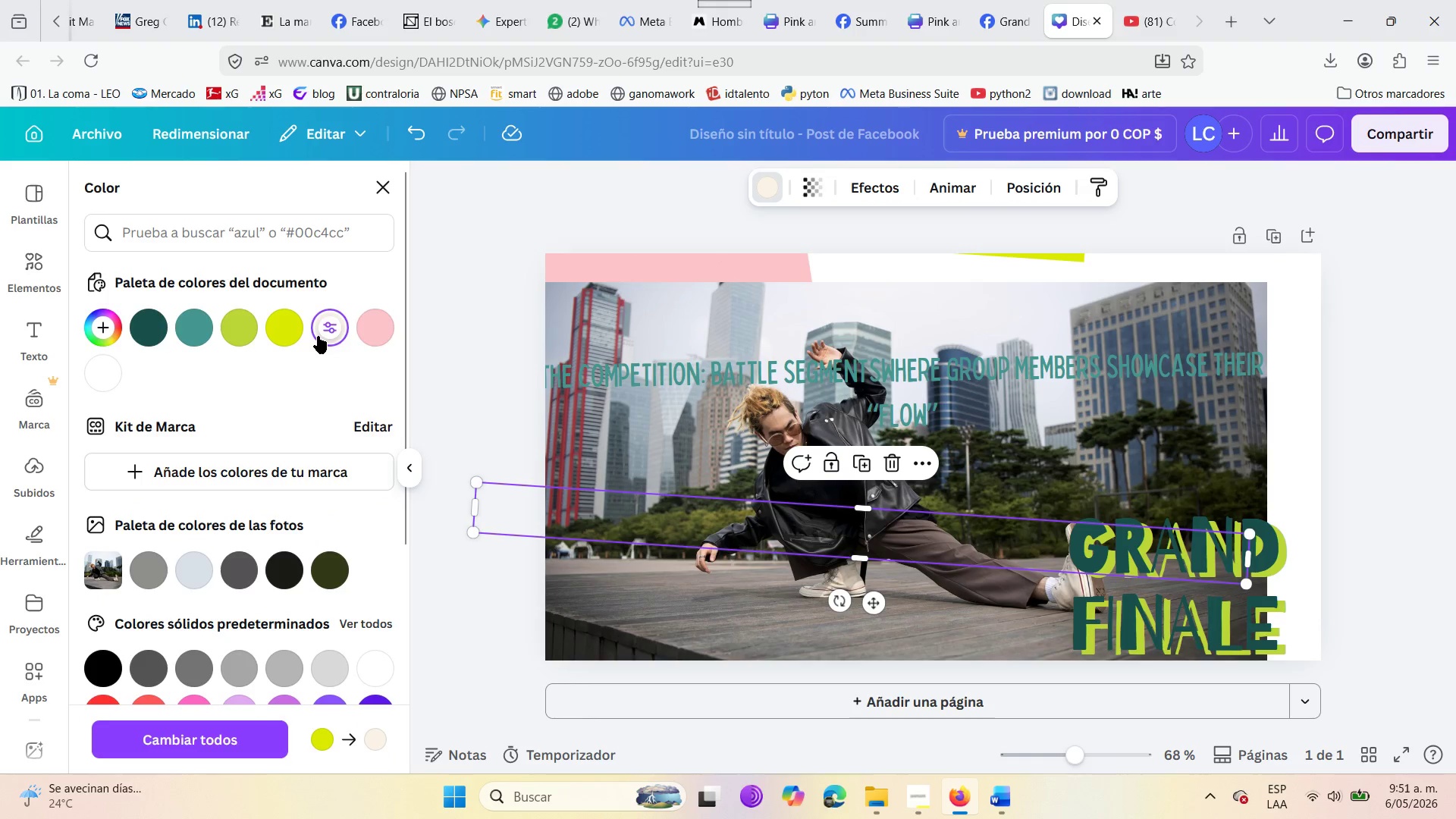 
left_click([367, 337])
 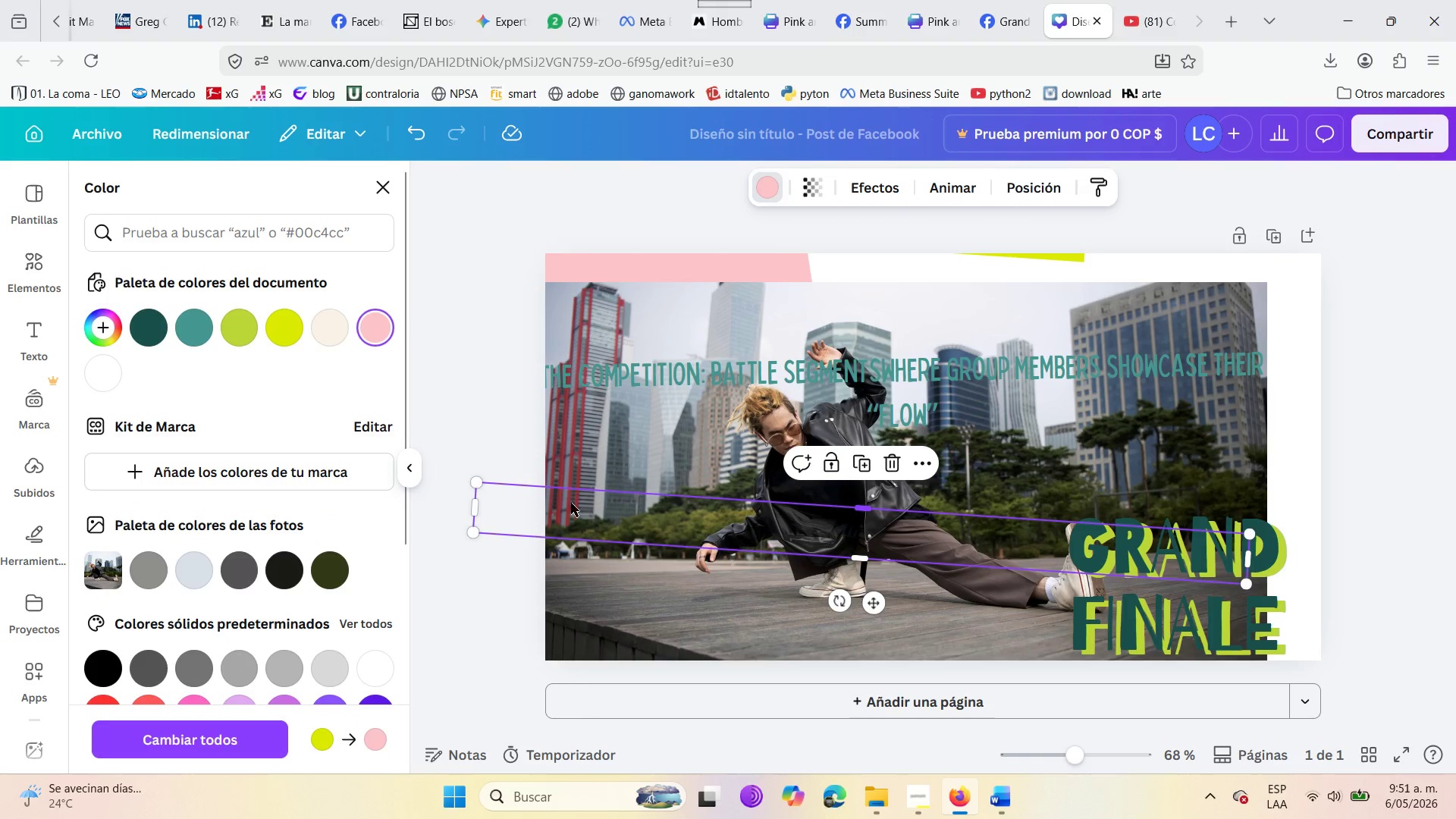 
right_click([576, 517])
 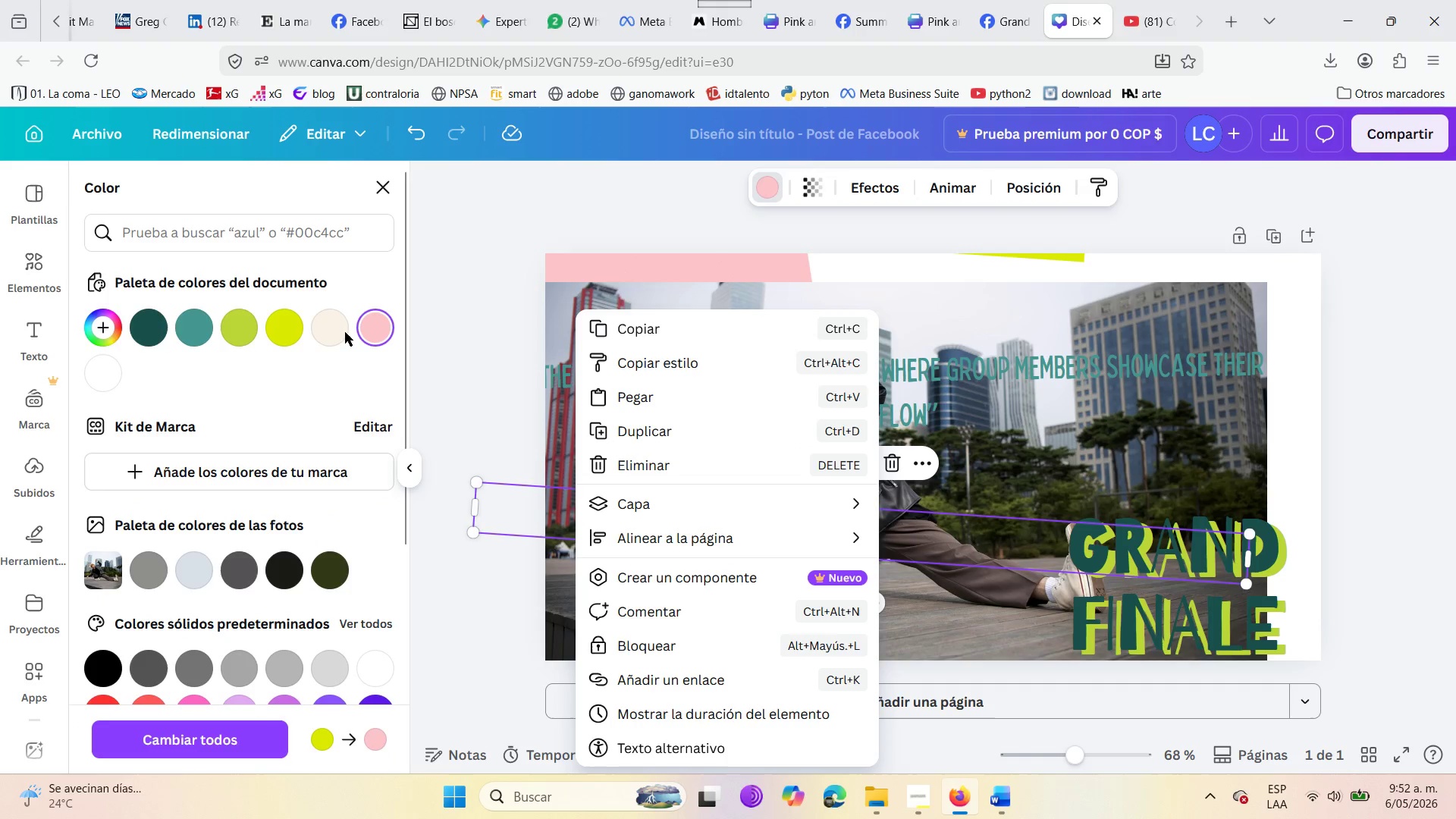 
left_click([331, 326])
 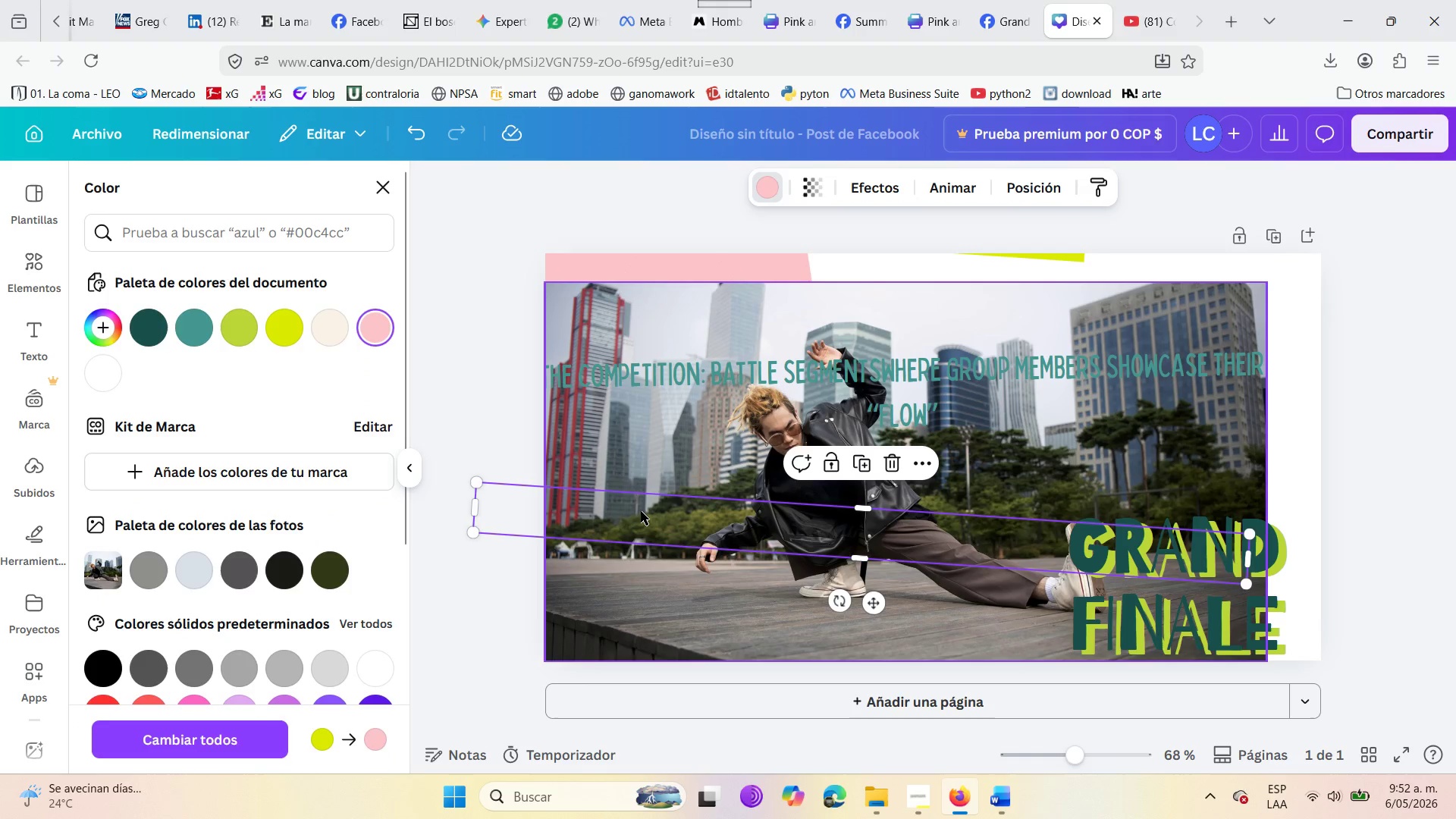 
right_click([641, 511])
 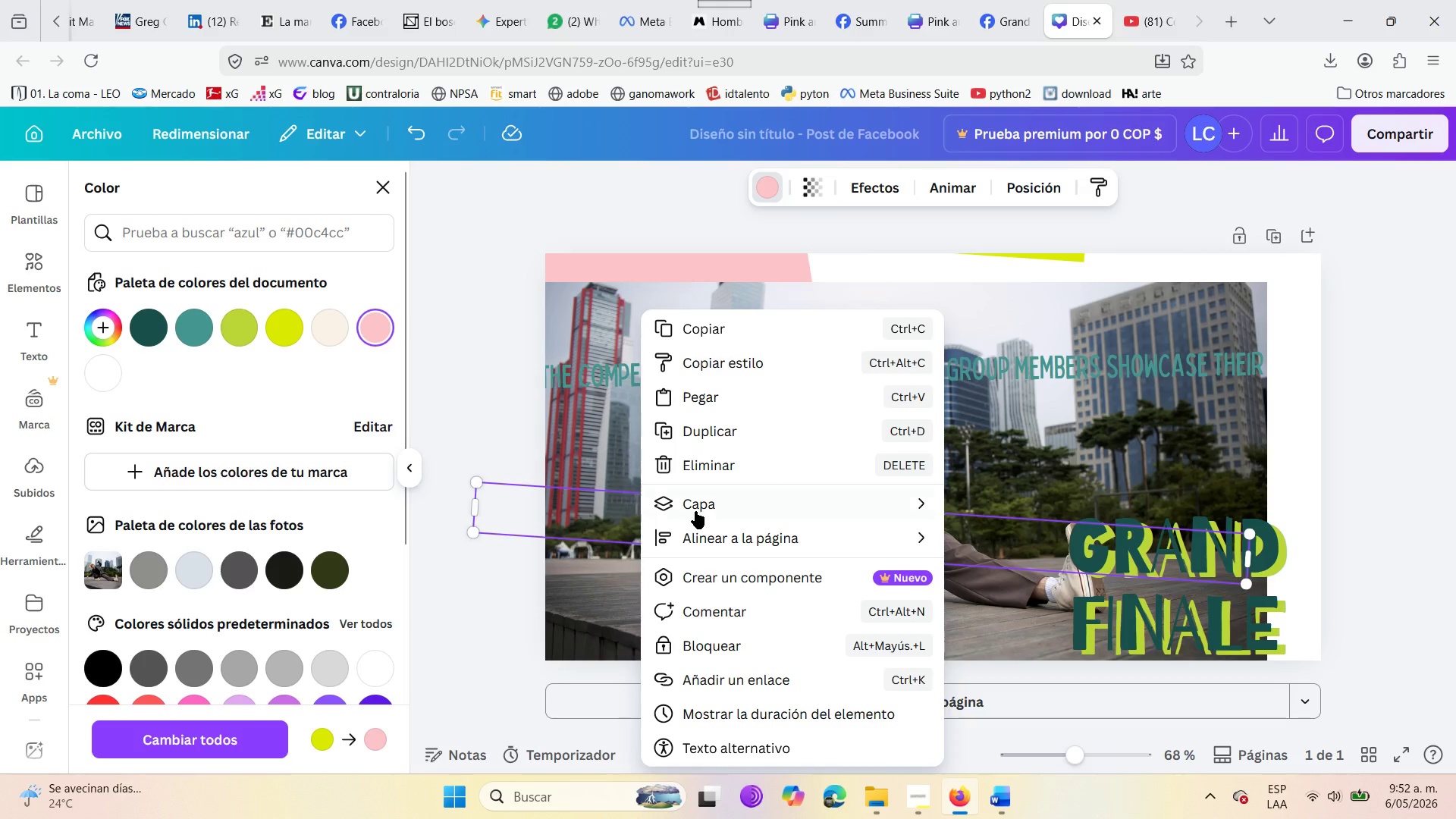 
left_click([695, 511])
 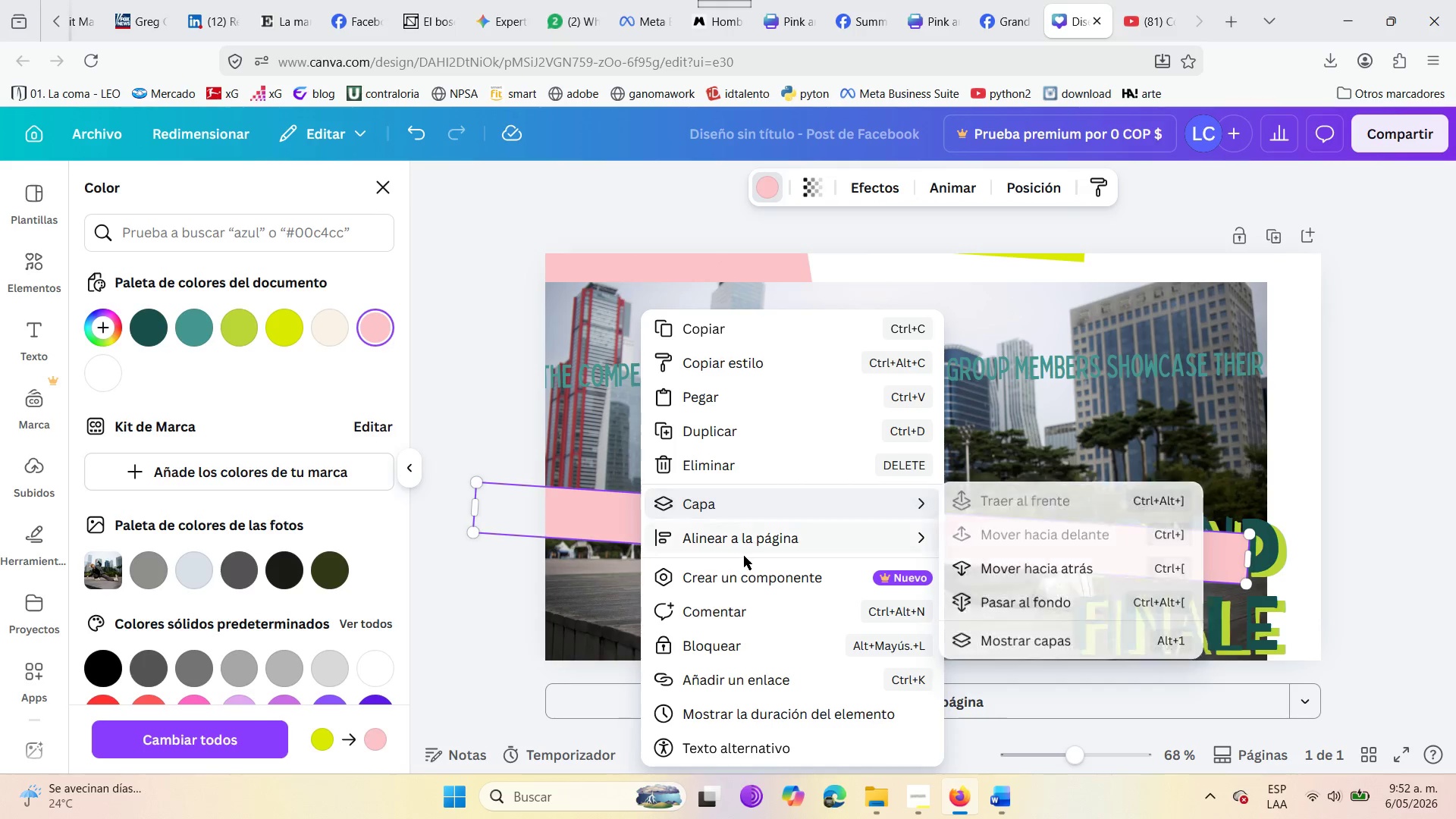 
left_click_drag(start_coordinate=[507, 605], to_coordinate=[508, 610])
 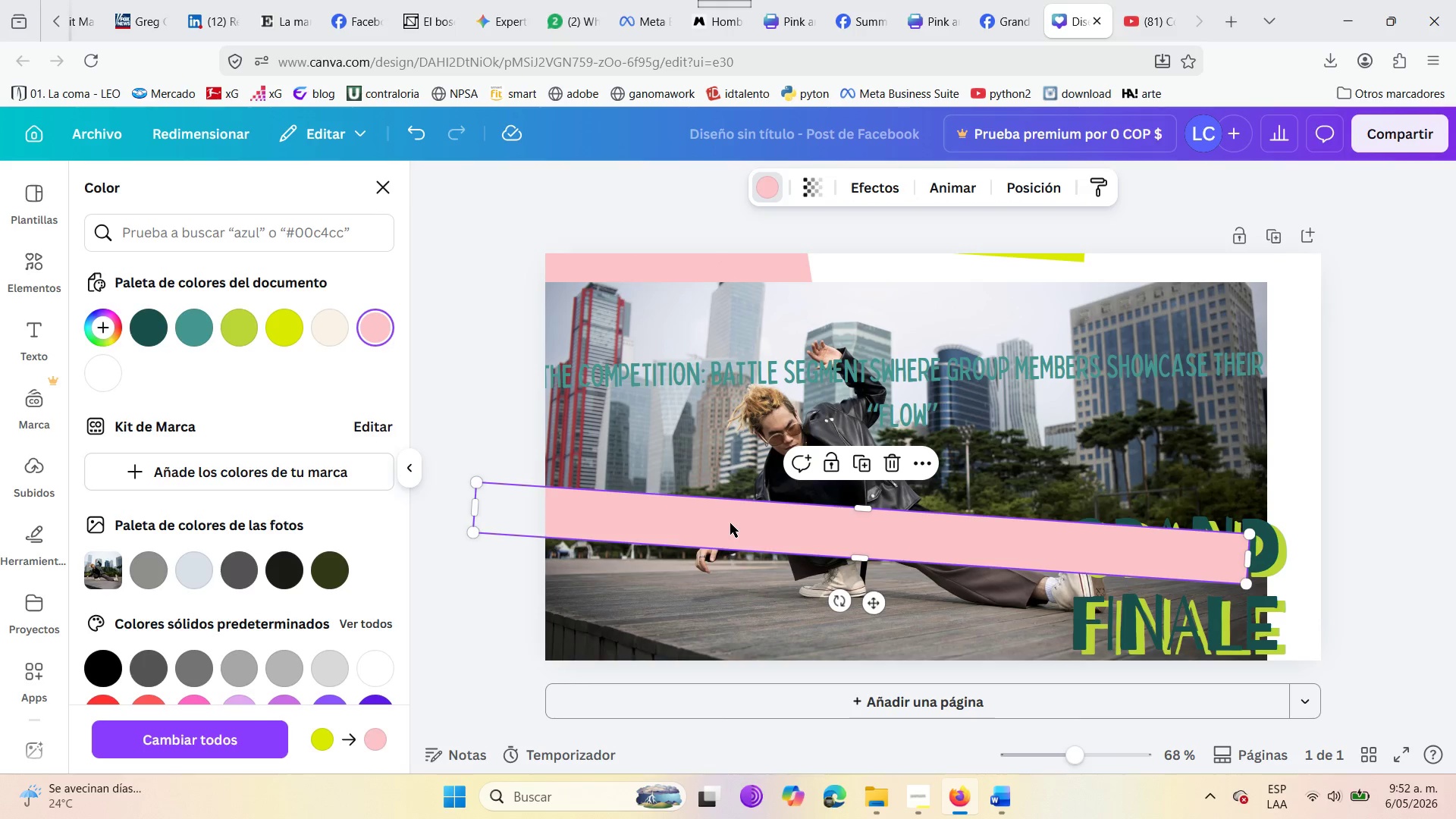 
left_click_drag(start_coordinate=[730, 523], to_coordinate=[699, 599])
 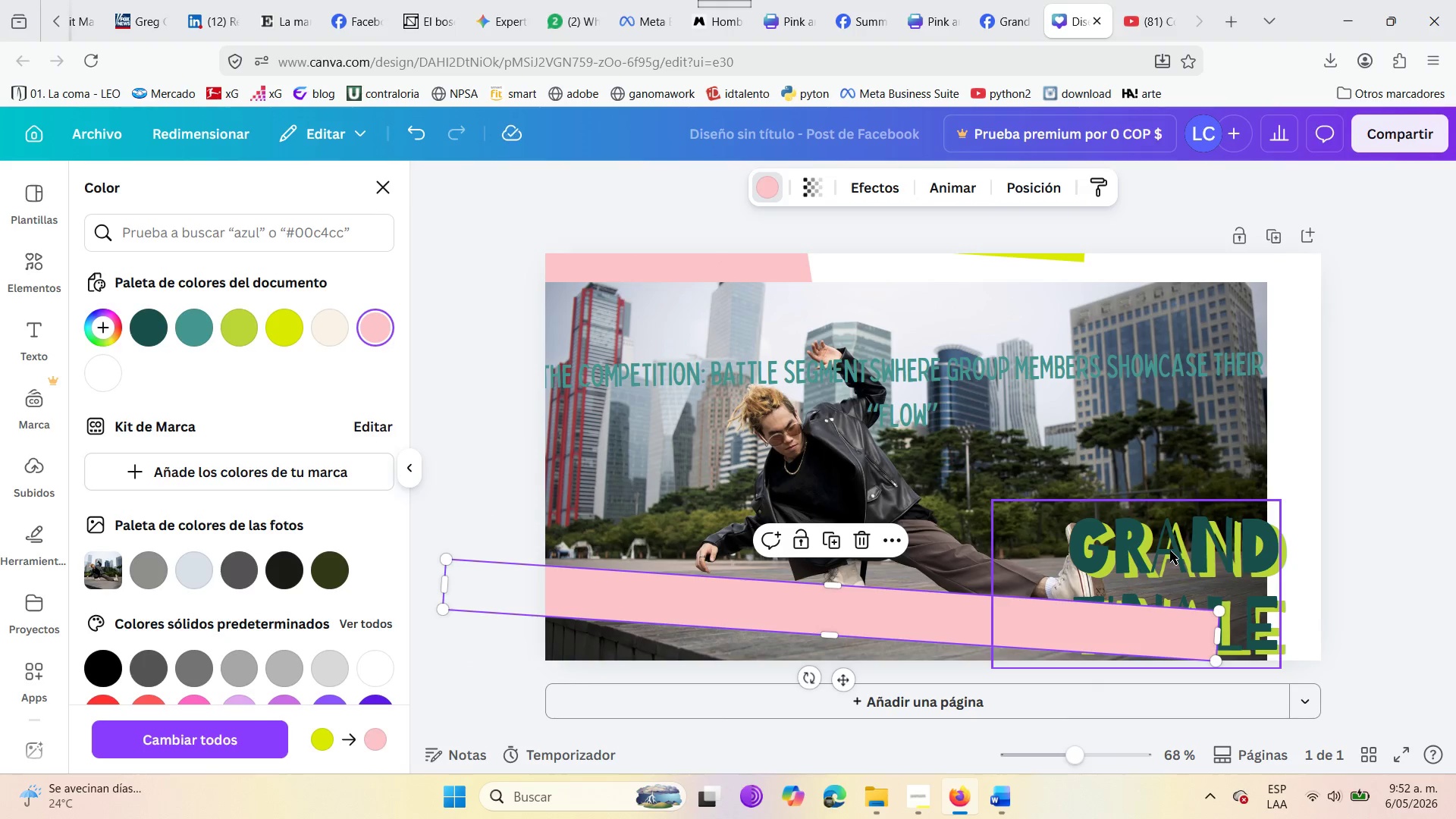 
left_click_drag(start_coordinate=[1170, 551], to_coordinate=[817, 535])
 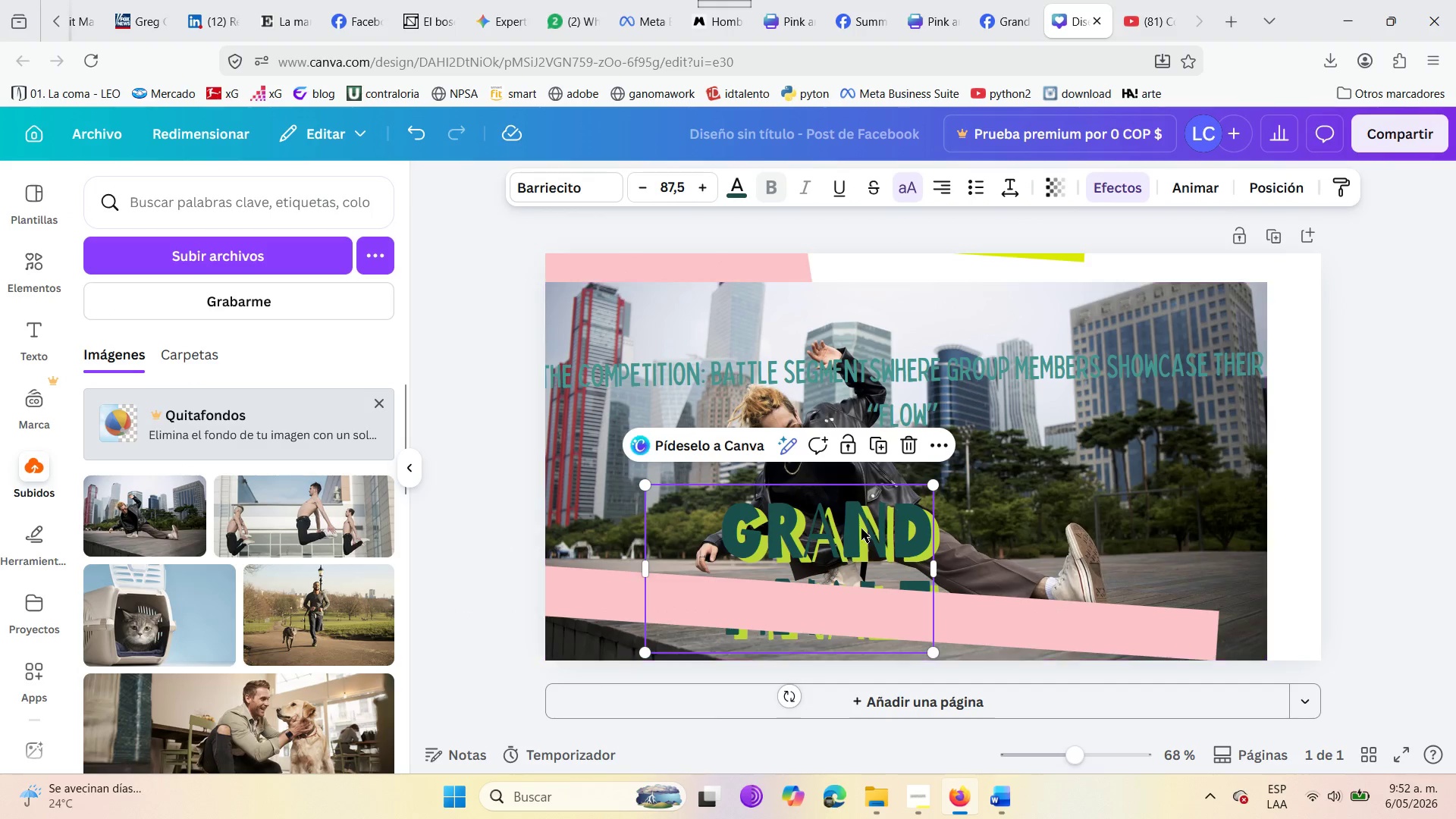 
right_click([859, 529])
 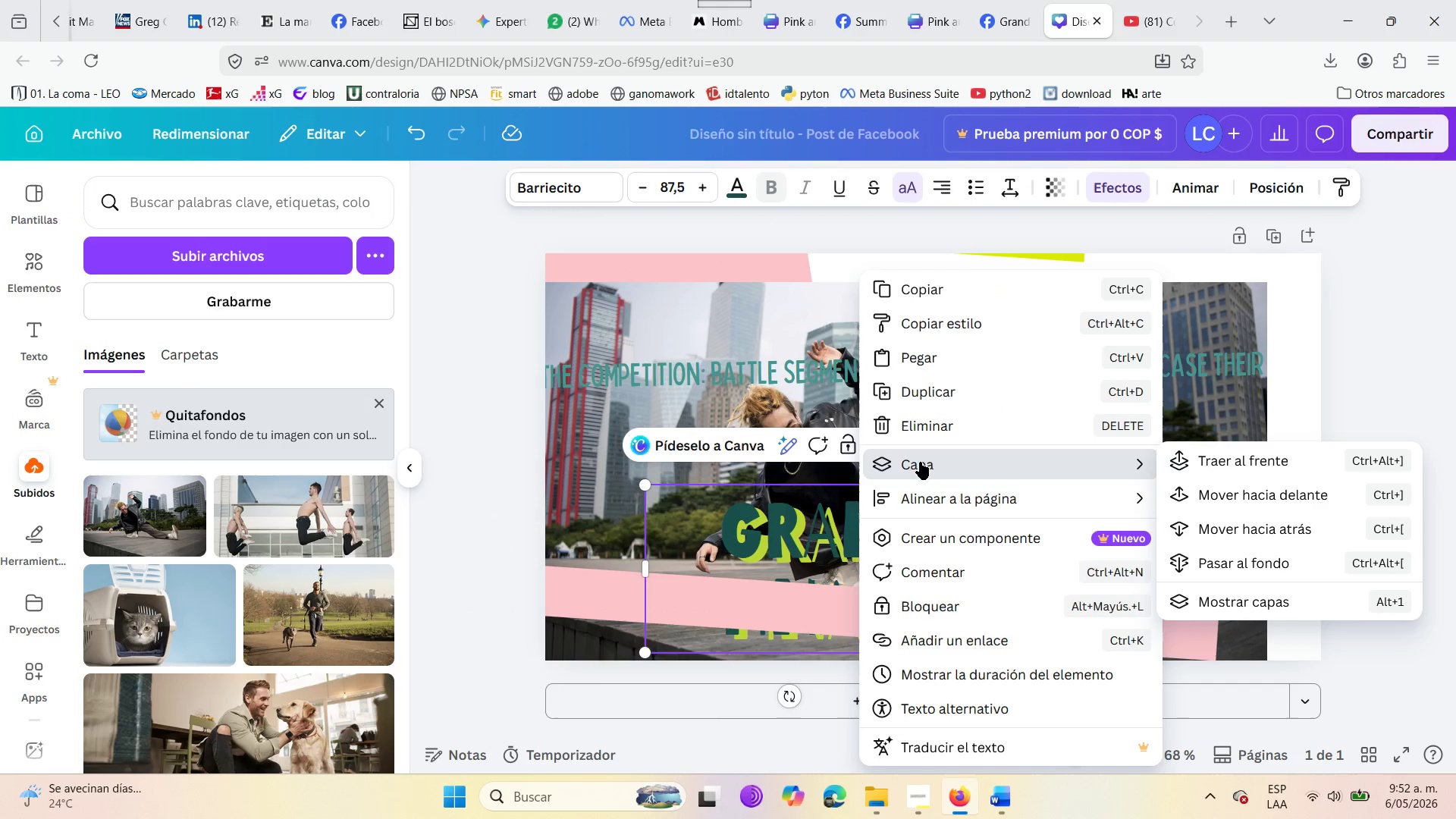 
left_click([1181, 457])
 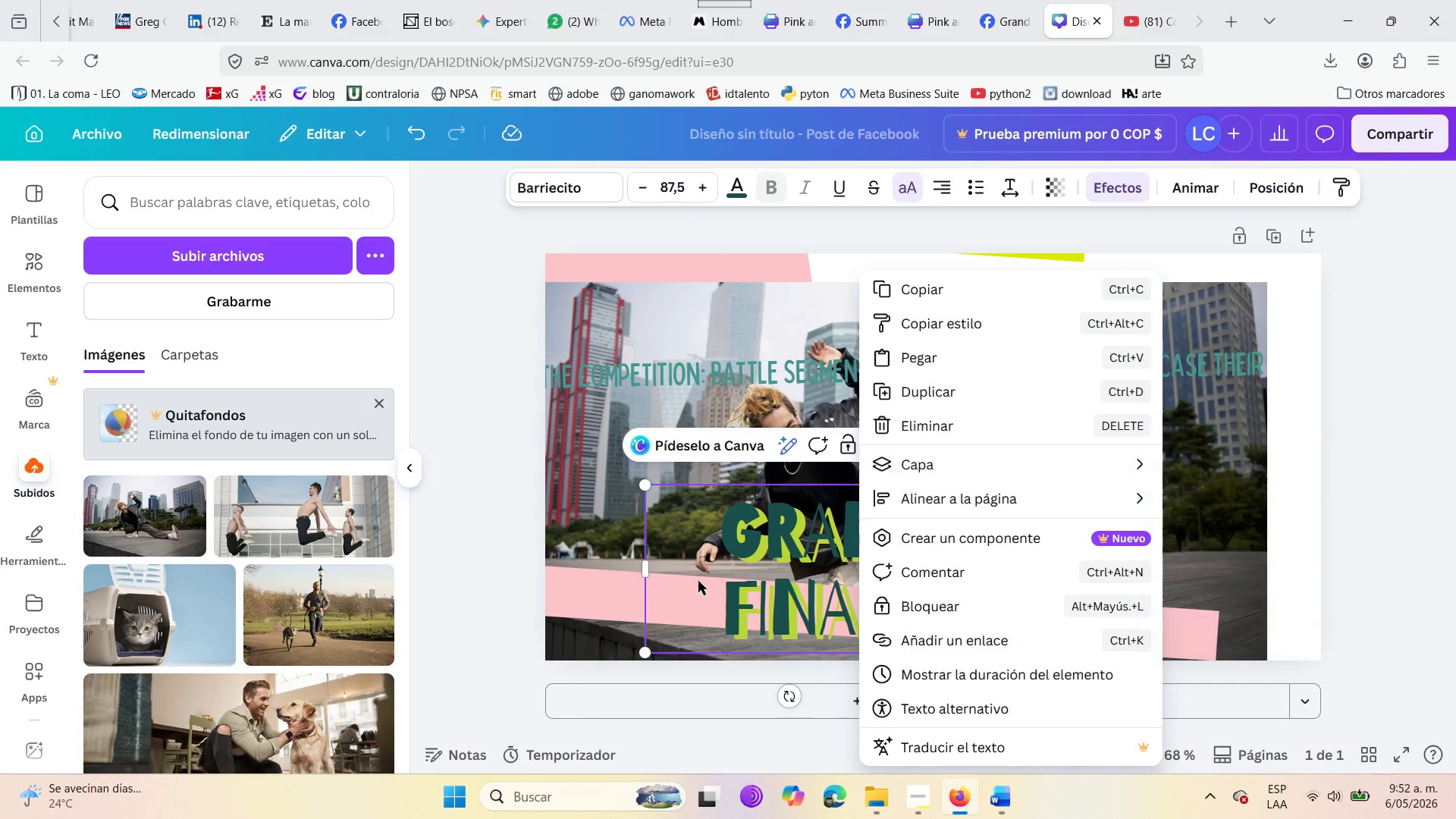 
left_click([648, 564])
 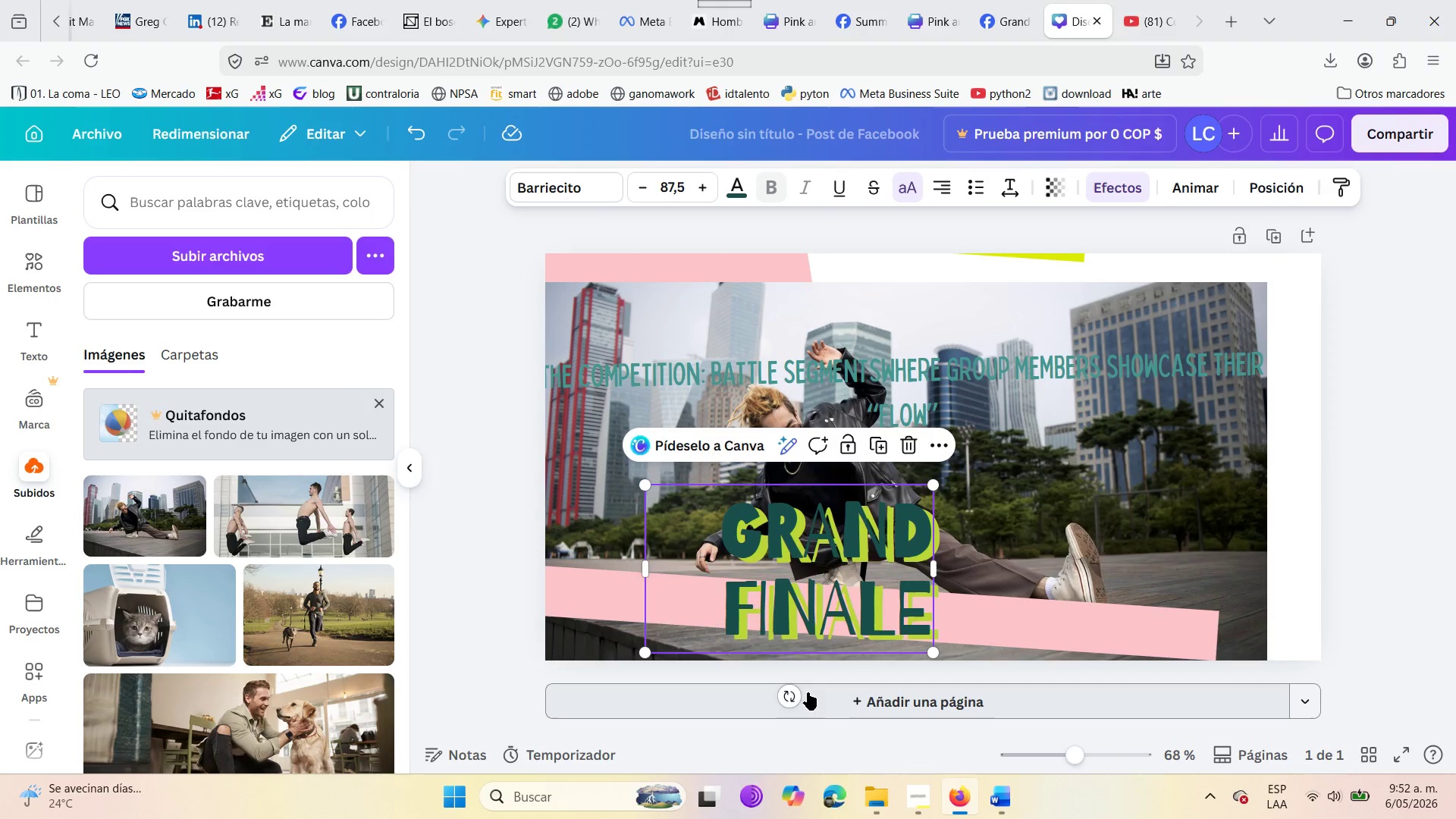 
left_click_drag(start_coordinate=[793, 692], to_coordinate=[784, 690])
 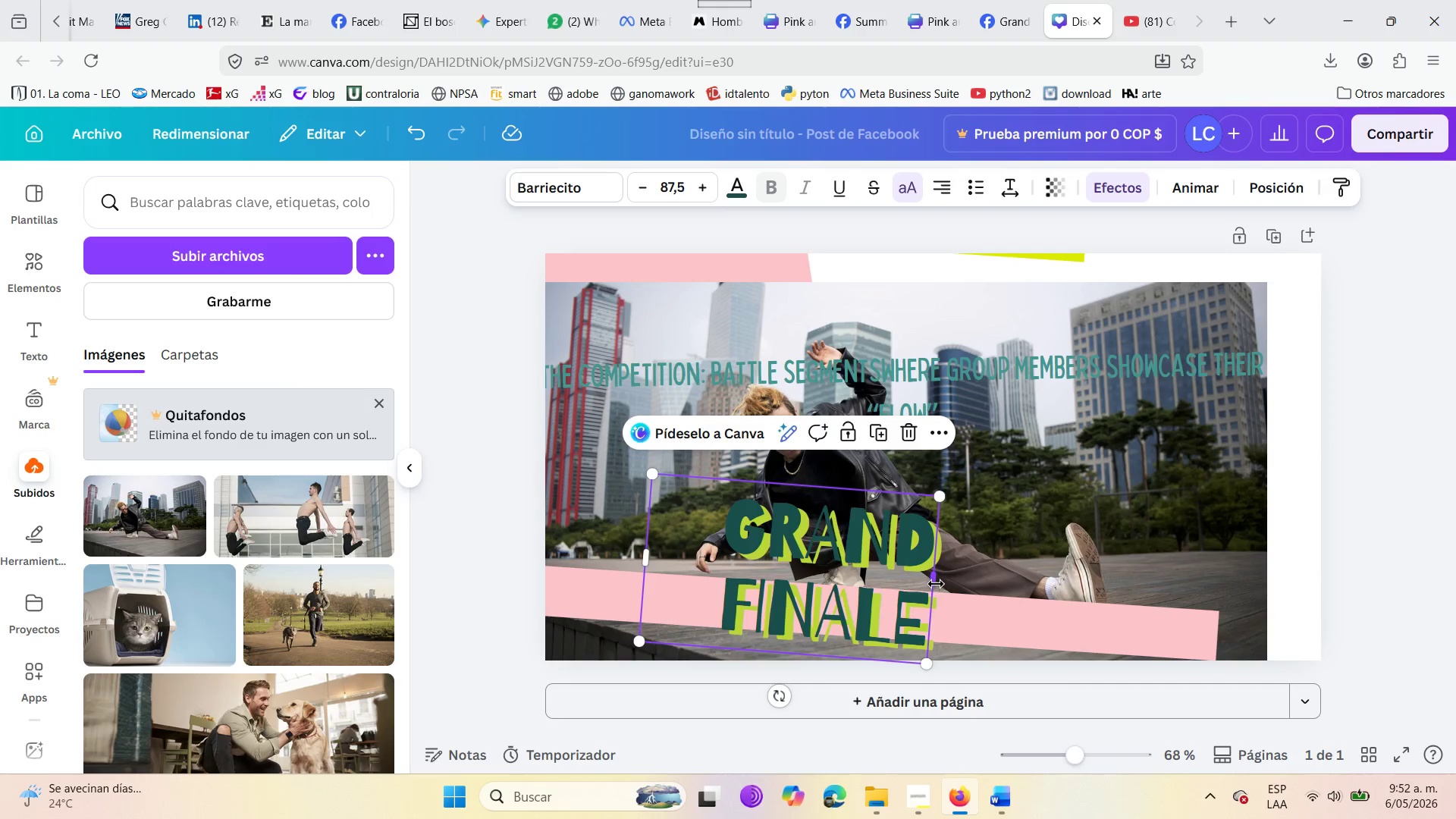 
left_click_drag(start_coordinate=[935, 583], to_coordinate=[1239, 617])
 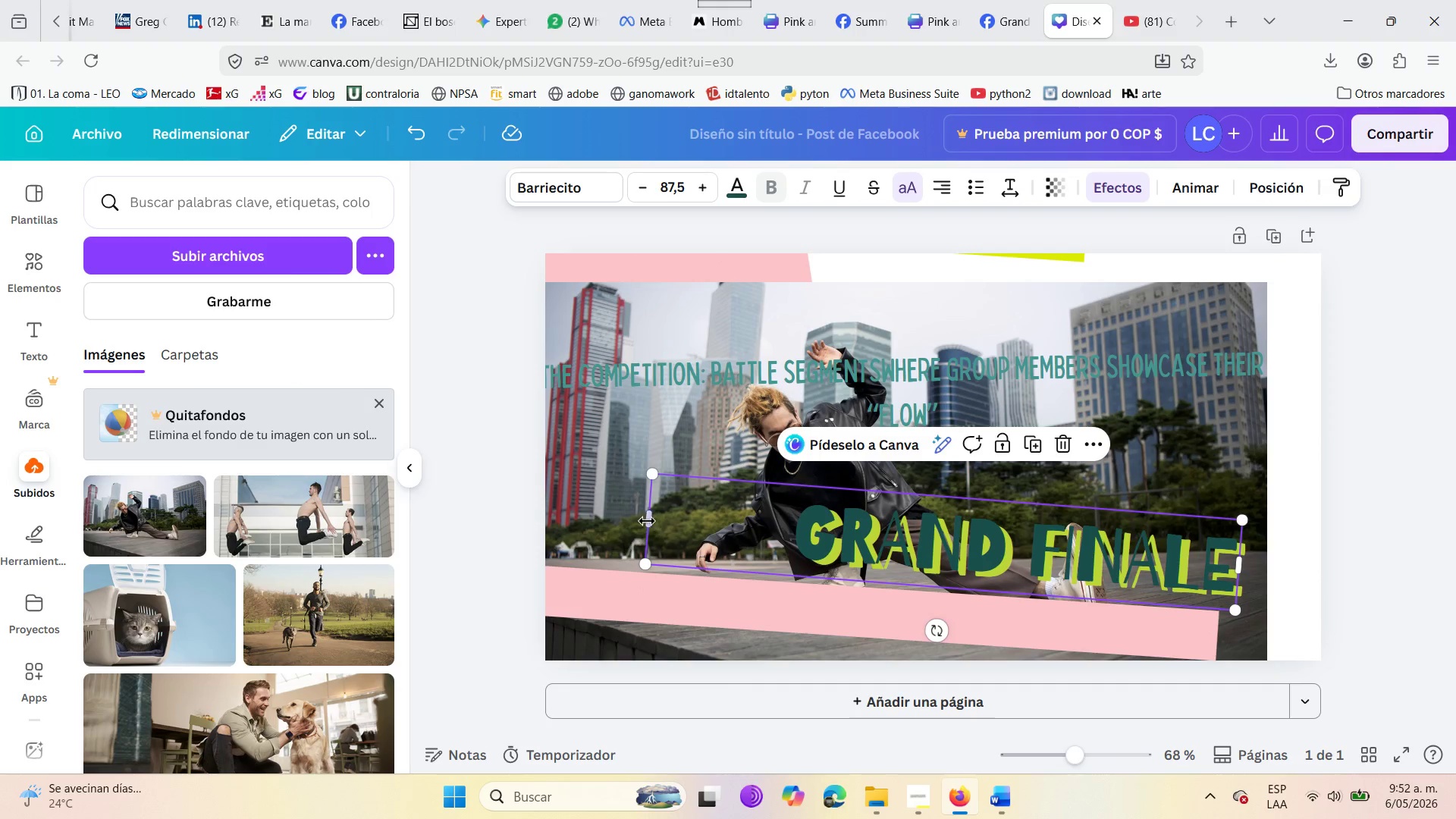 
left_click_drag(start_coordinate=[647, 521], to_coordinate=[461, 510])
 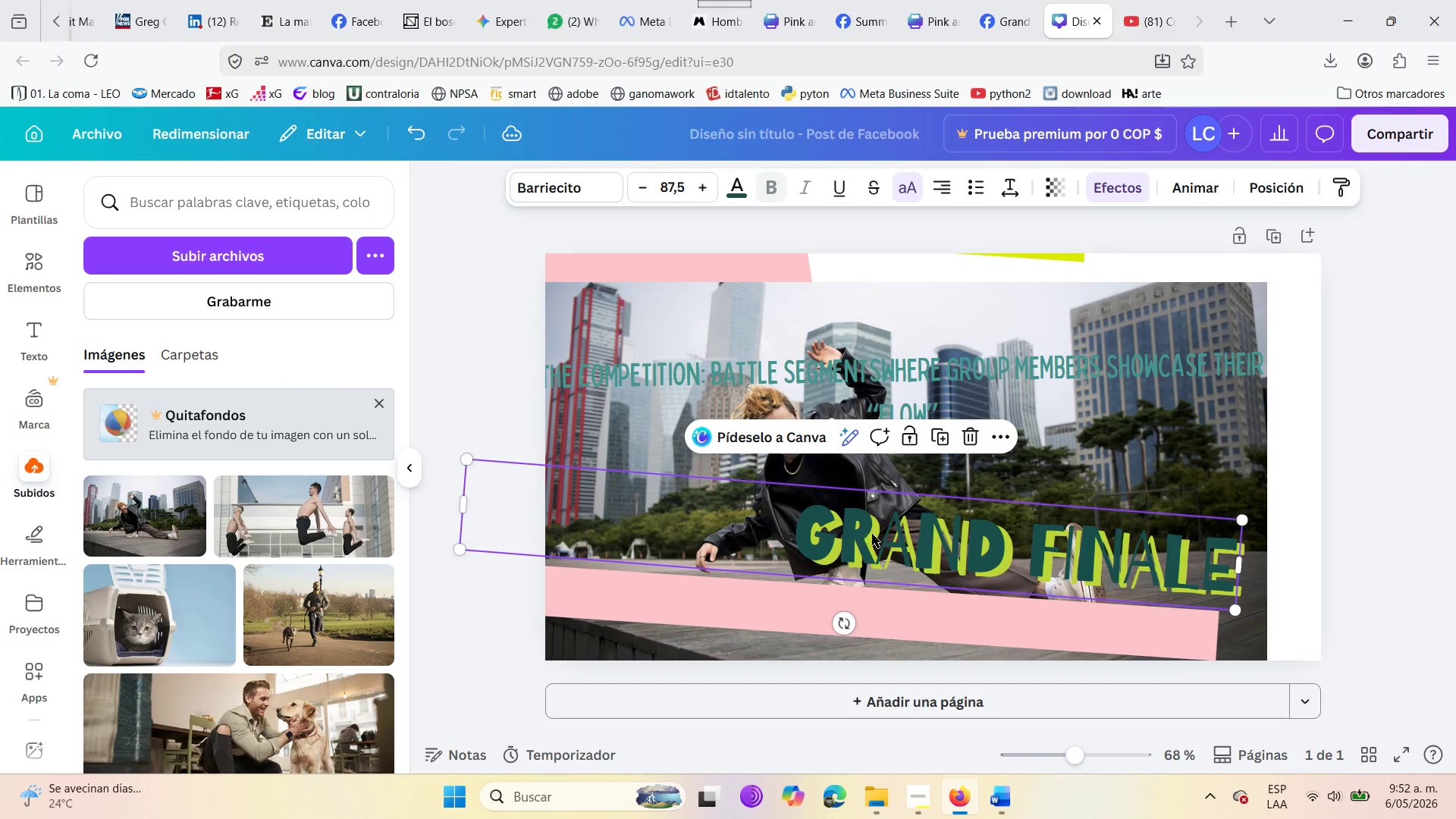 
left_click_drag(start_coordinate=[880, 539], to_coordinate=[714, 598])
 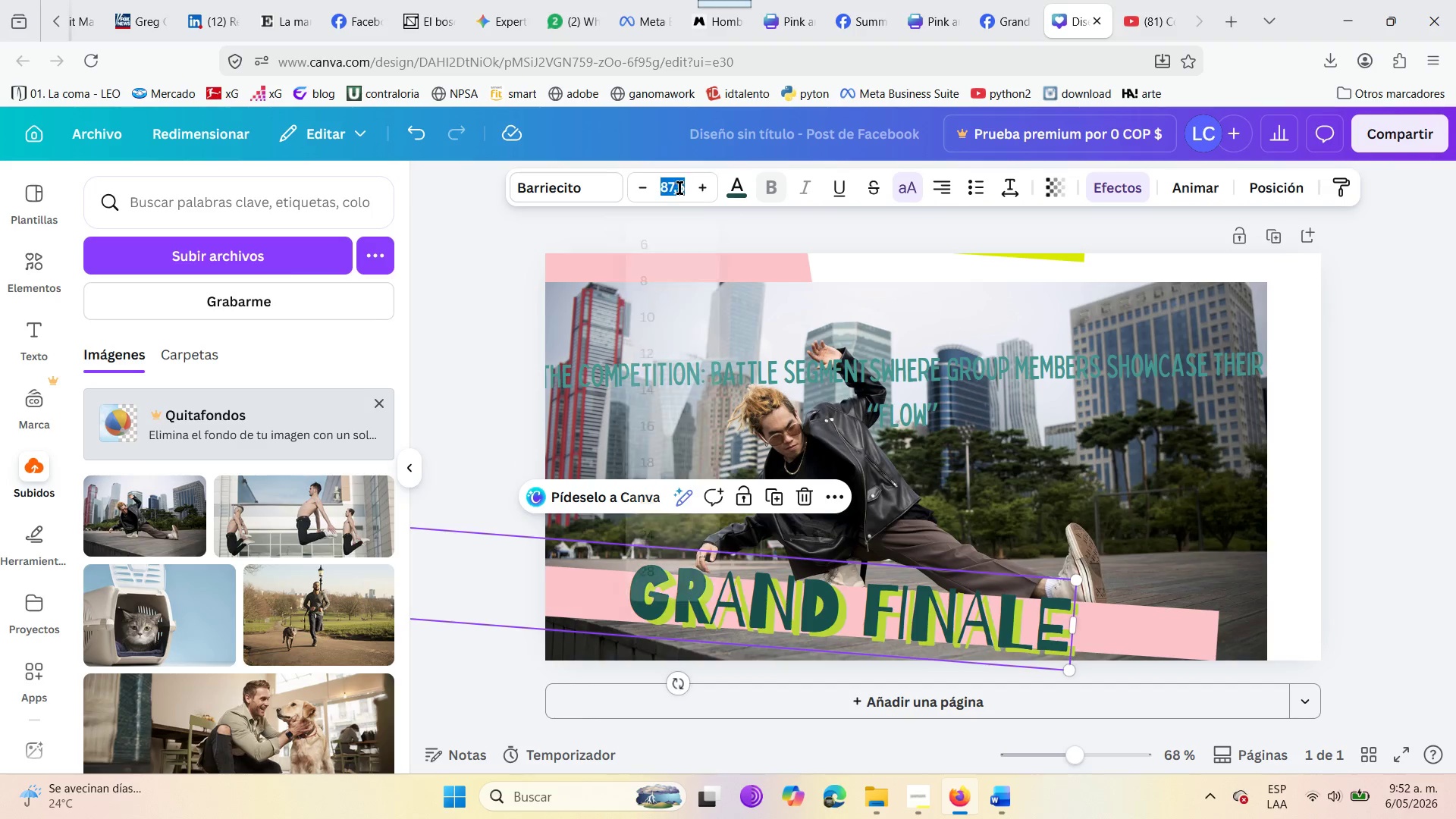 
type(50)
 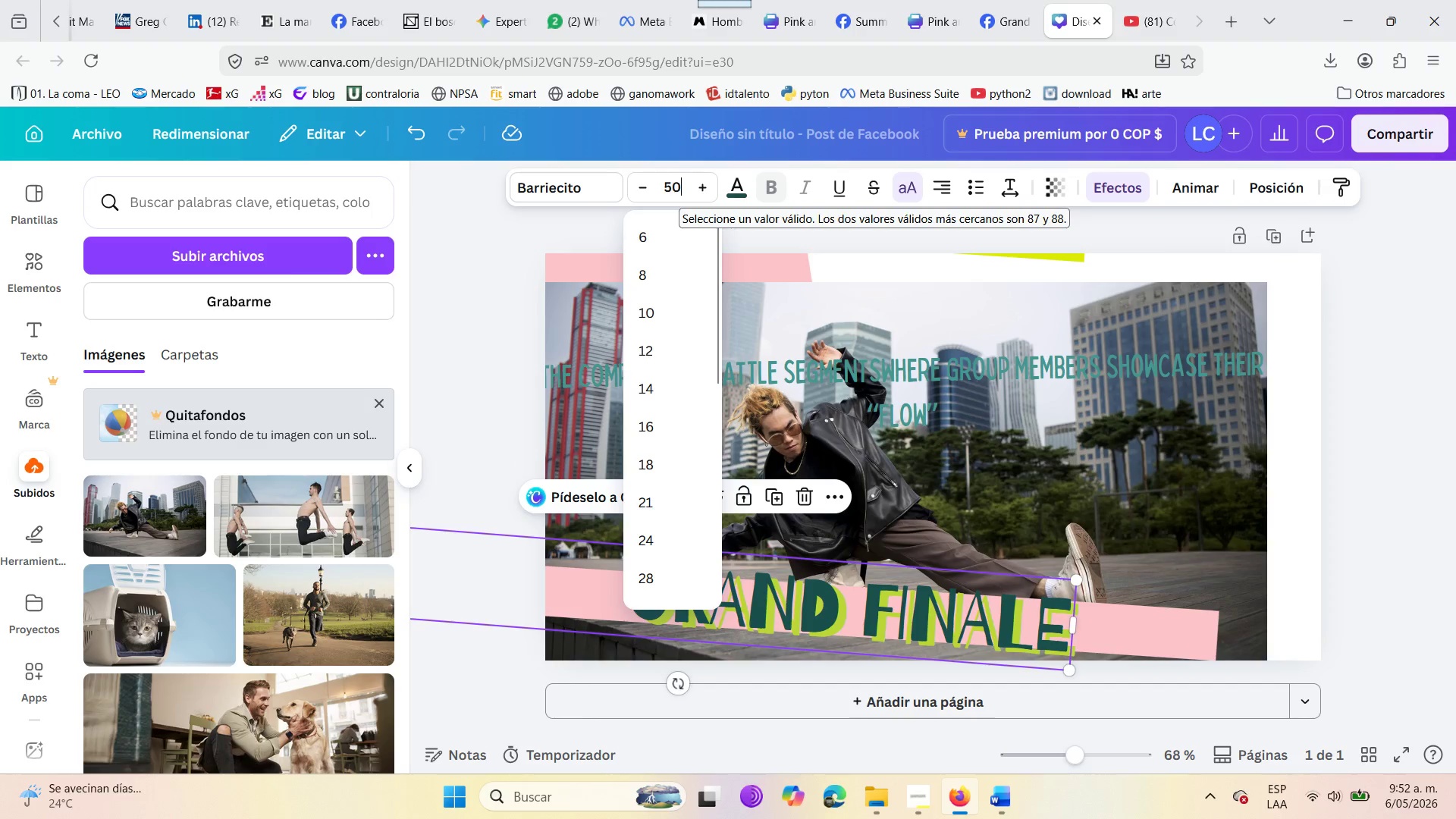 
key(Enter)
 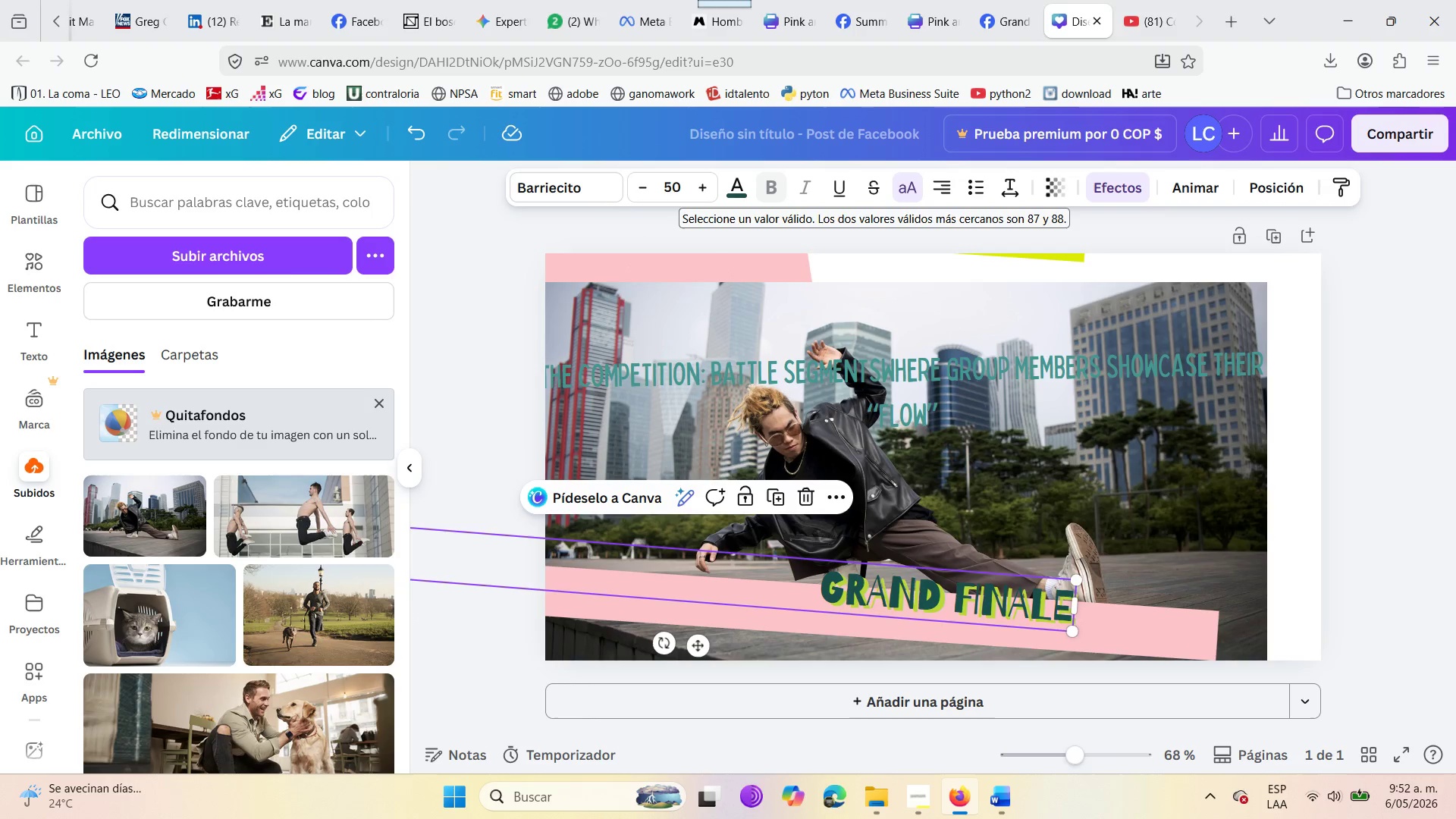 
wait(9.19)
 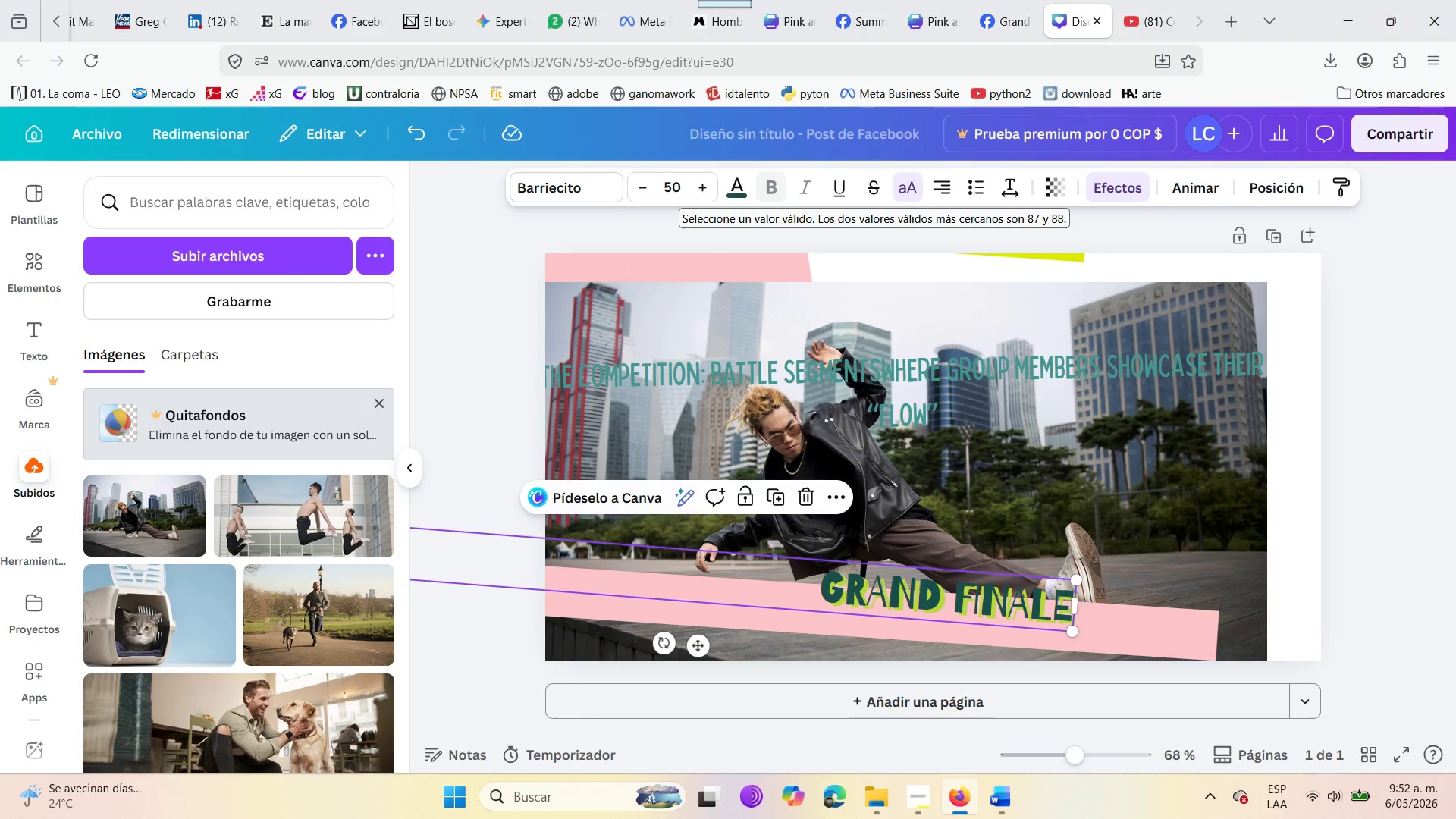 
left_click_drag(start_coordinate=[895, 595], to_coordinate=[843, 607])
 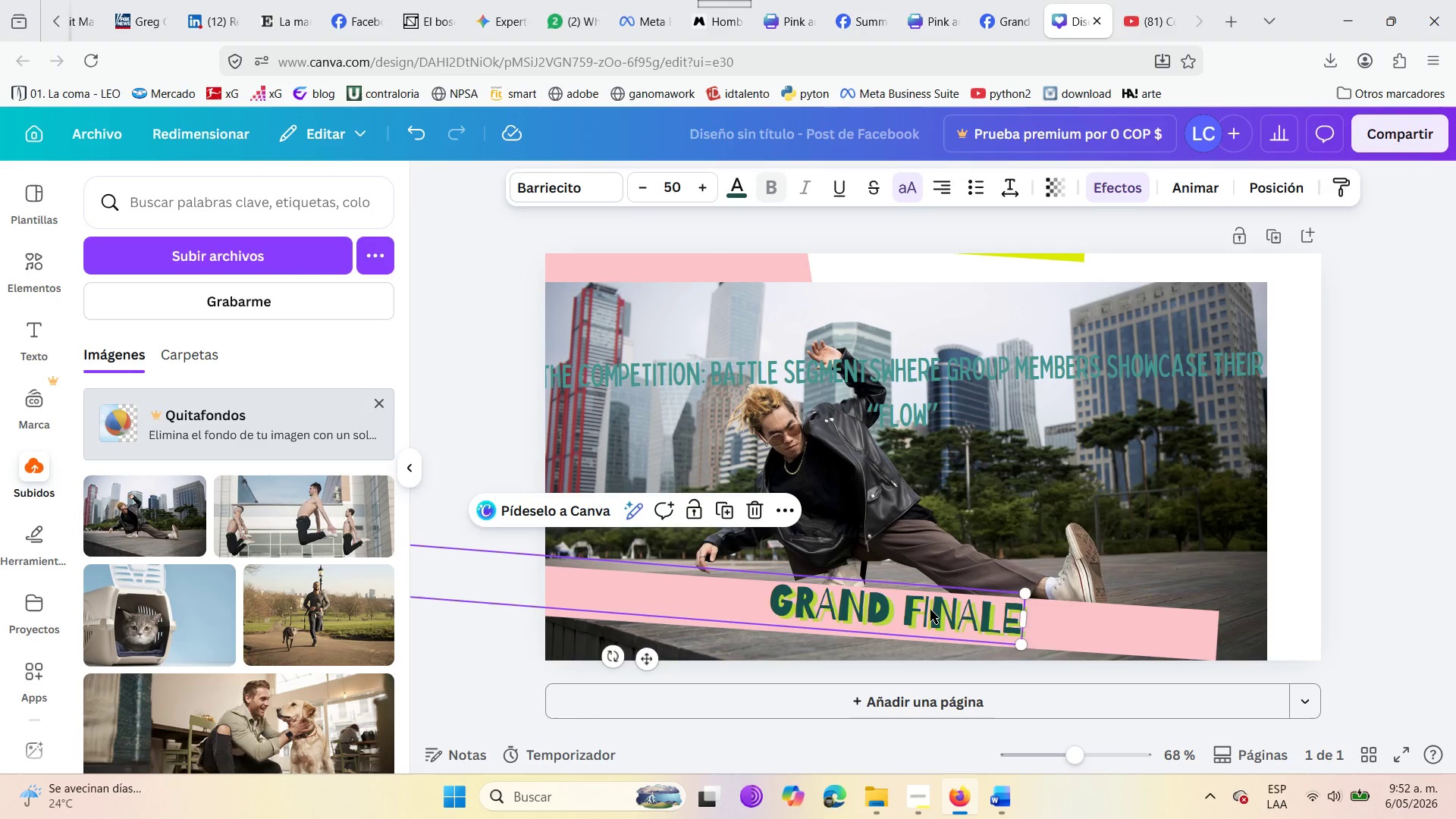 
double_click([930, 610])
 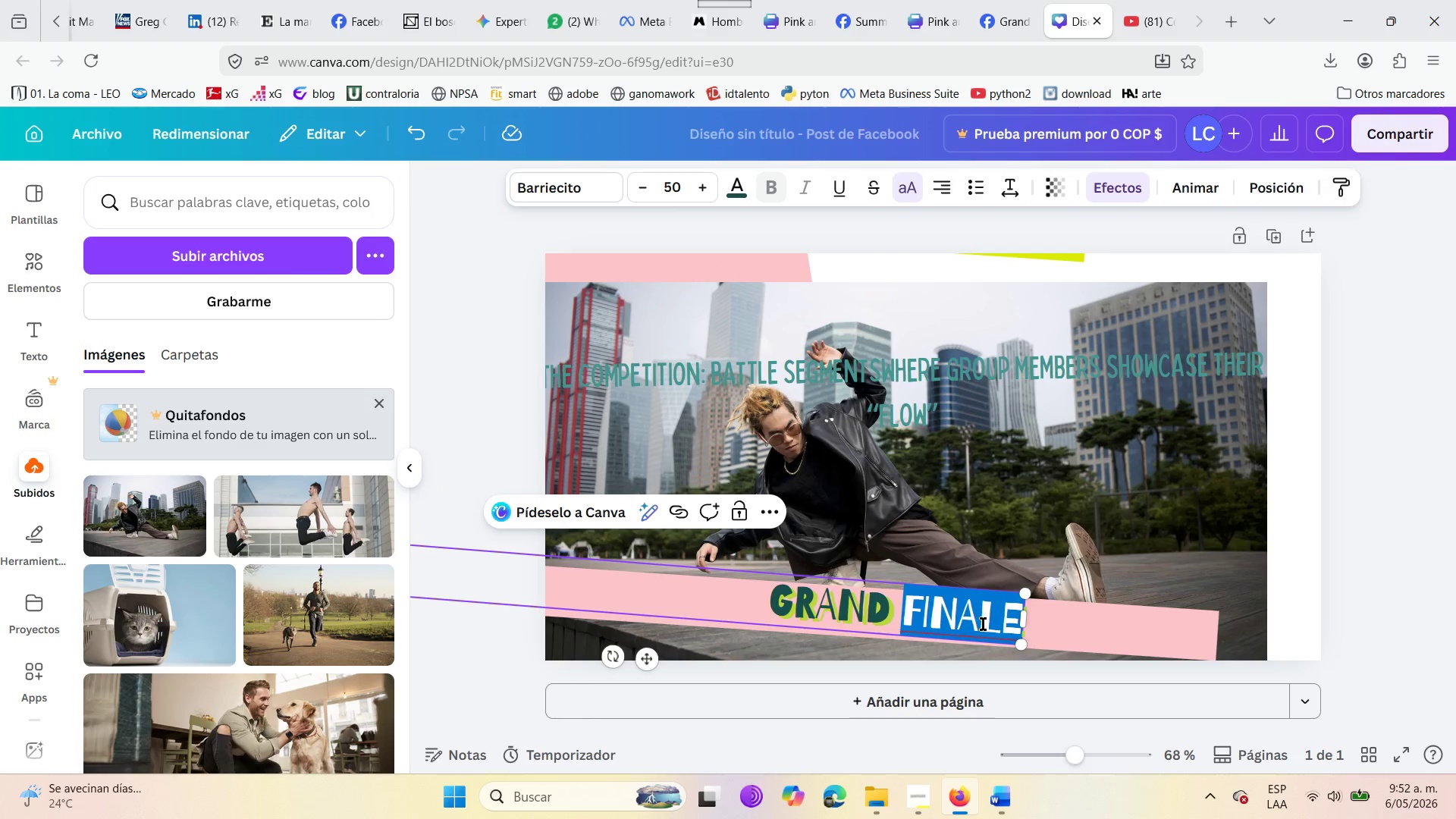 
left_click([987, 623])
 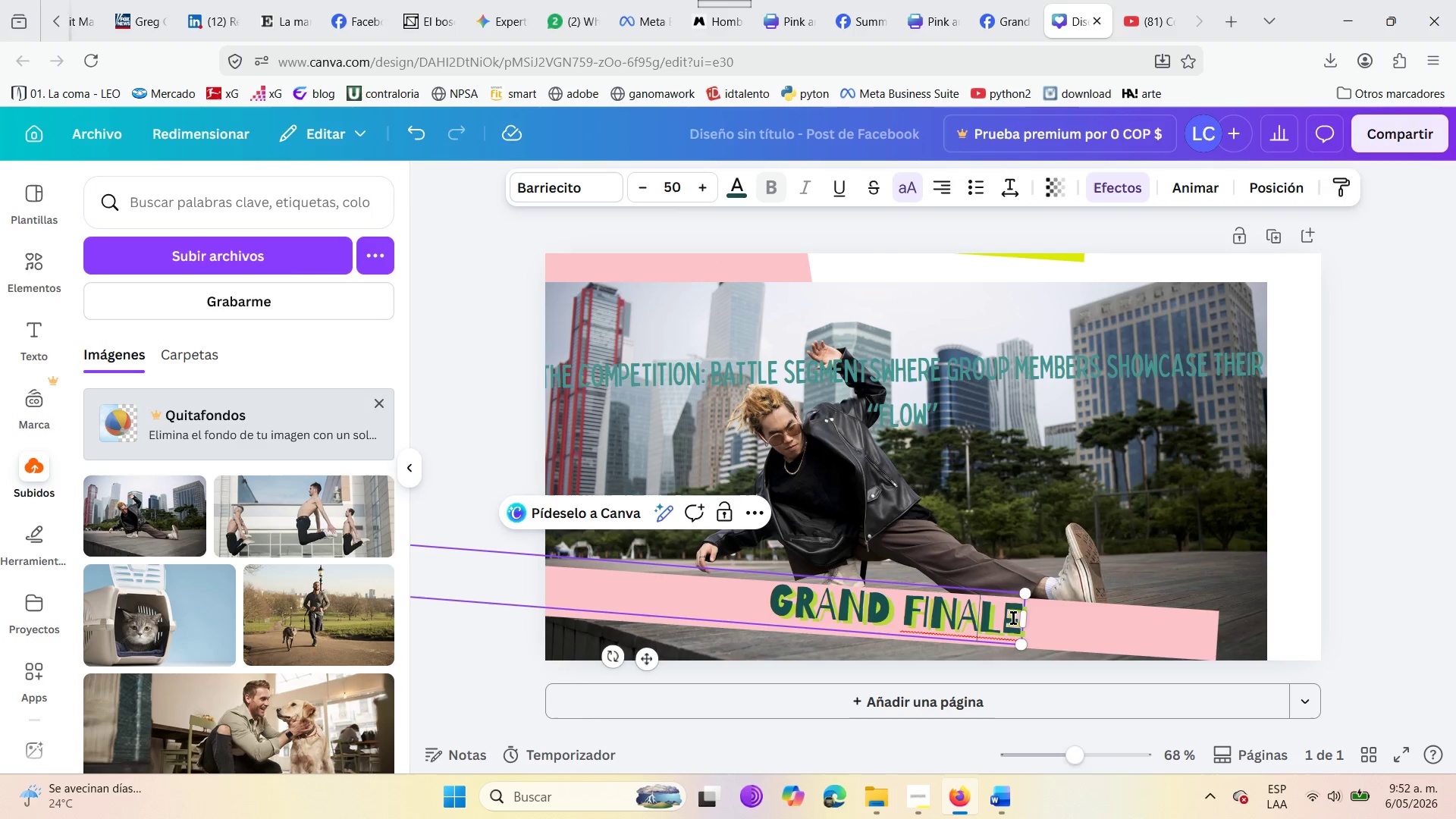 
left_click([1018, 614])
 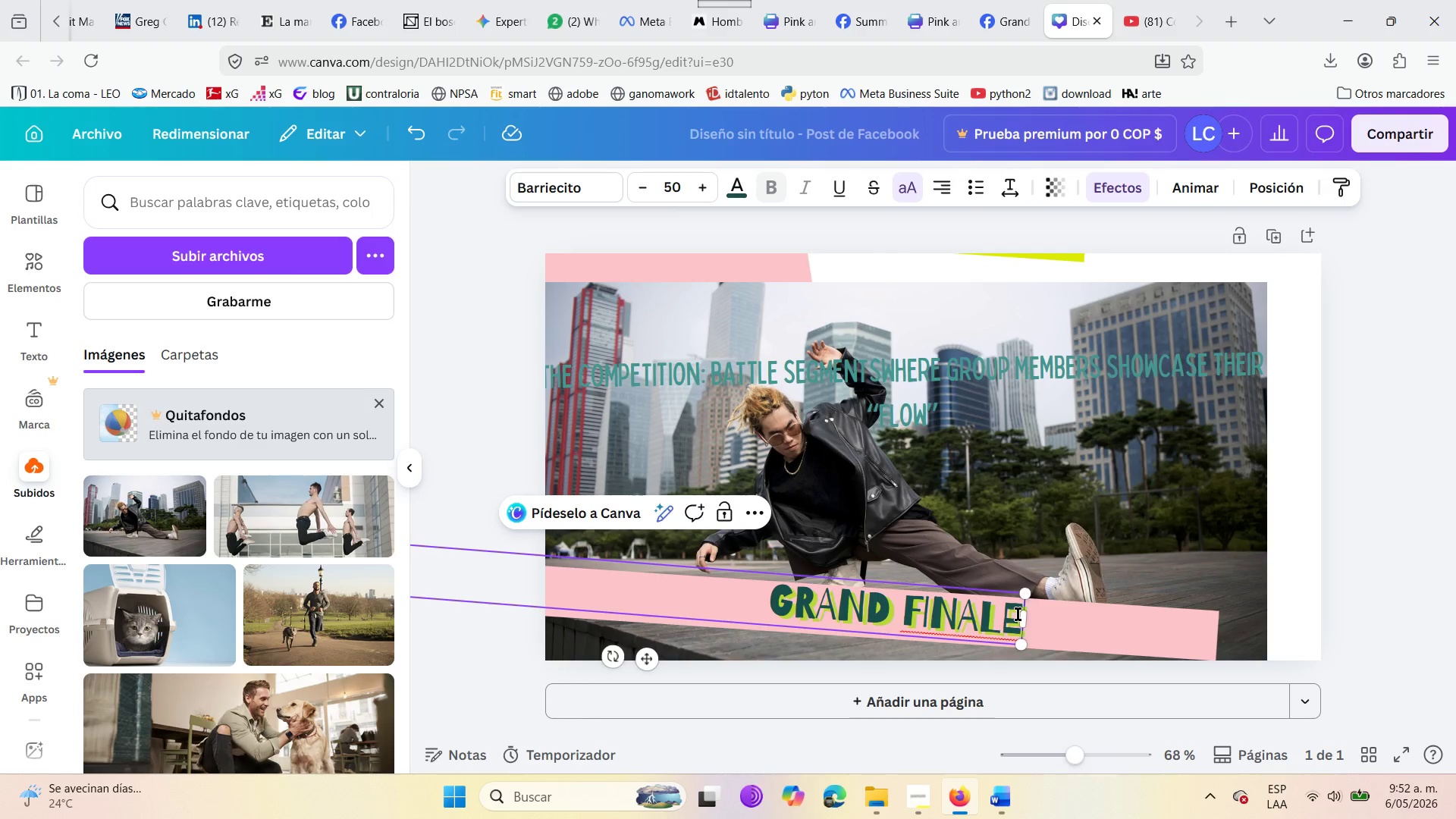 
key(Backspace)
key(Backspace)
key(Backspace)
key(Backspace)
key(Backspace)
key(Backspace)
key(Backspace)
key(Backspace)
key(Backspace)
key(Backspace)
key(Backspace)
key(Backspace)
type(Floe)
key(Backspace)
type(w )
 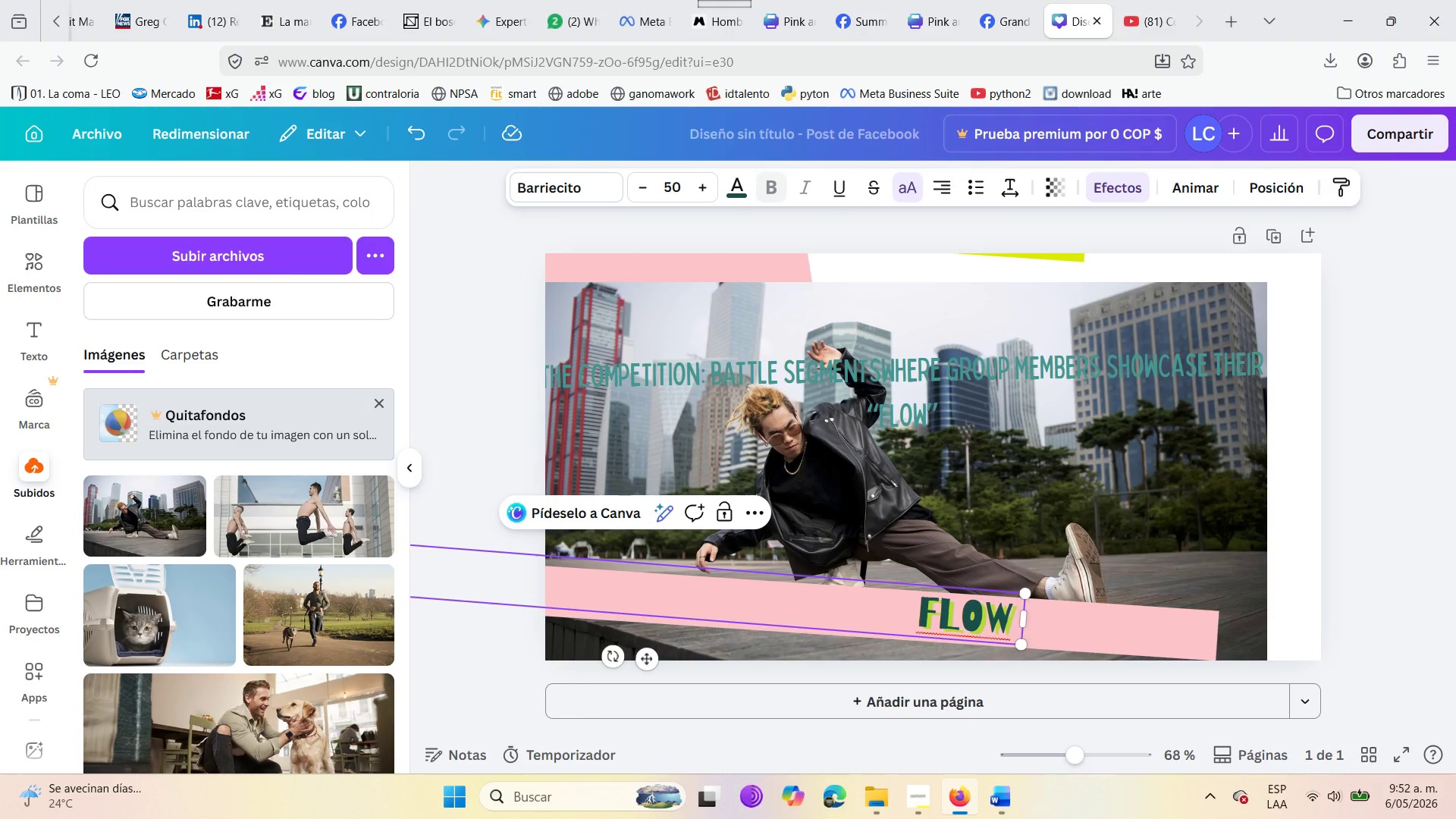 
wait(6.88)
 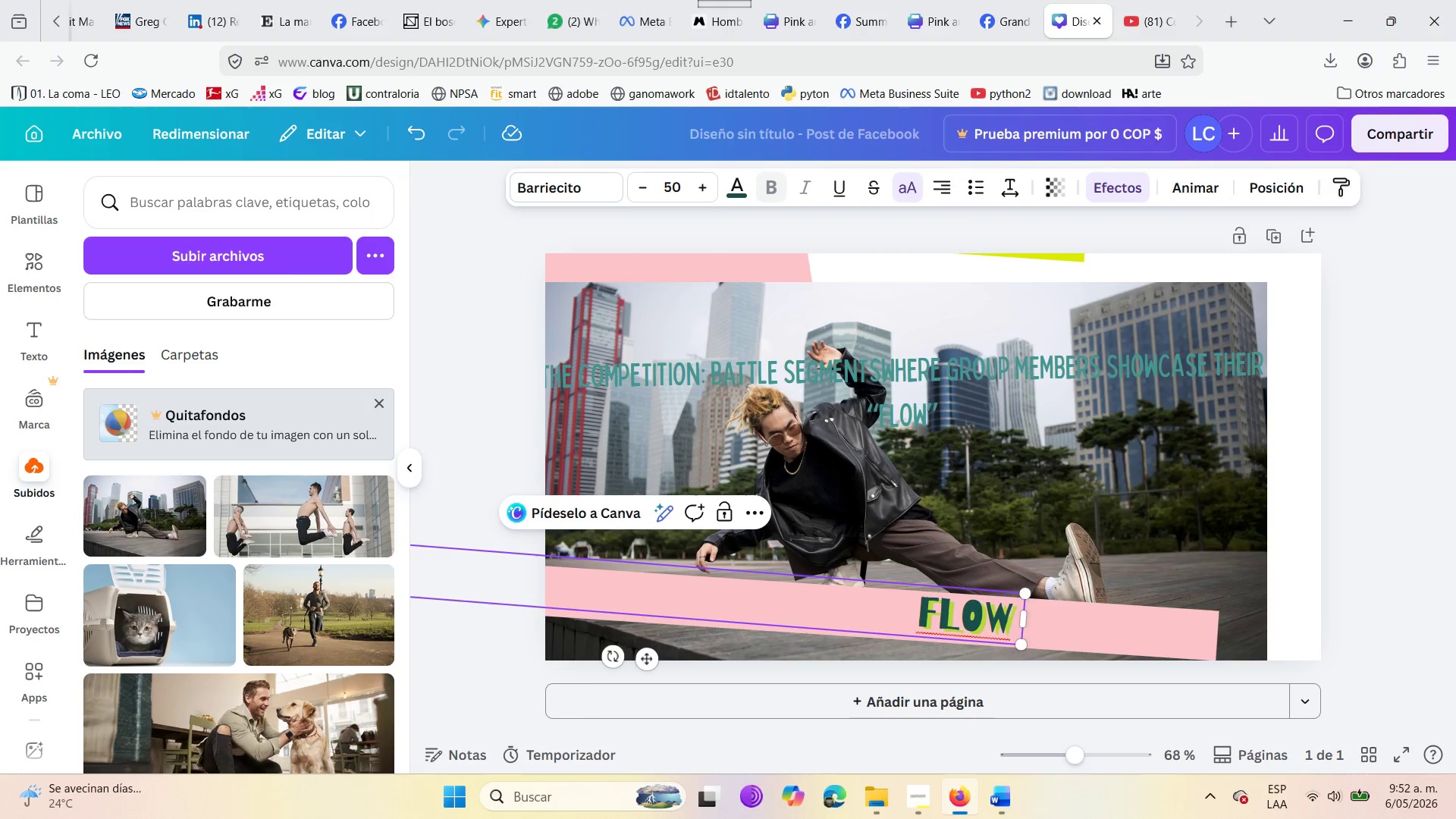 
type(ins)
 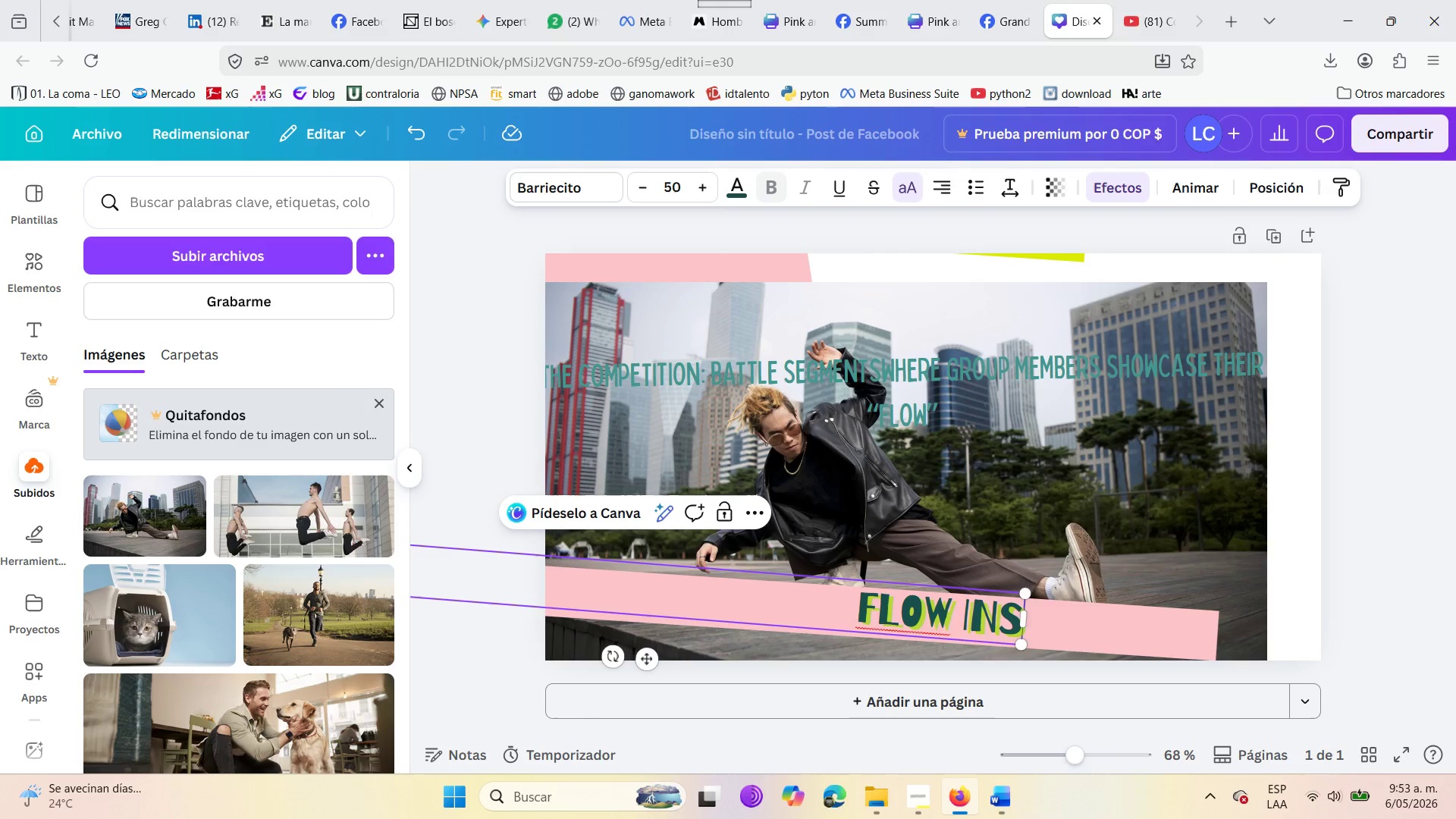 
wait(7.36)
 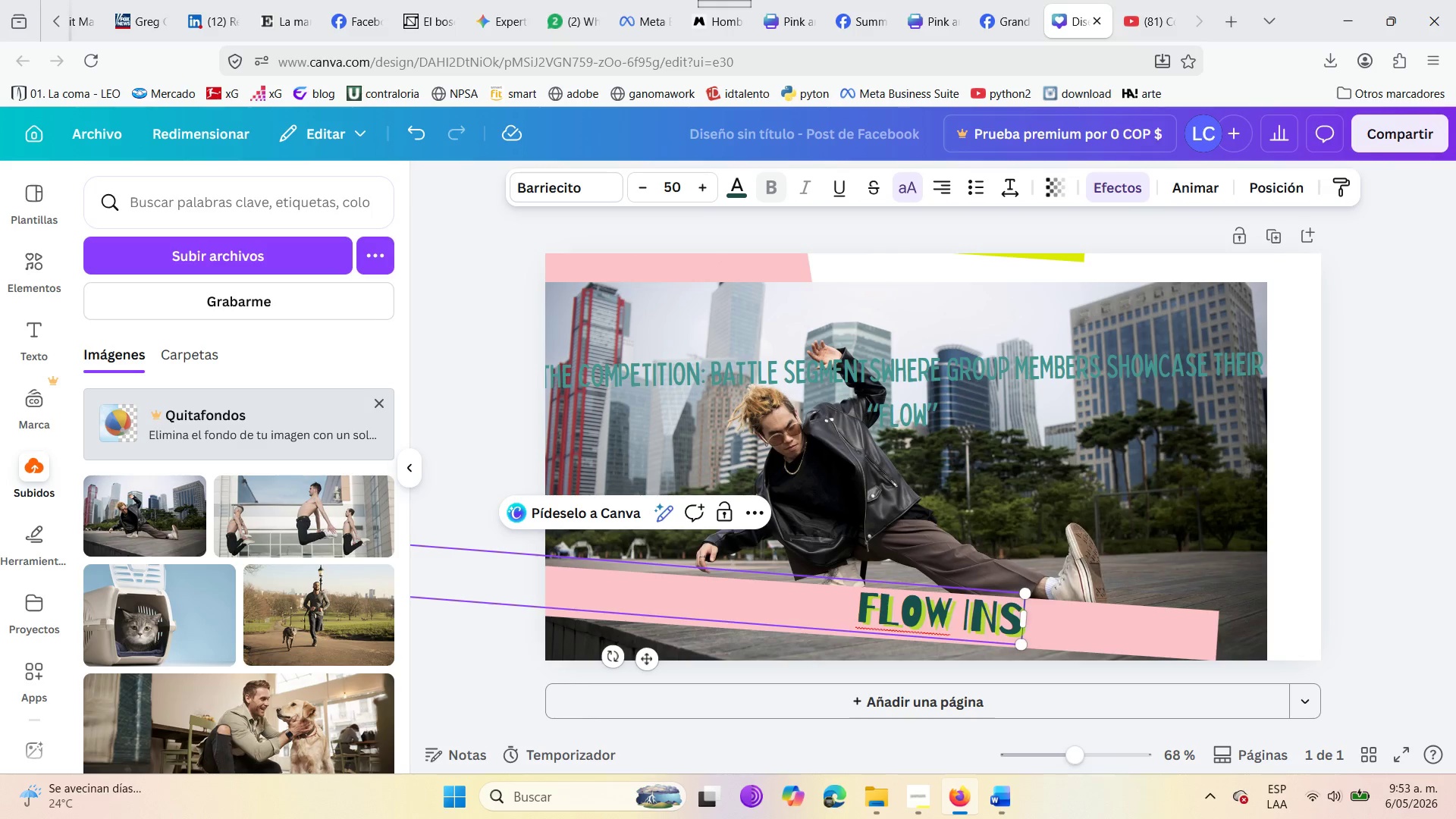 
key(Backspace)
key(Backspace)
type(sn[t)
 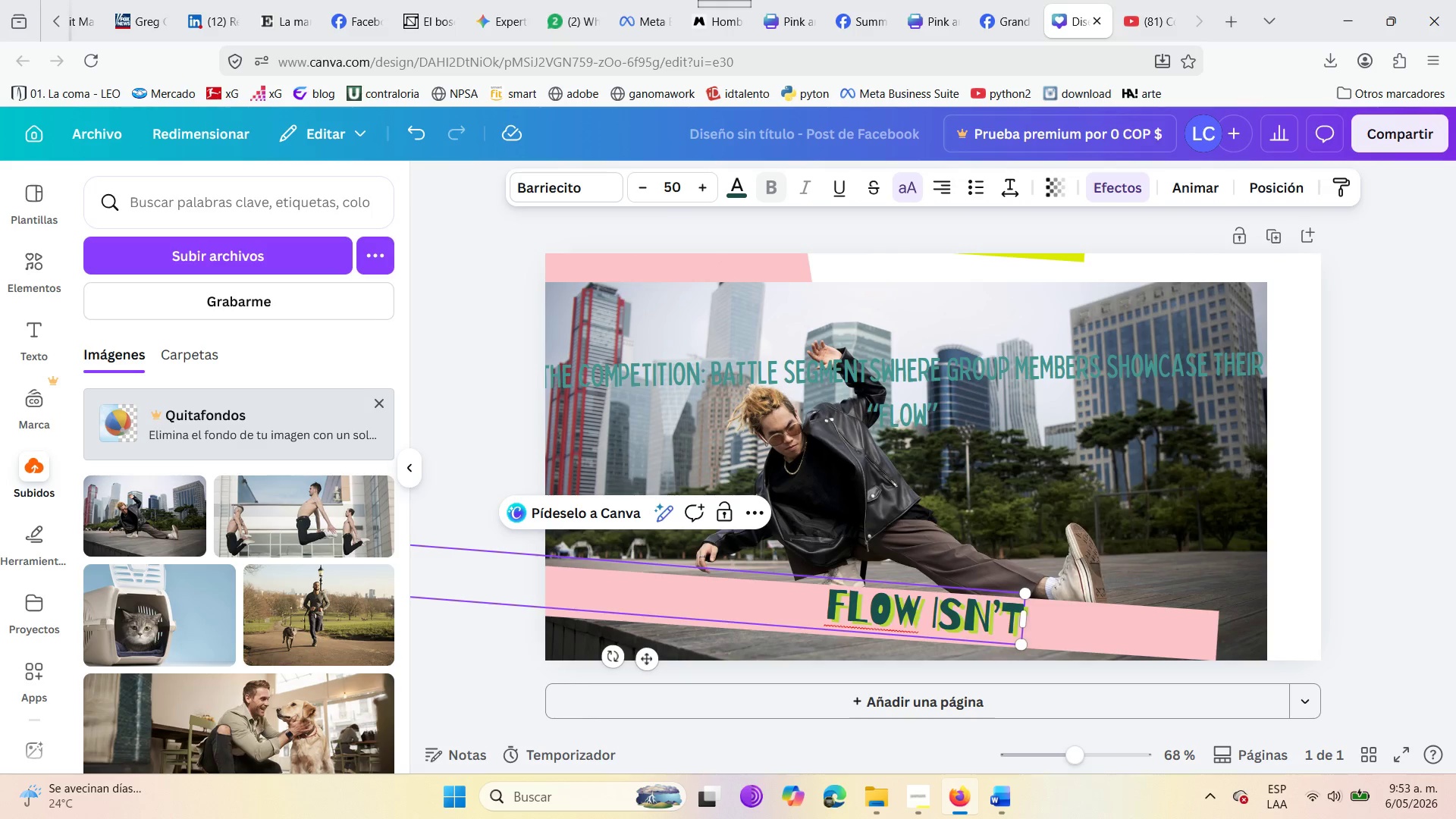 
type( found )
 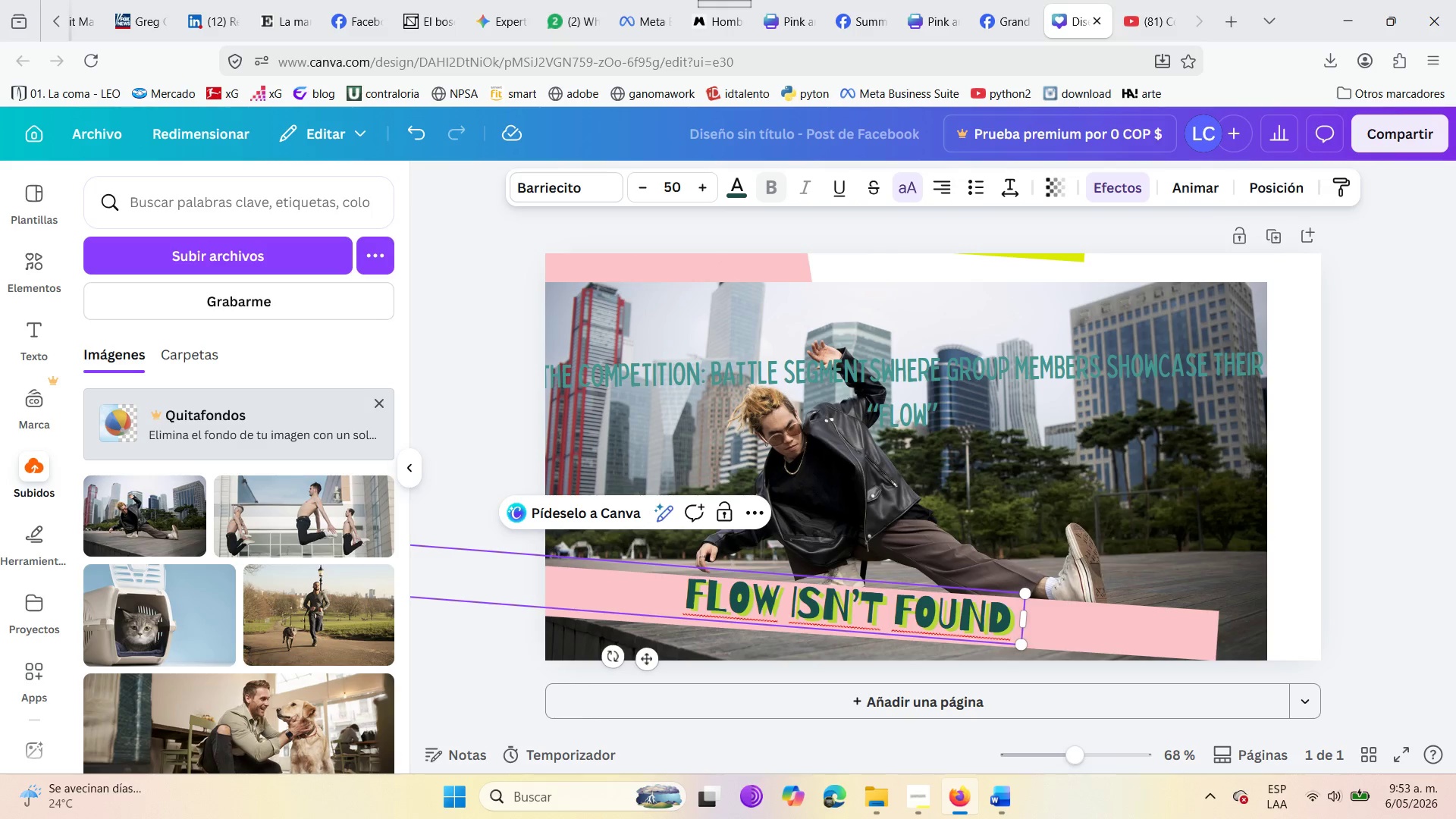 
wait(5.89)
 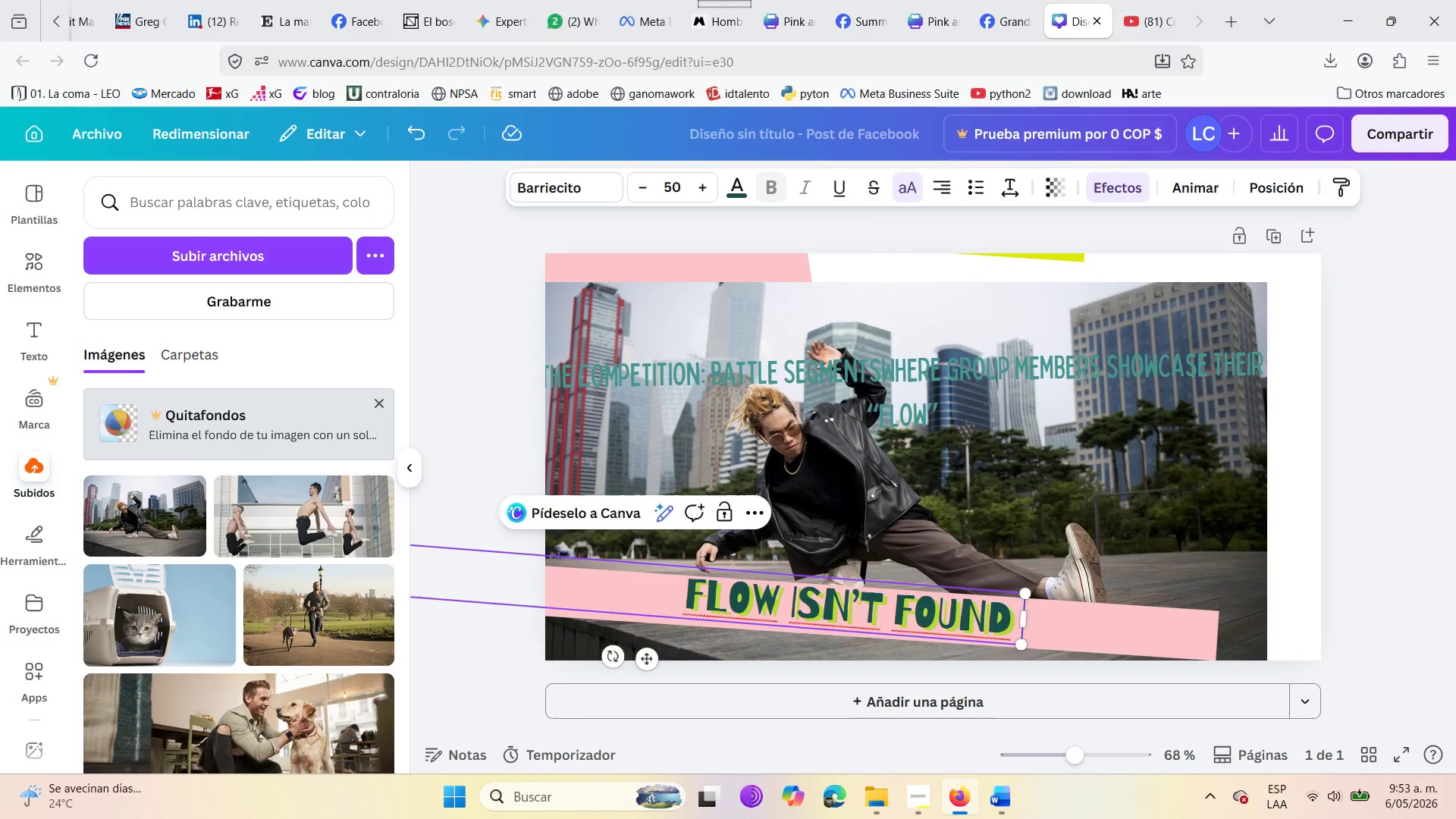 
key(Shift+Comma)
 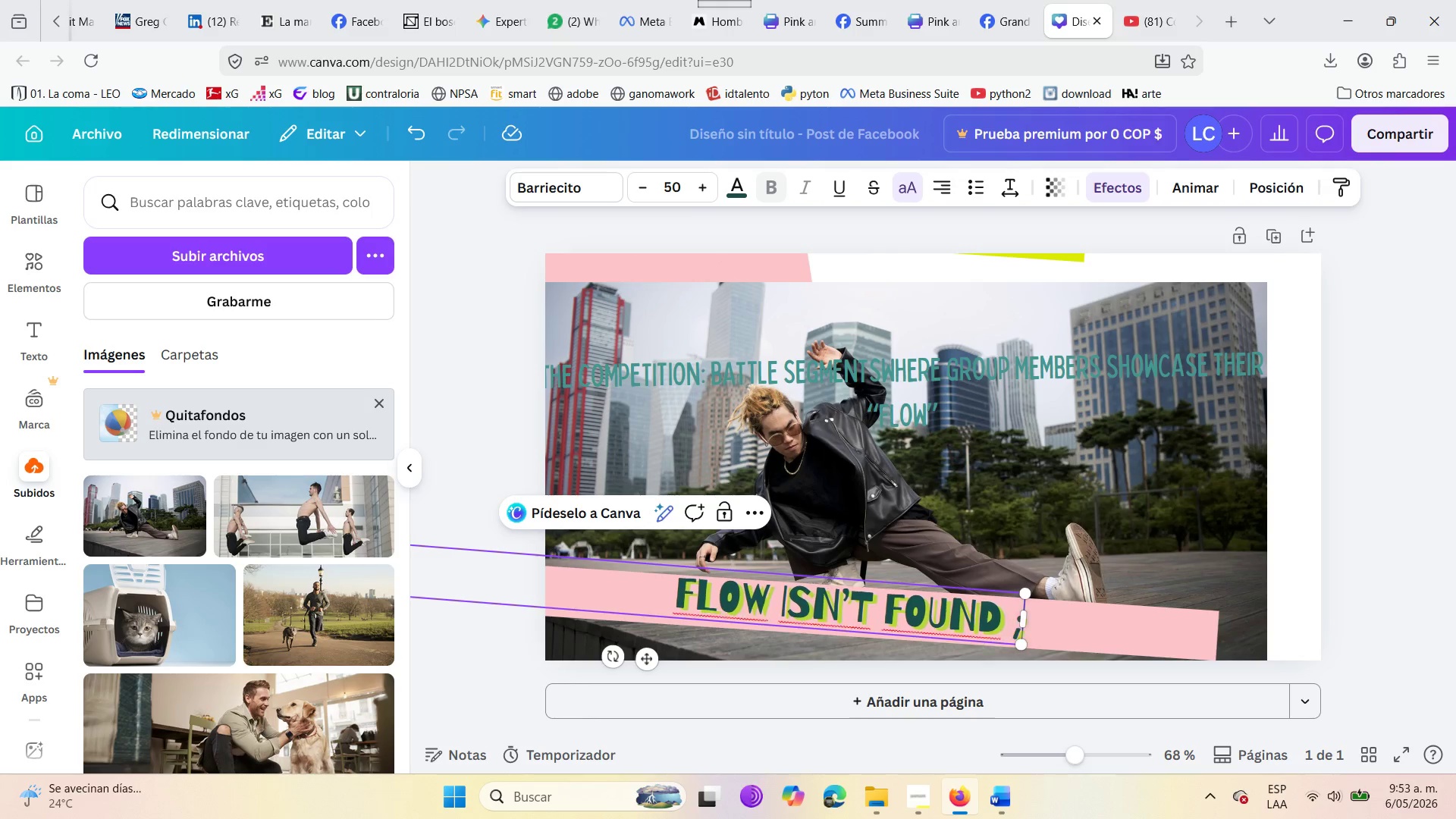 
type(  it)
 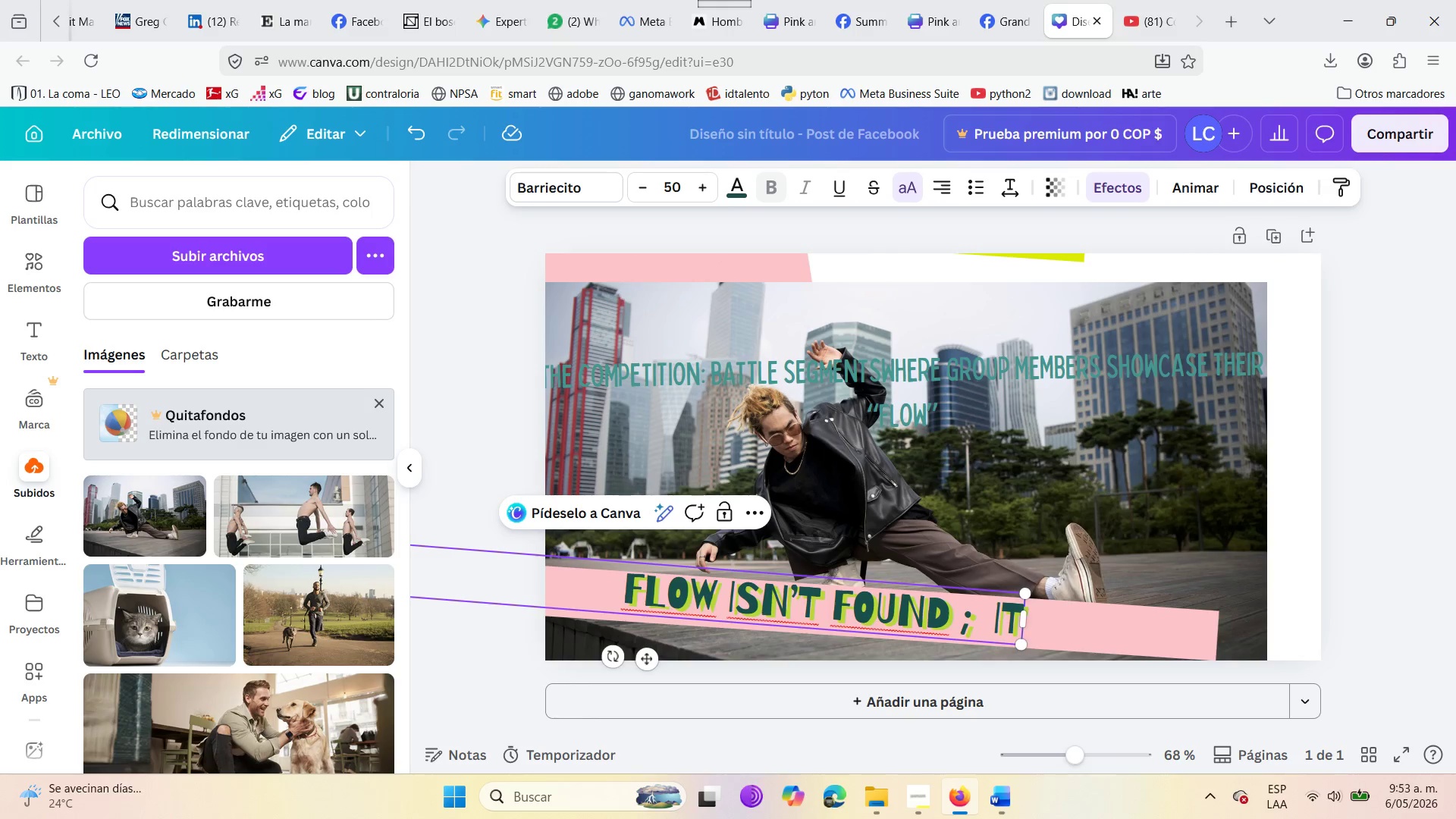 
type([s trained )
 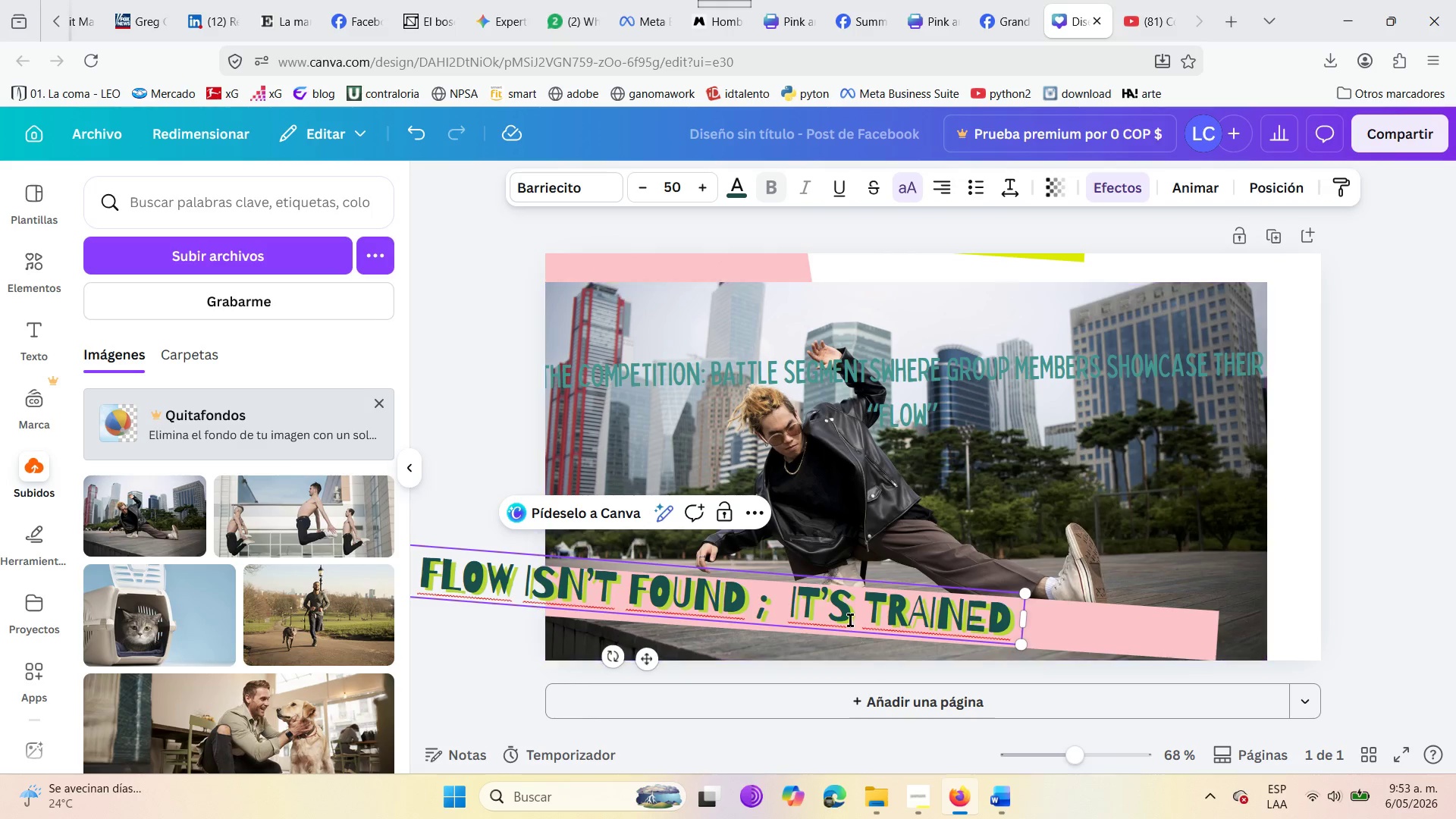 
left_click([844, 611])
 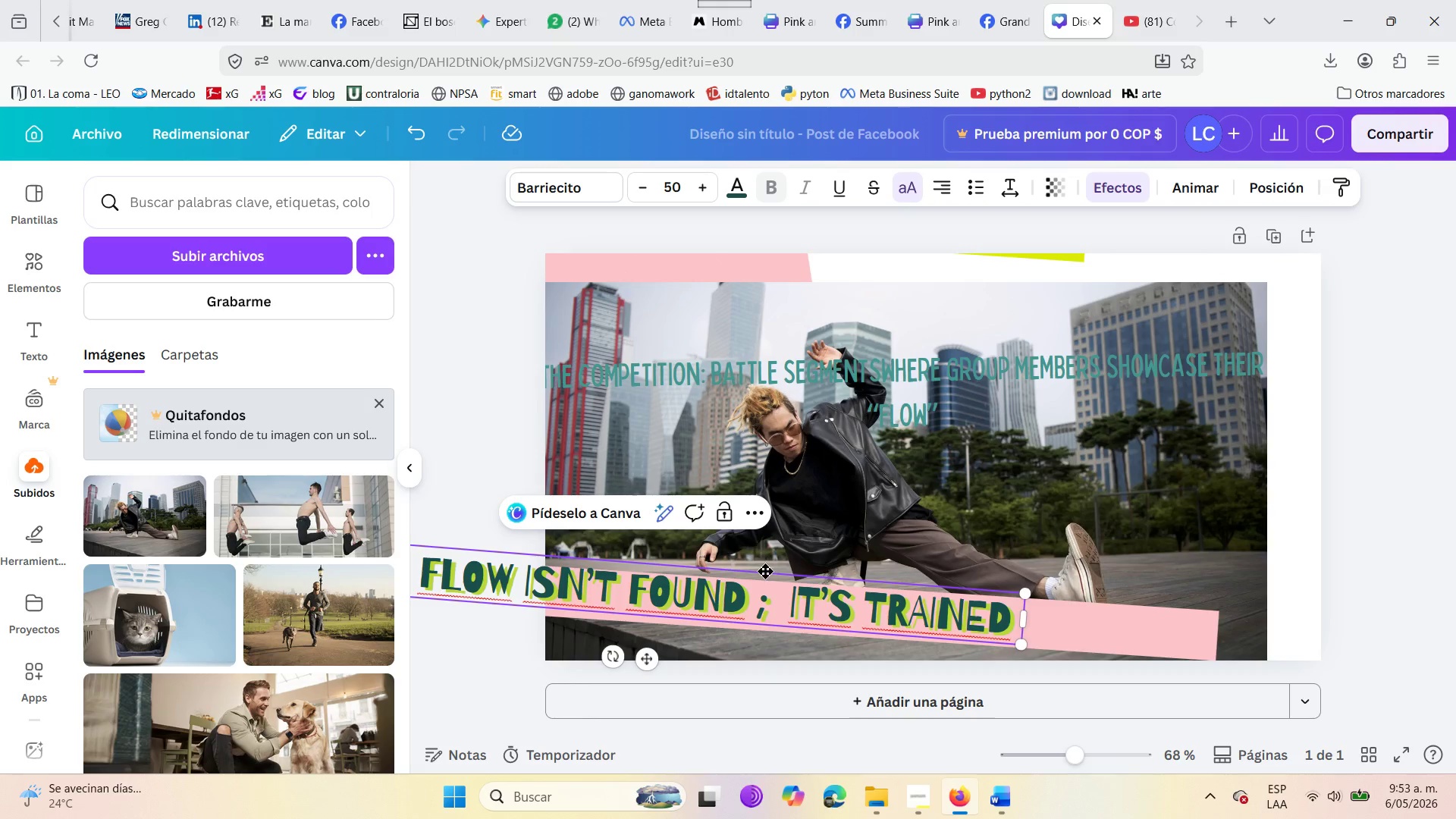 
left_click_drag(start_coordinate=[765, 572], to_coordinate=[914, 588])
 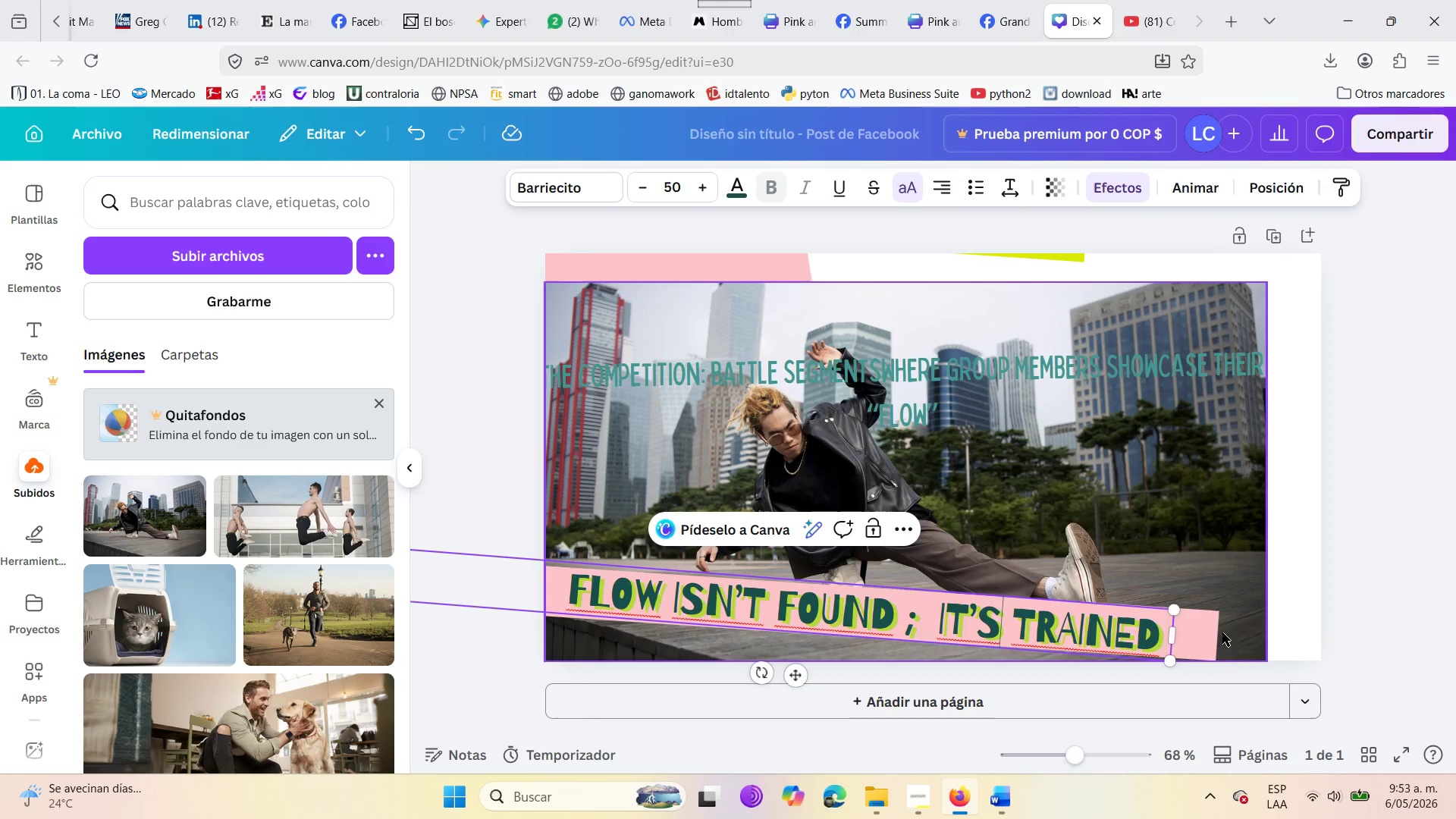 
left_click_drag(start_coordinate=[1215, 632], to_coordinate=[1211, 632])
 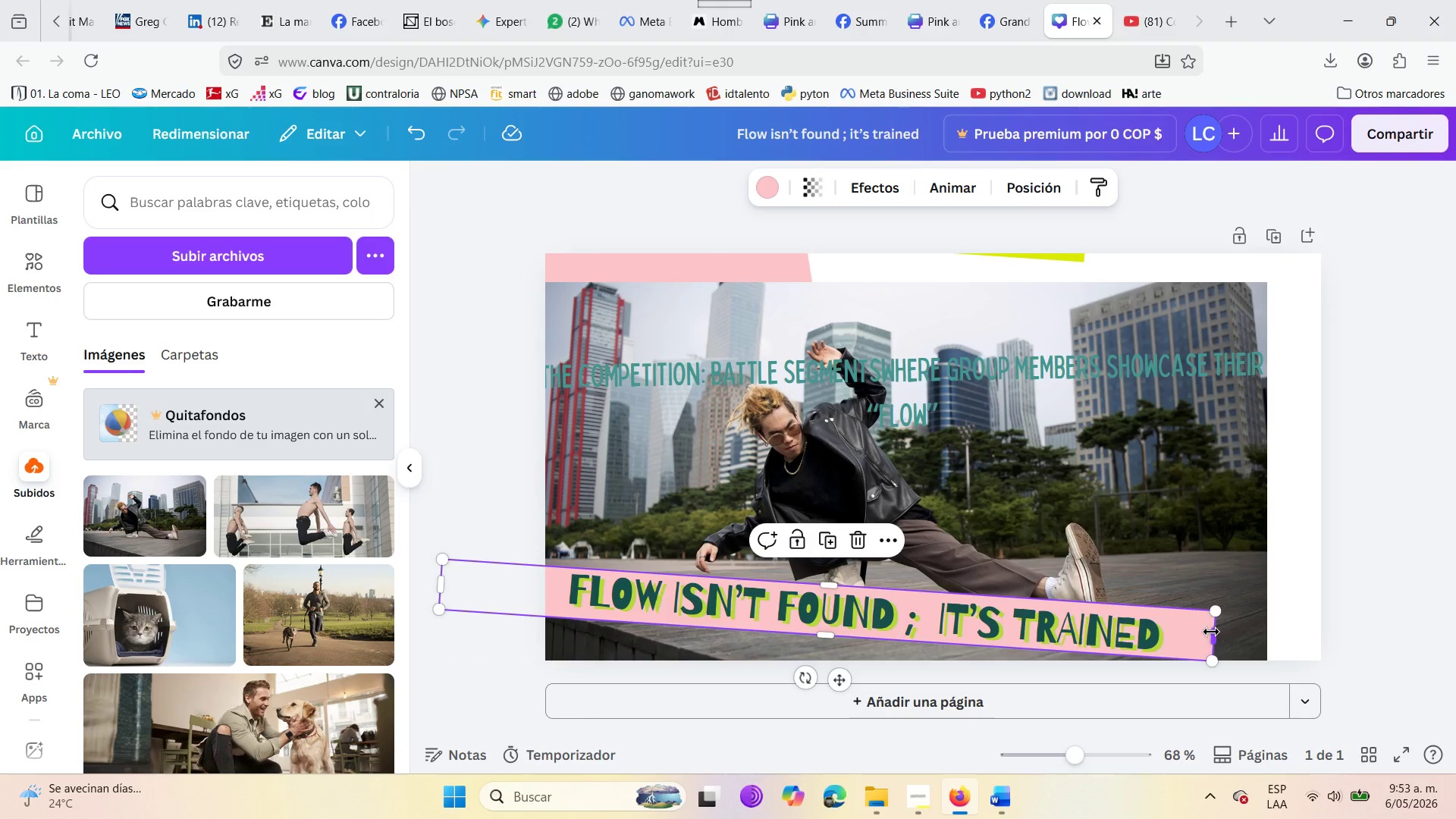 
left_click_drag(start_coordinate=[1211, 632], to_coordinate=[1339, 640])
 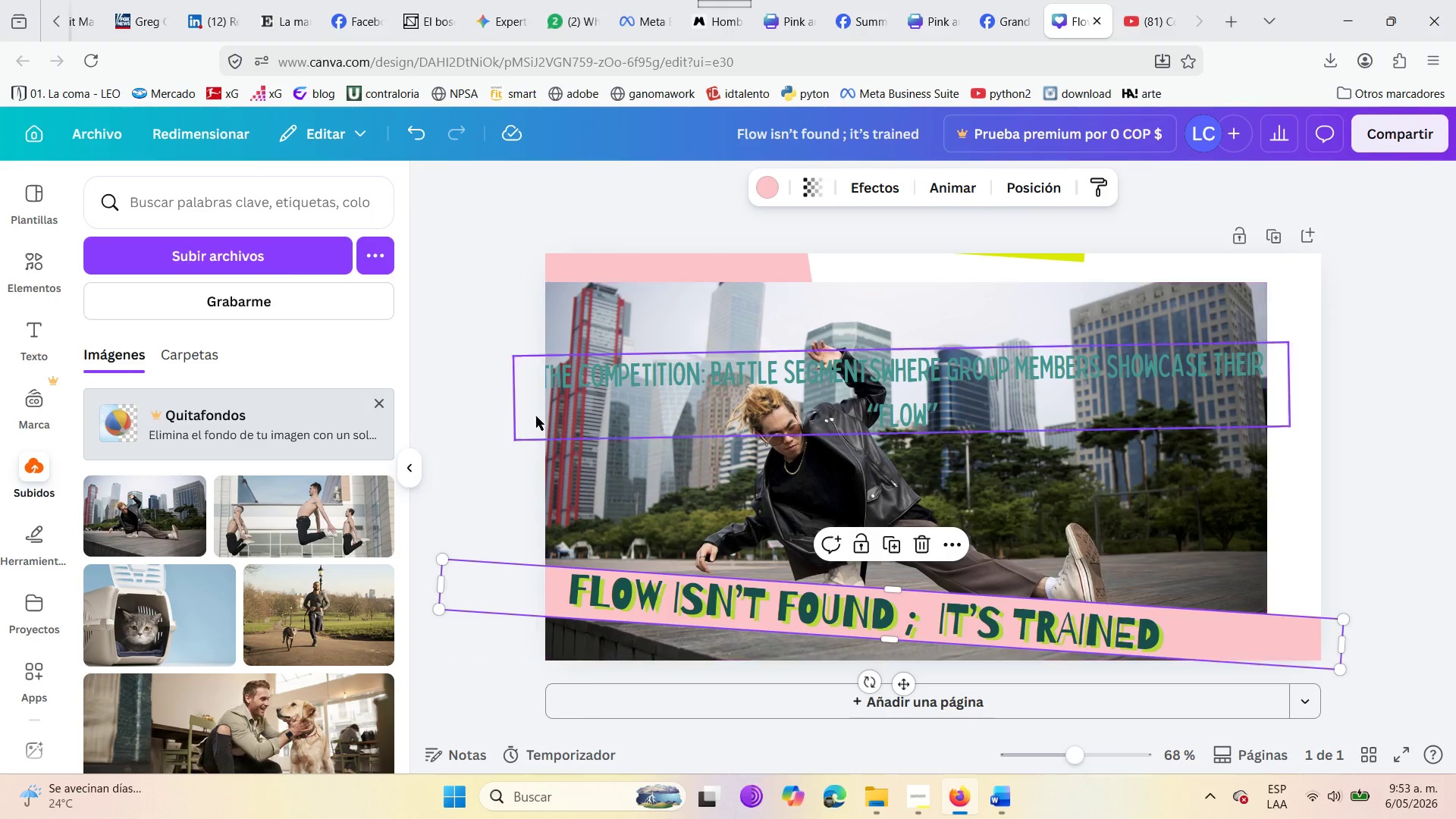 
left_click([504, 394])
 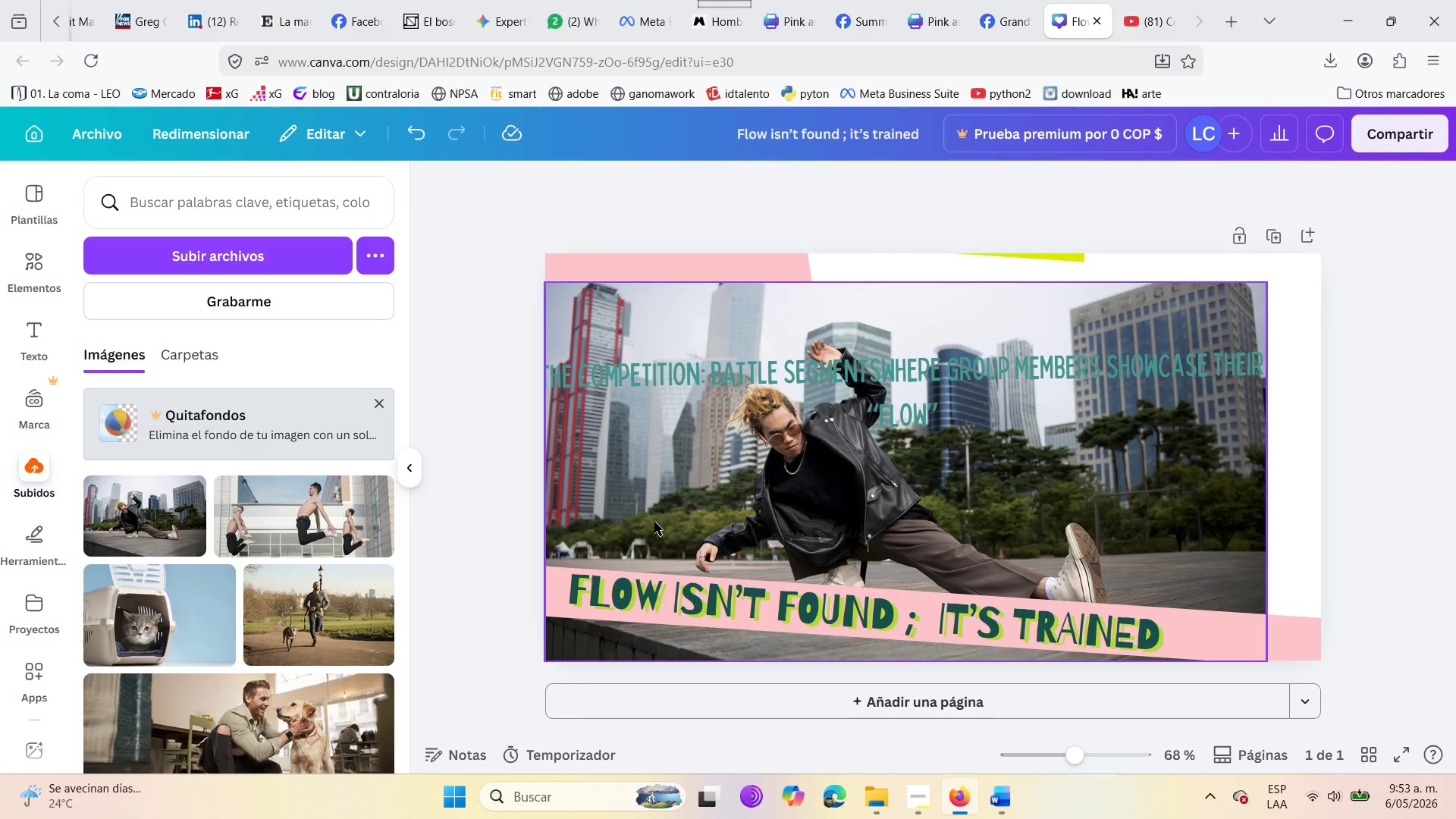 
left_click([837, 497])
 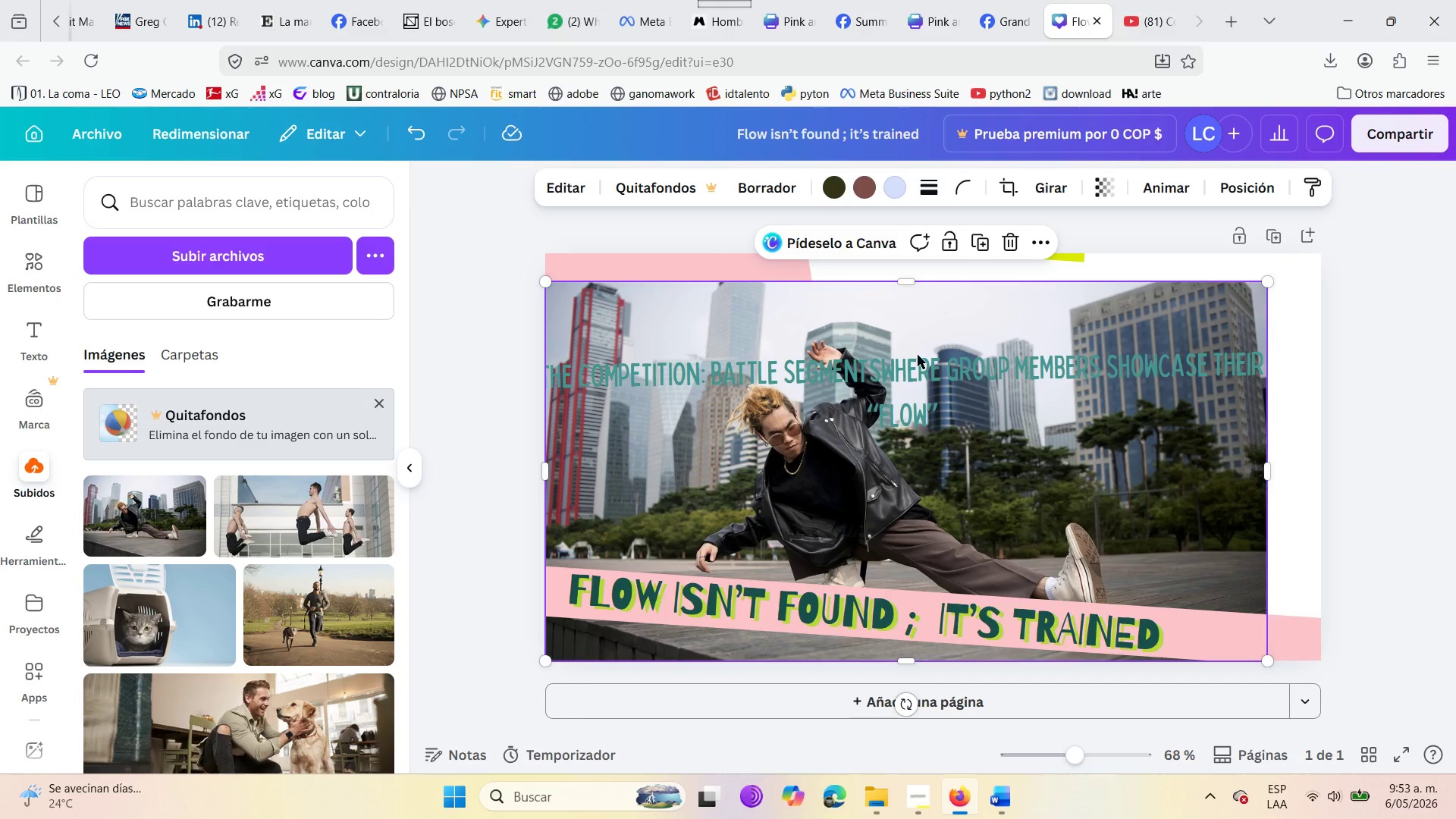 
left_click([914, 378])
 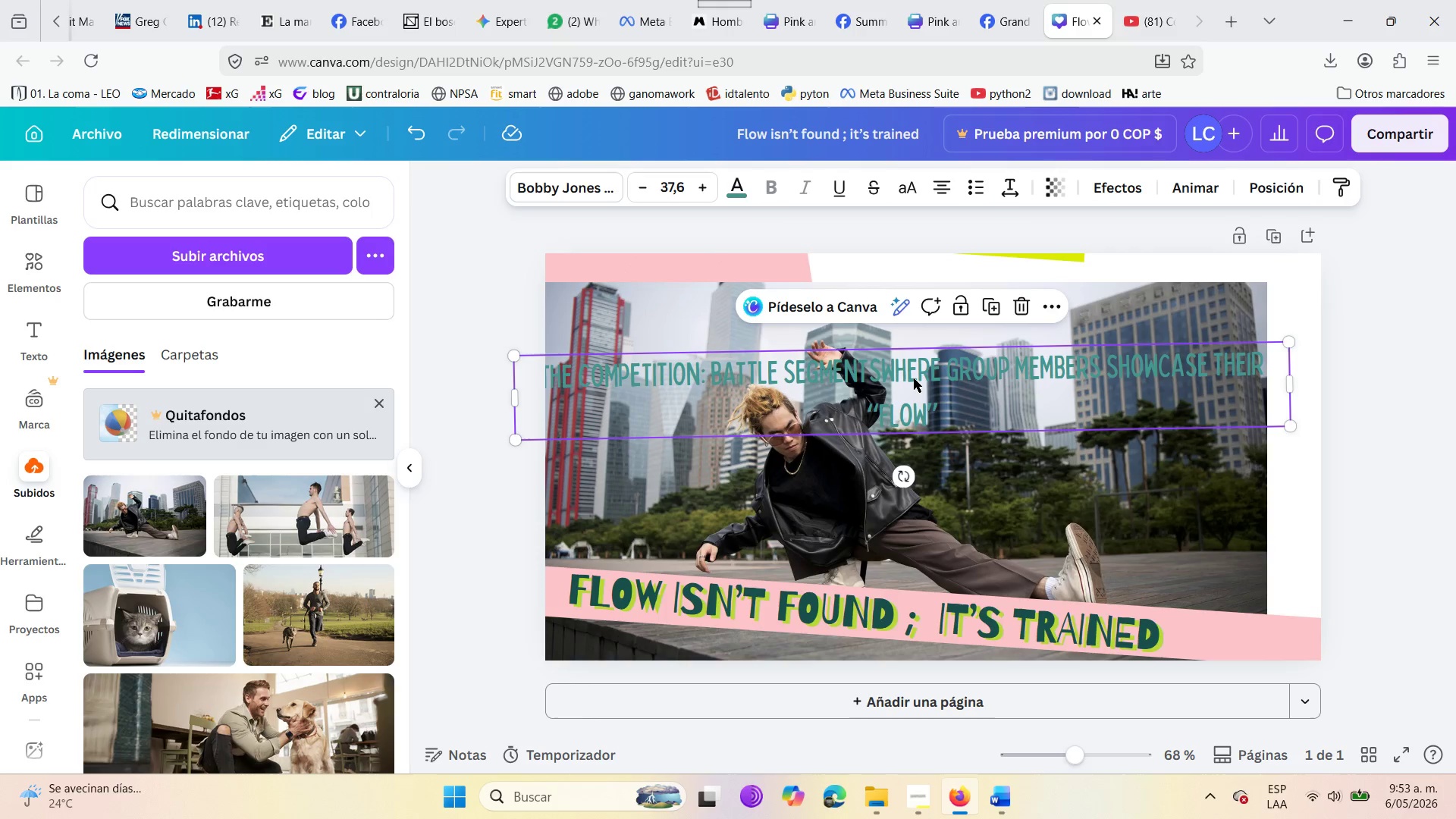 
key(Delete)
 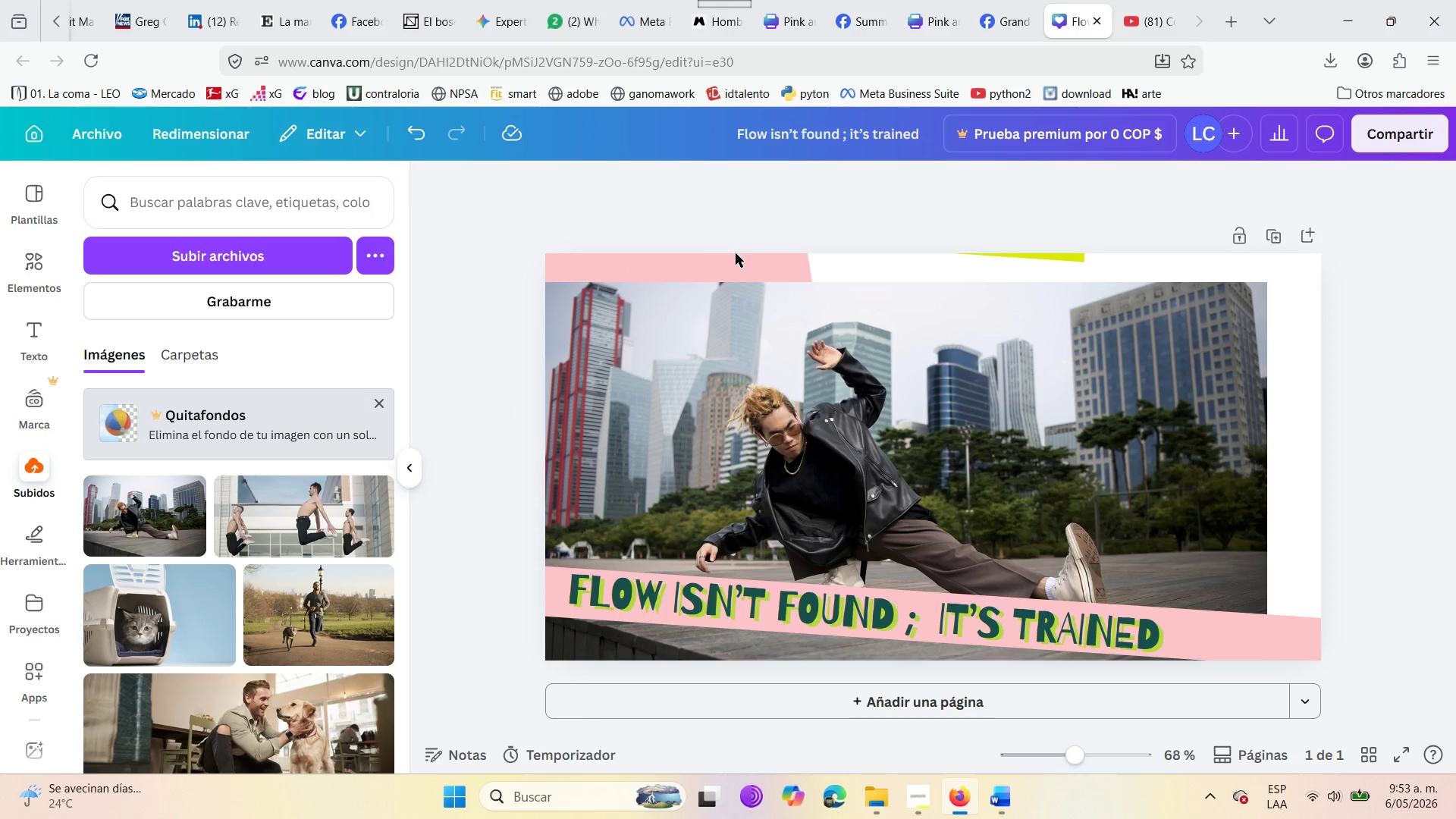 
left_click([743, 268])
 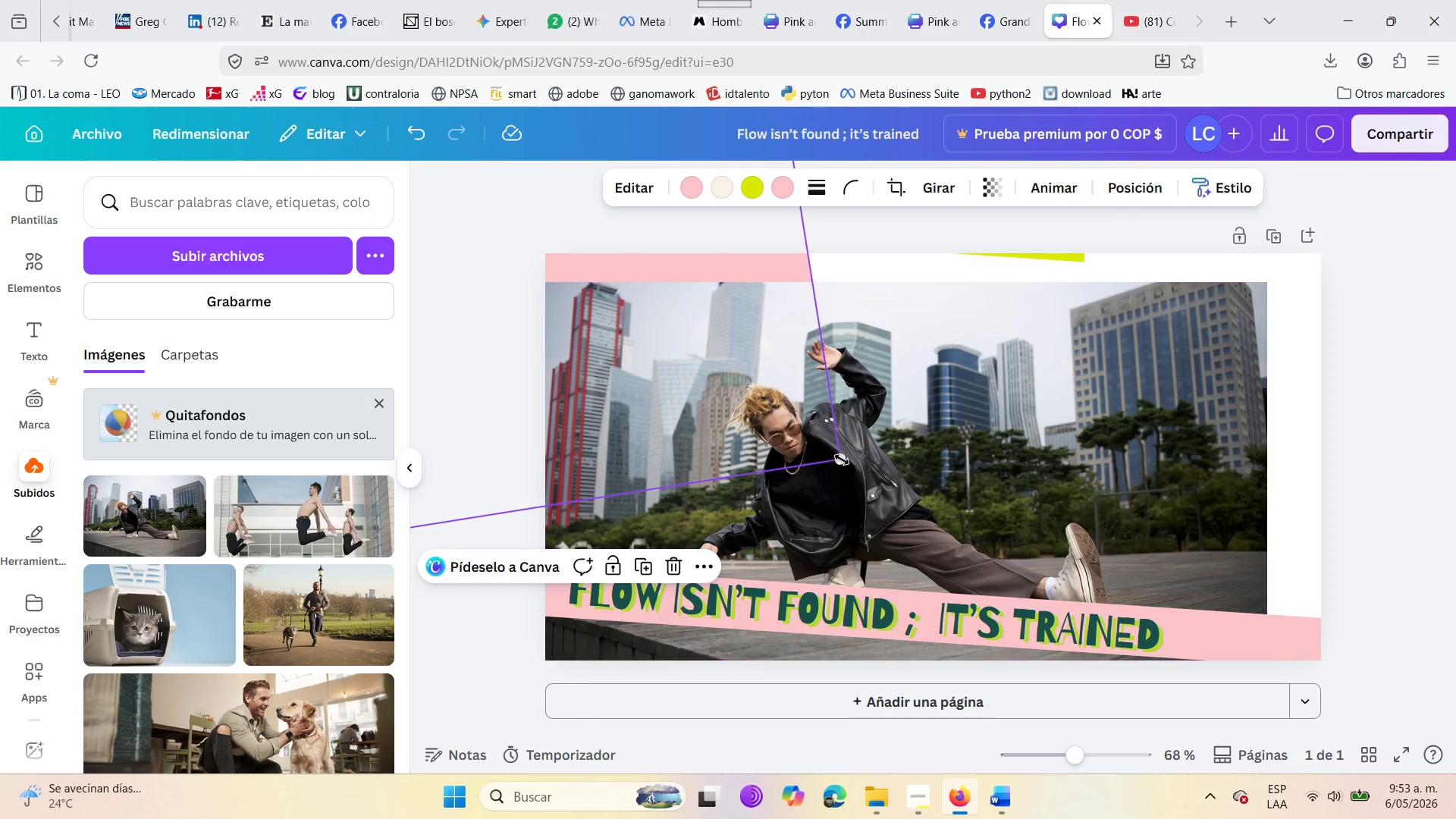 
left_click([849, 463])
 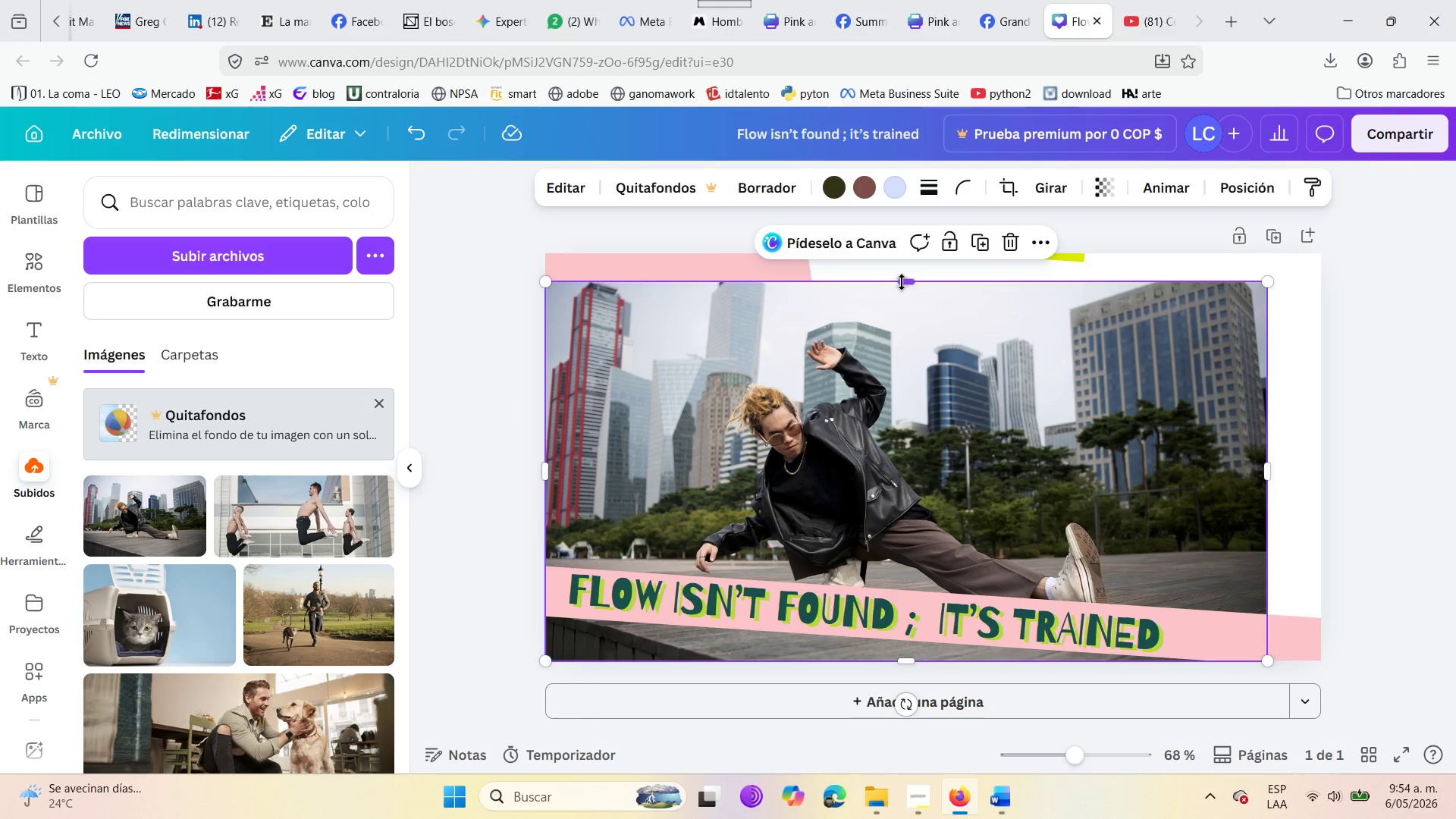 
left_click([695, 253])
 